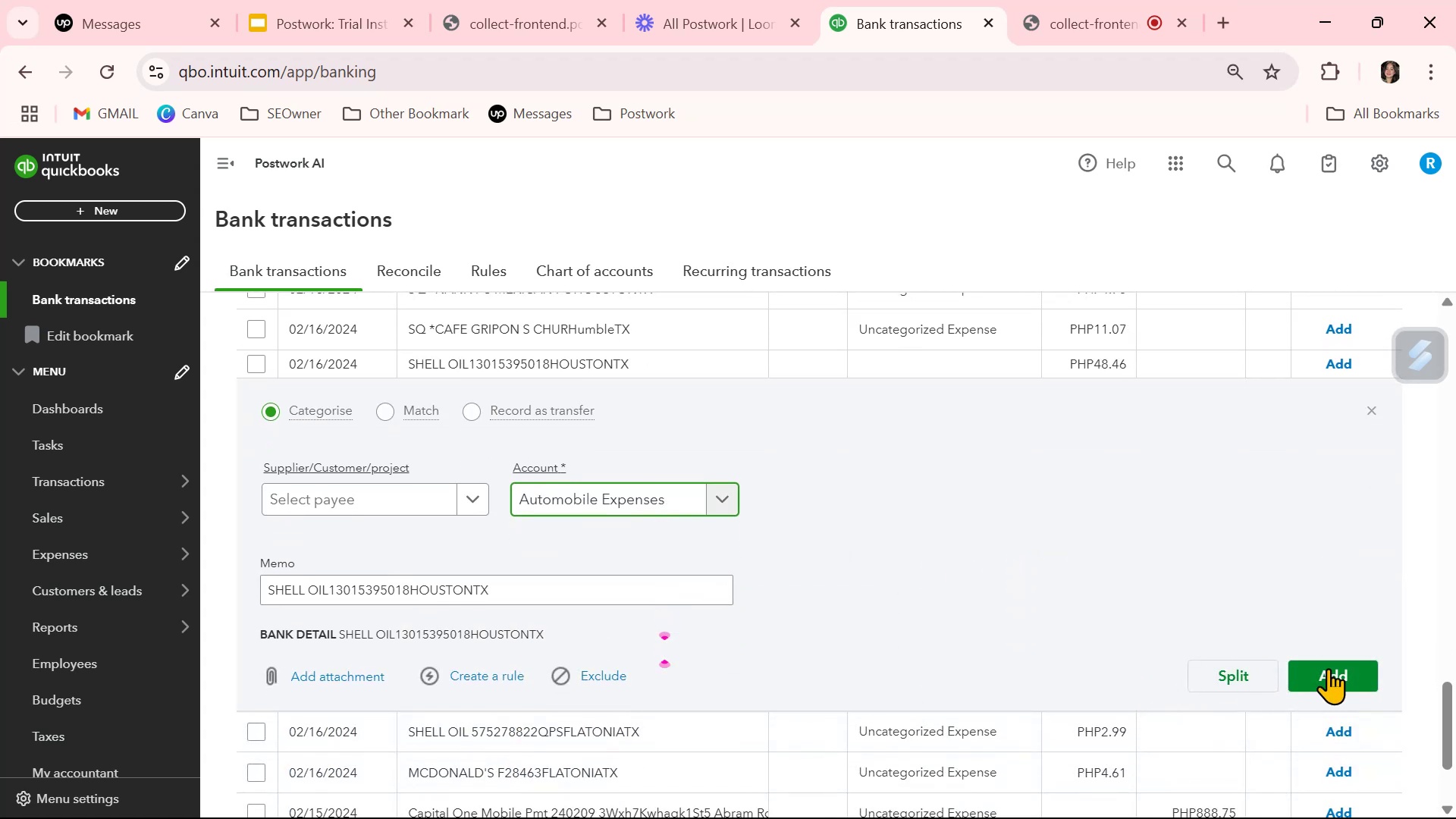 
left_click([1337, 679])
 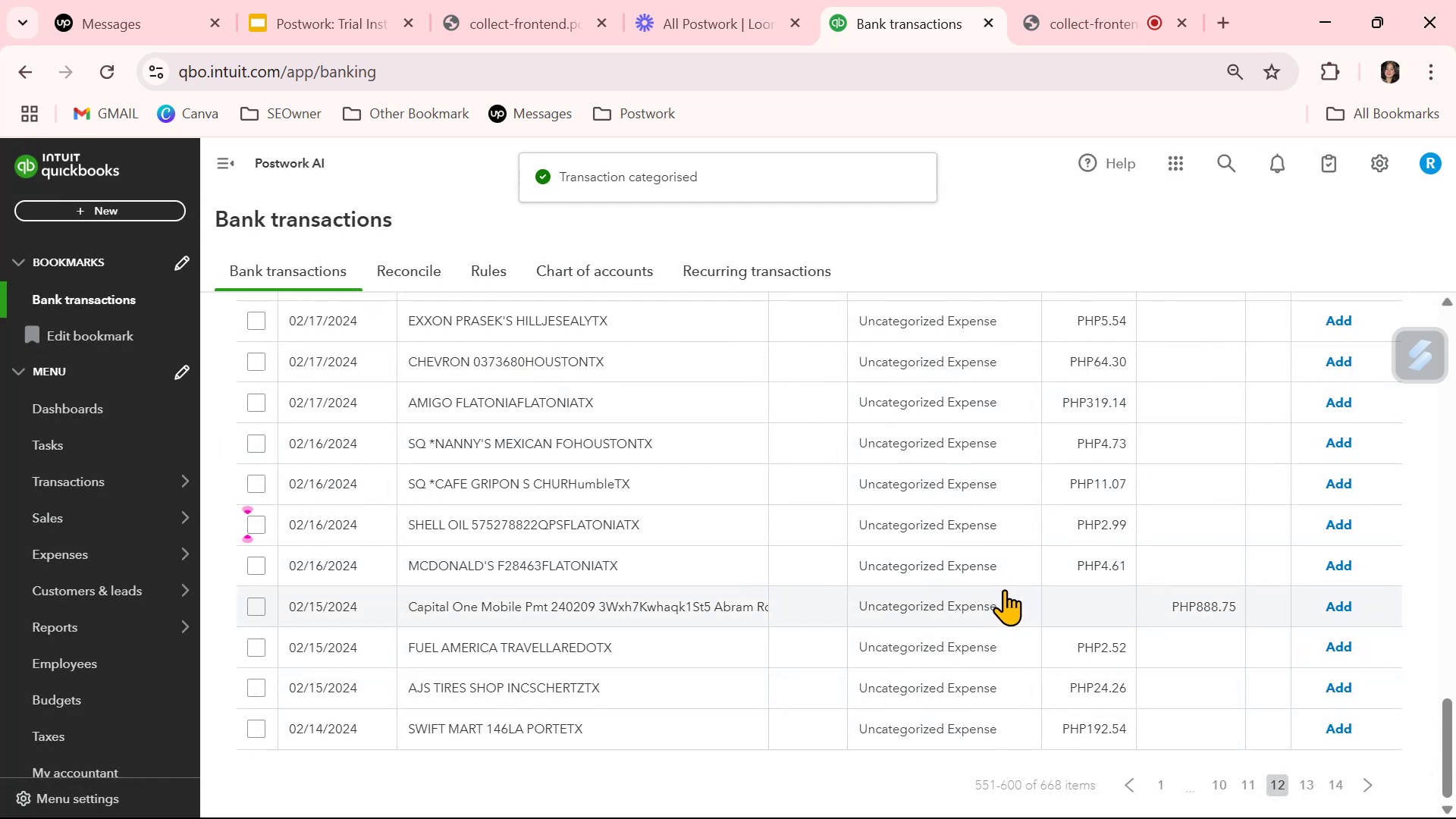 
left_click([984, 563])
 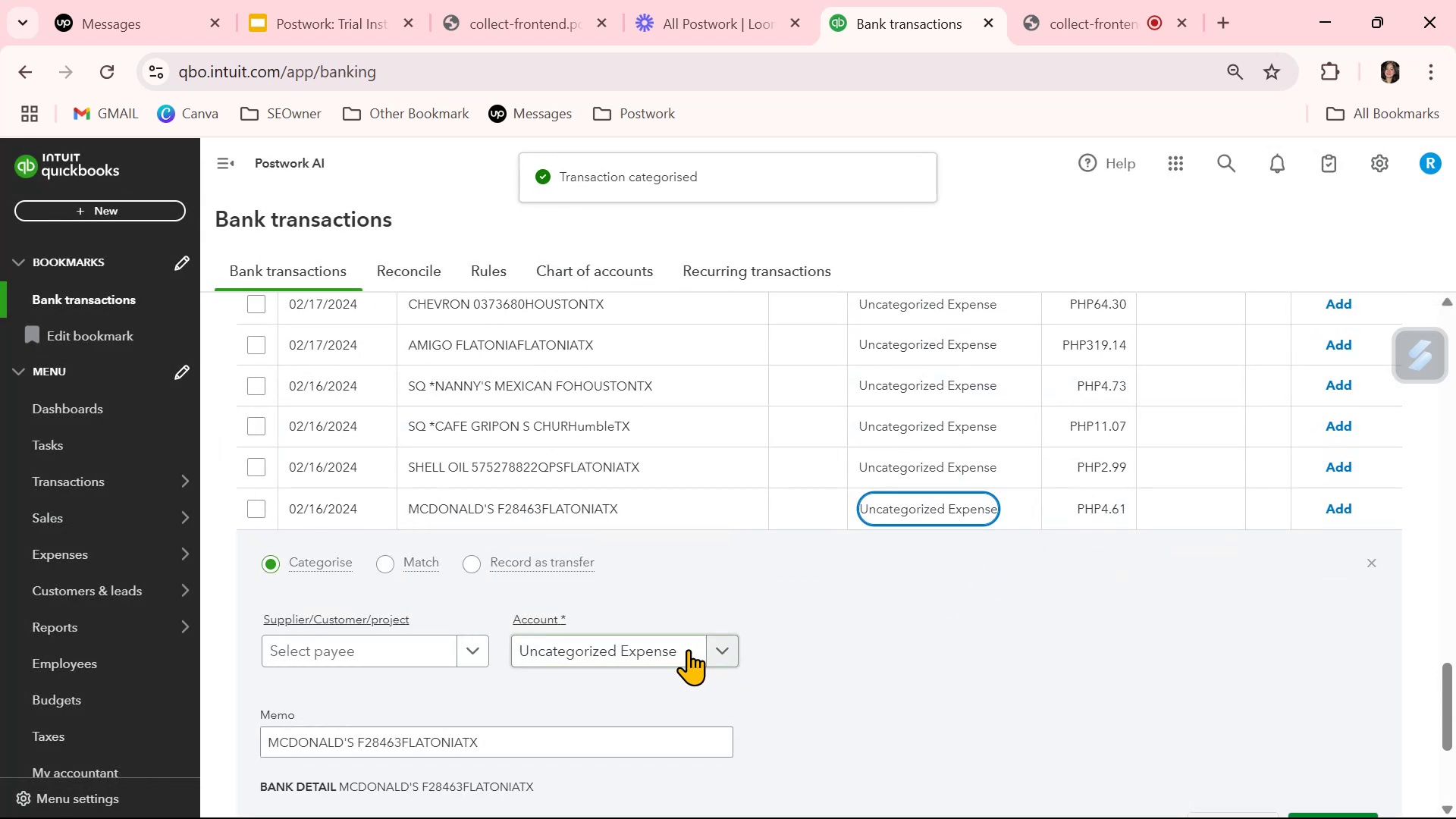 
left_click([665, 649])
 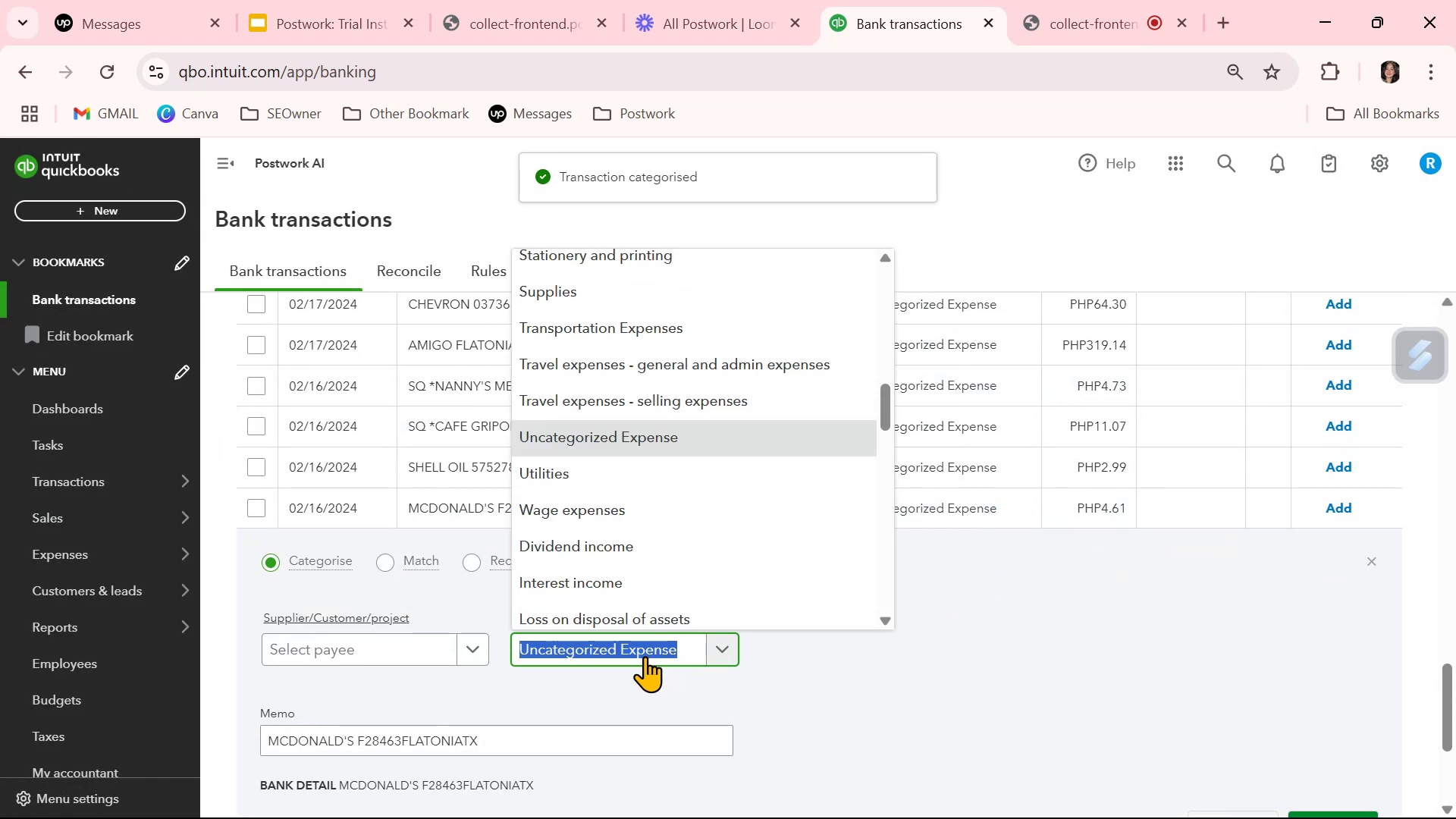 
type(mea)
 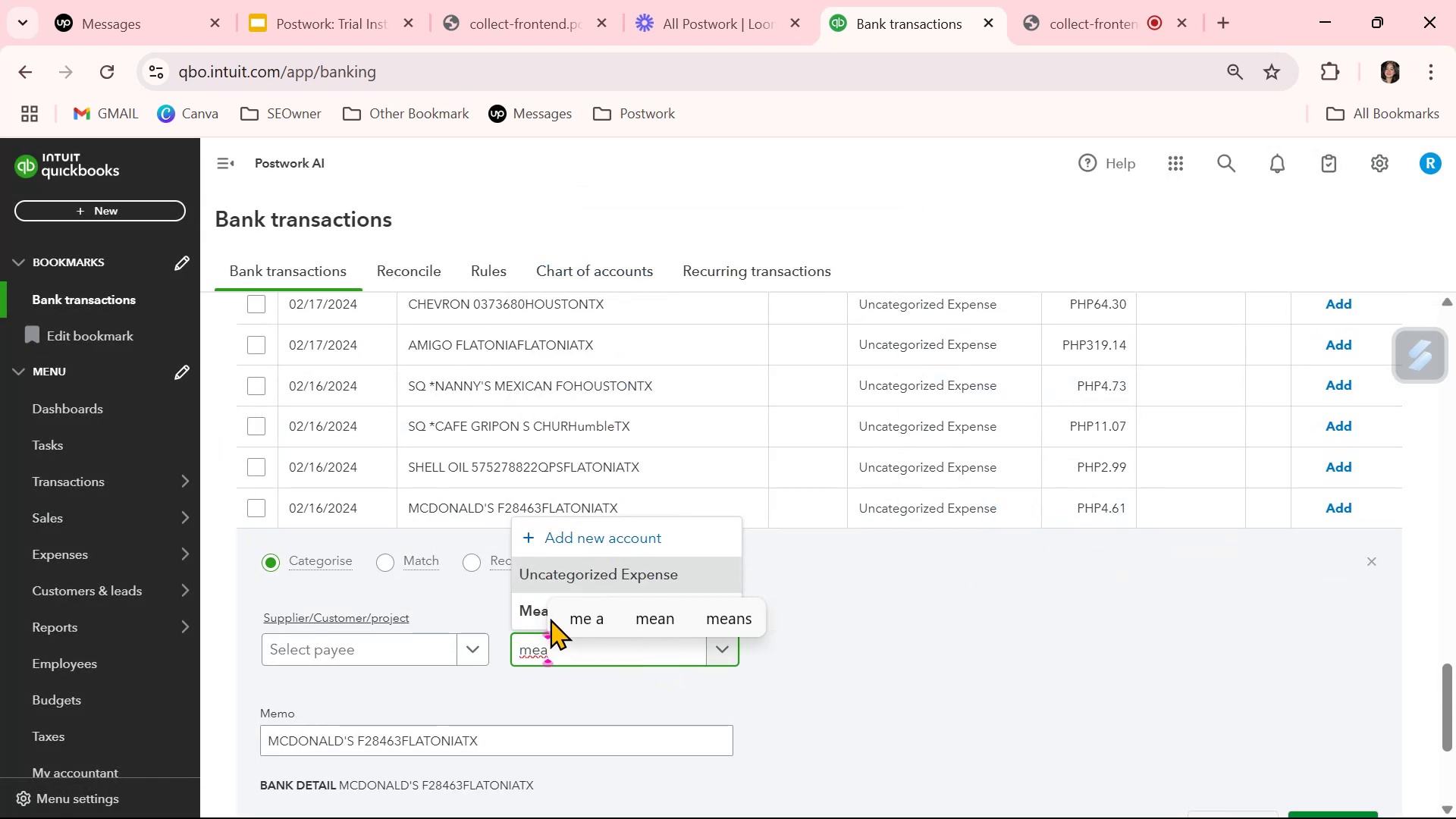 
left_click([526, 615])
 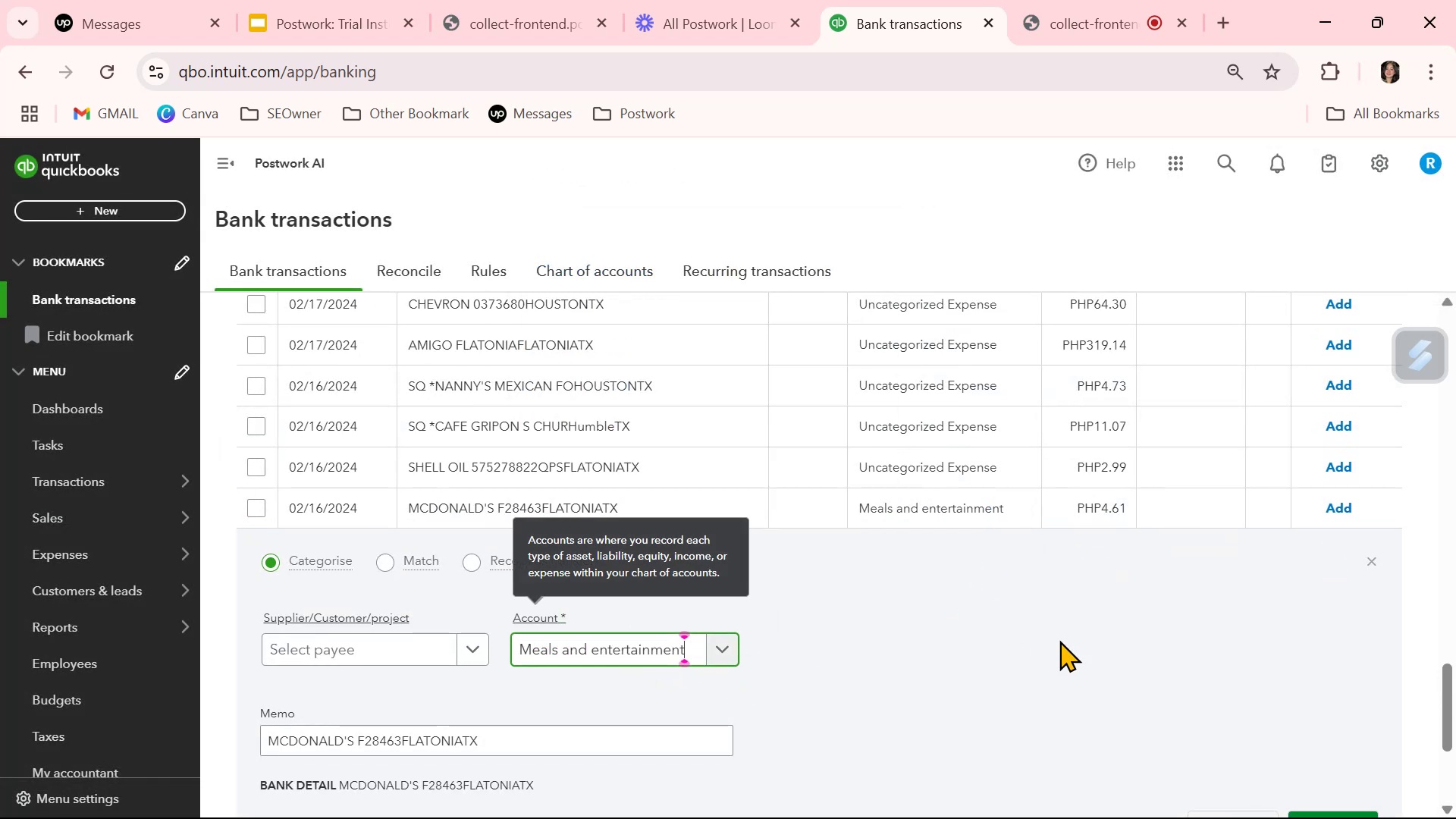 
scroll: coordinate [1123, 662], scroll_direction: down, amount: 1.0
 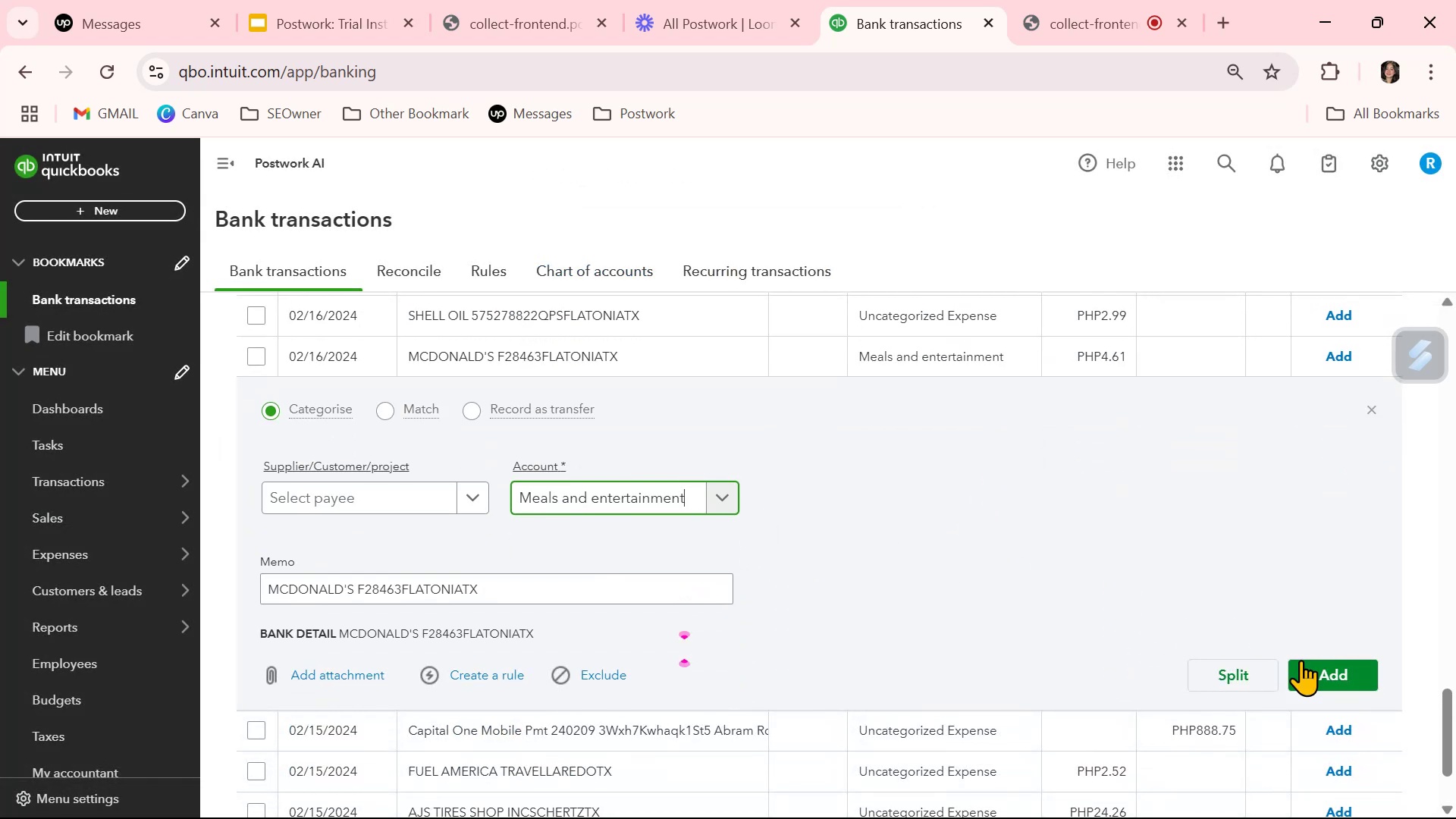 
left_click([1349, 678])
 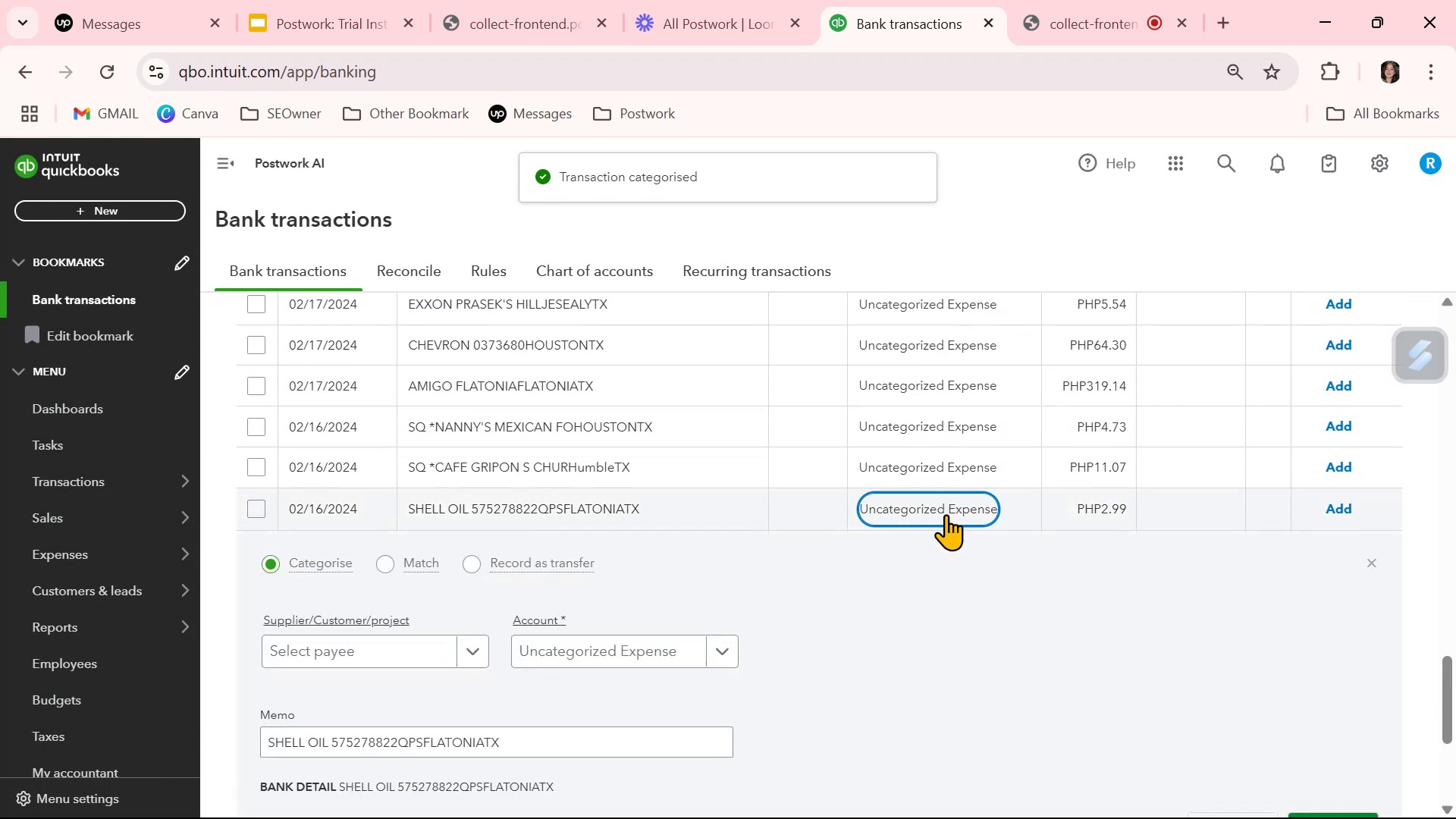 
left_click([646, 656])
 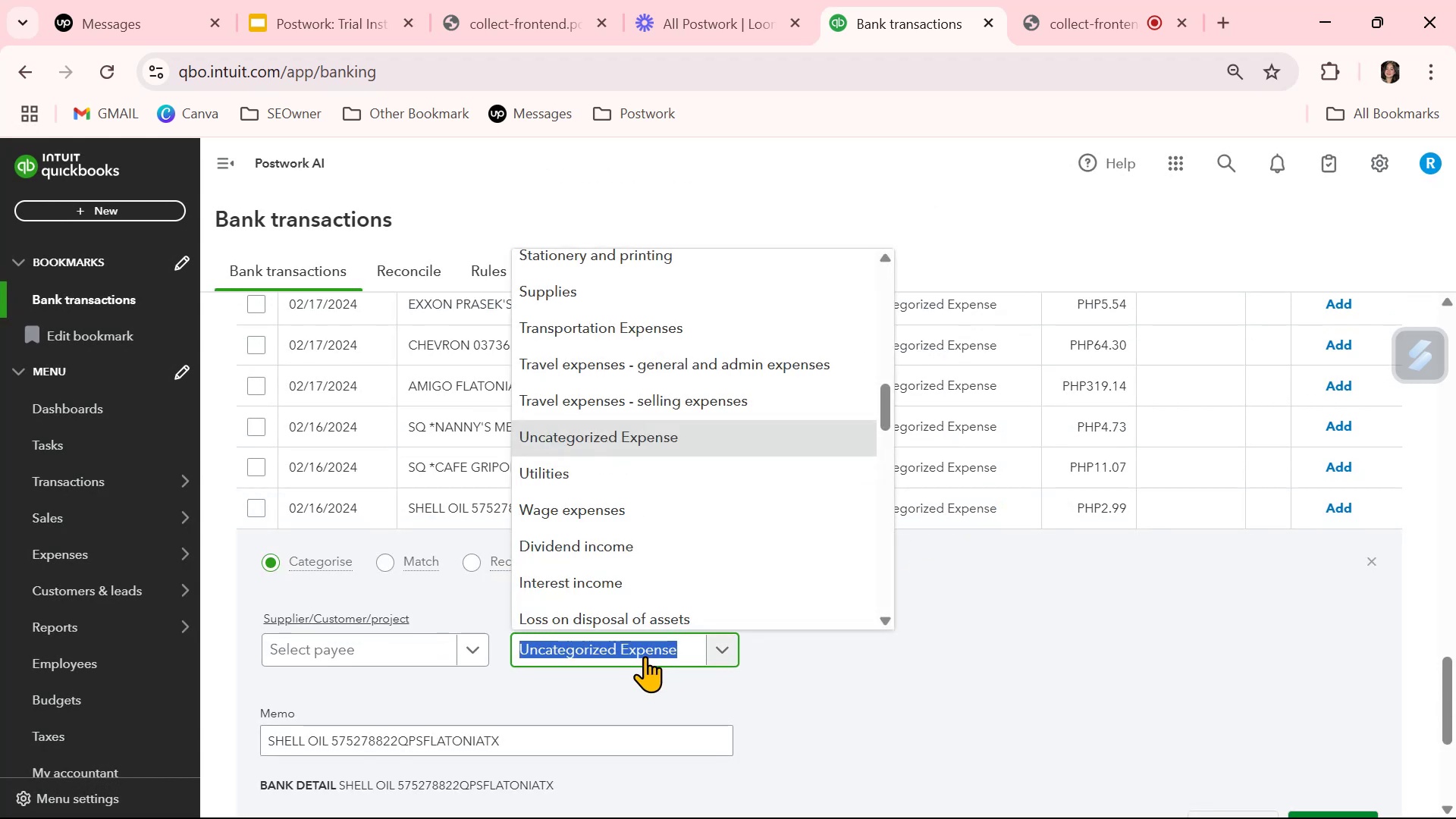 
wait(7.95)
 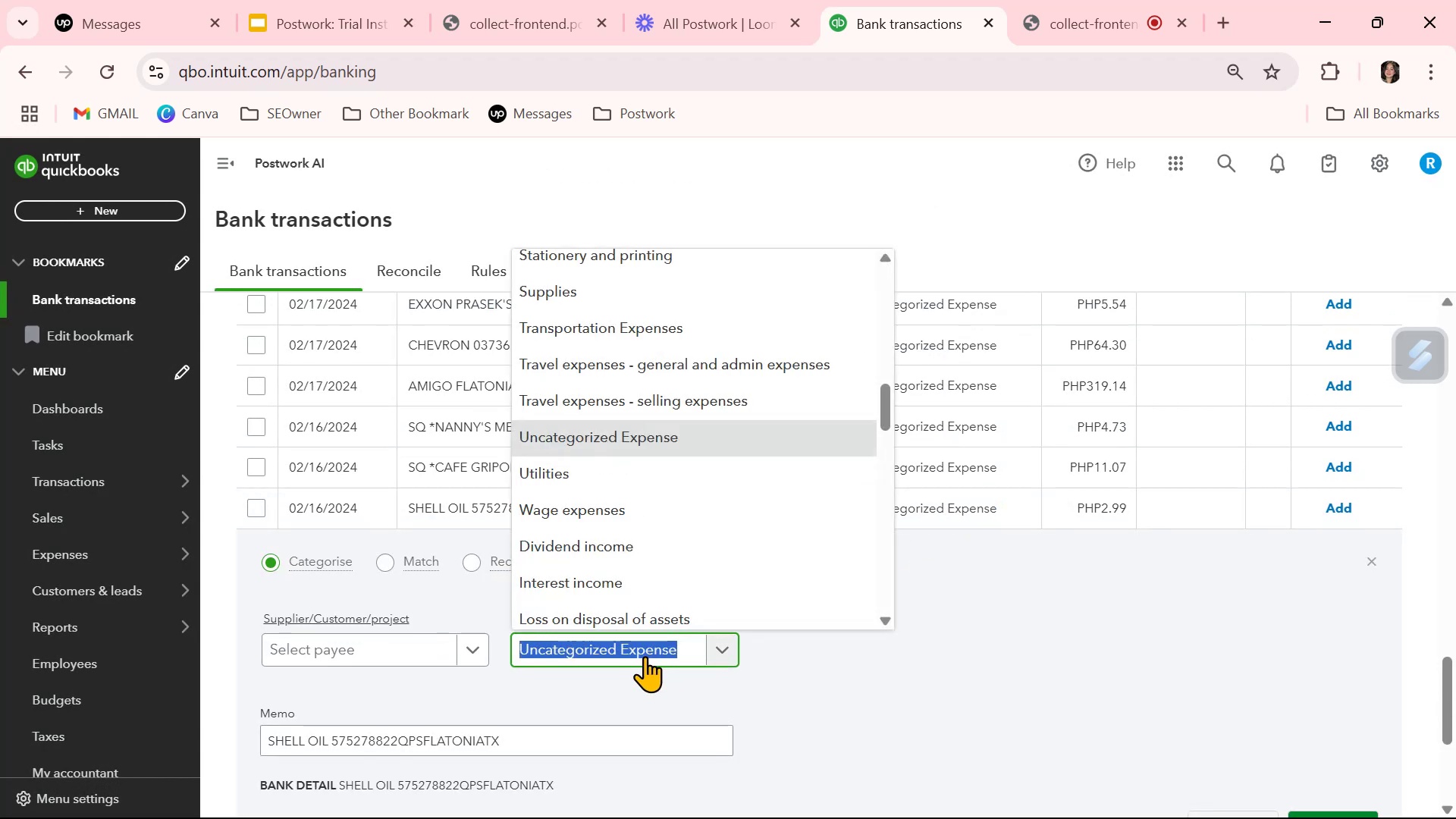 
type(aut)
 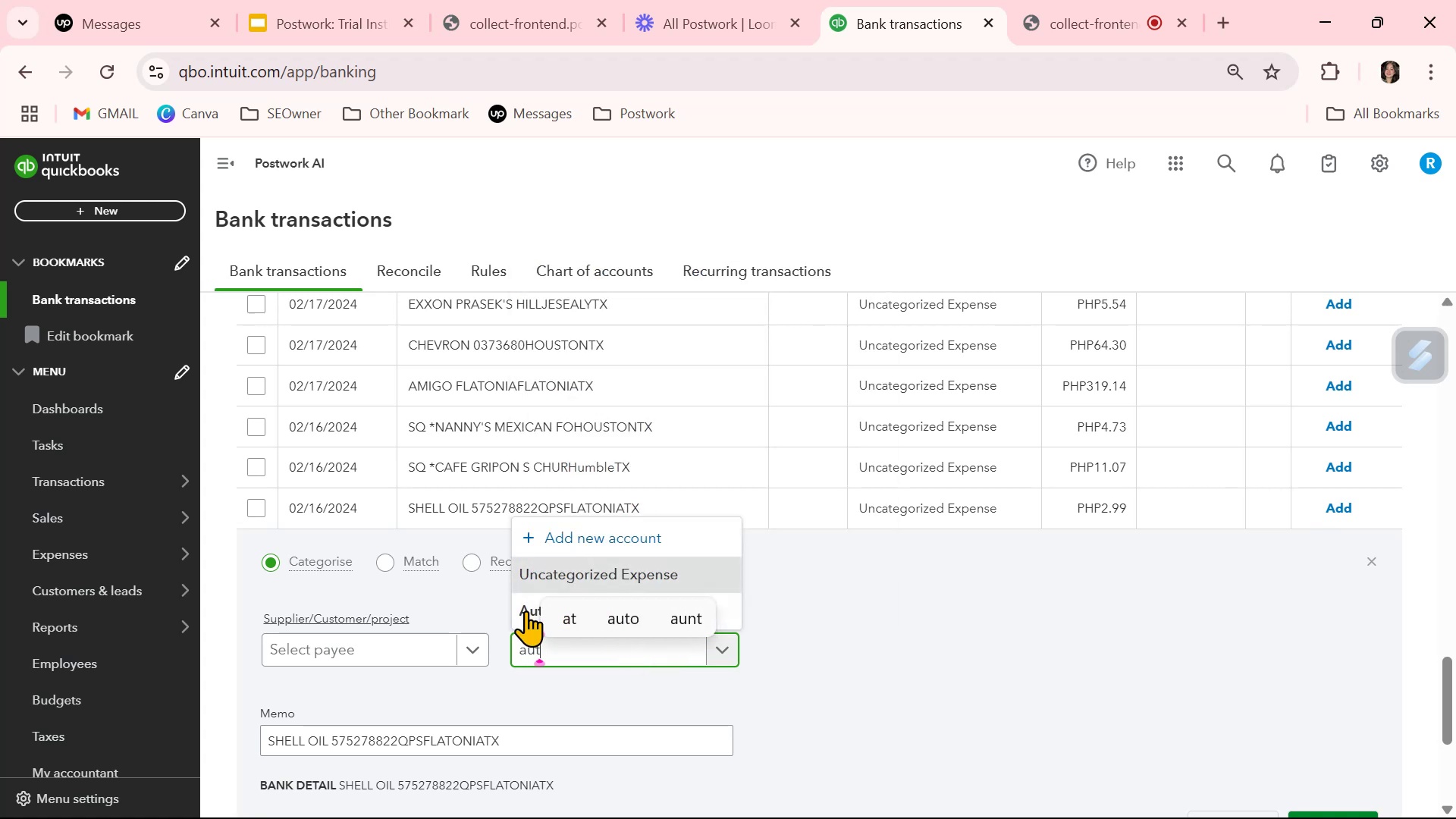 
left_click([526, 610])
 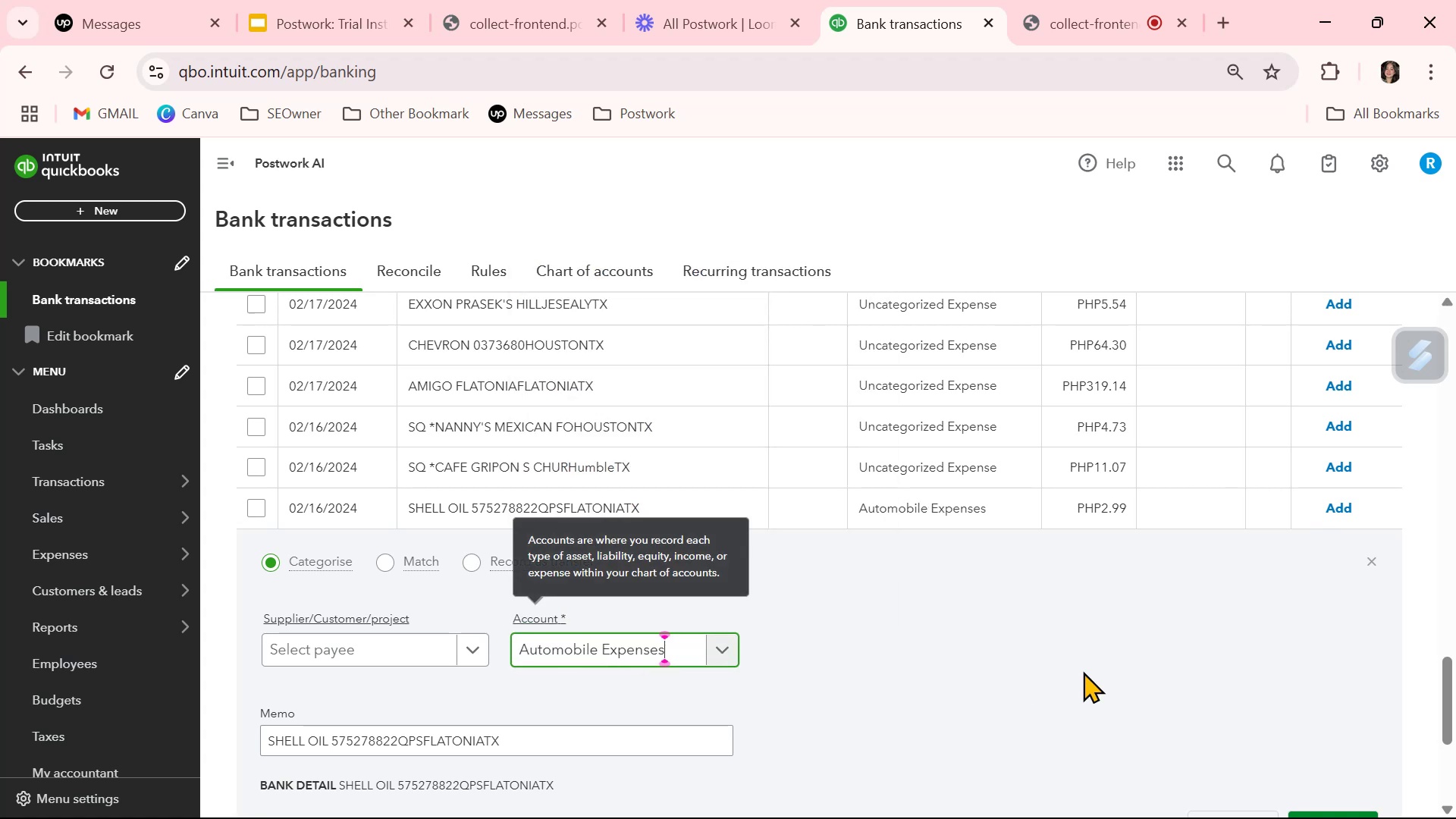 
scroll: coordinate [1166, 671], scroll_direction: down, amount: 1.0
 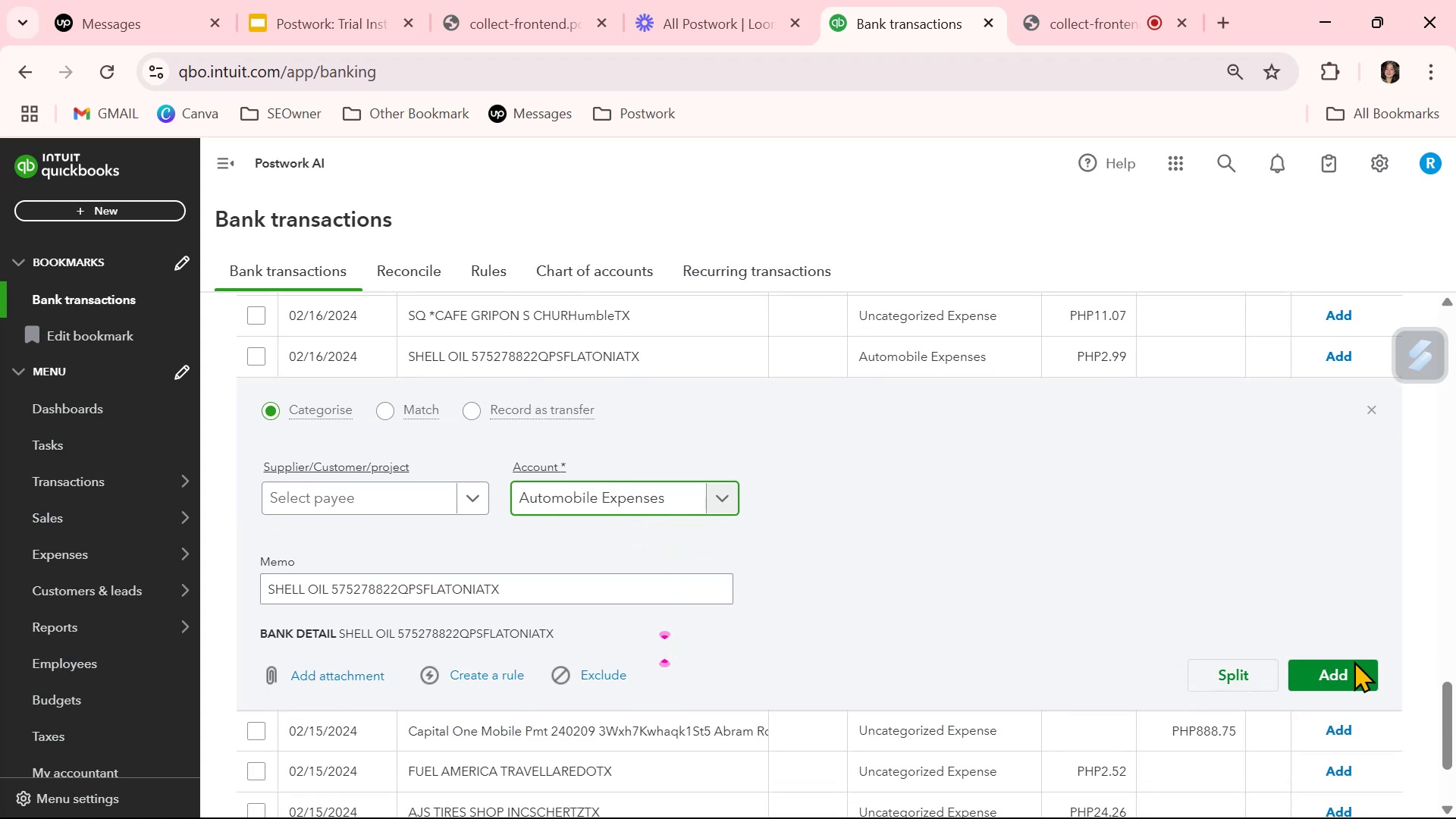 
left_click([1360, 667])
 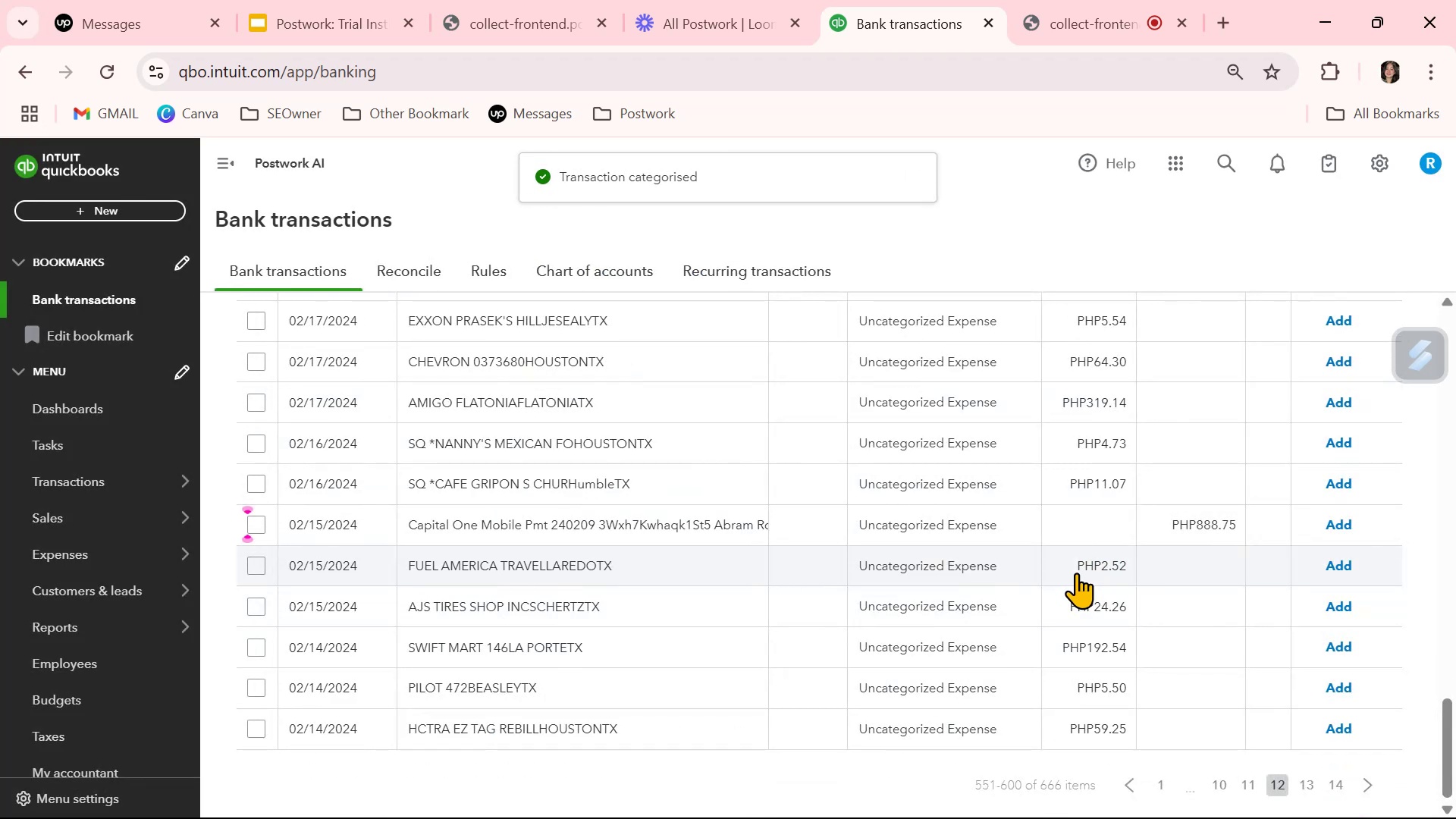 
left_click([981, 567])
 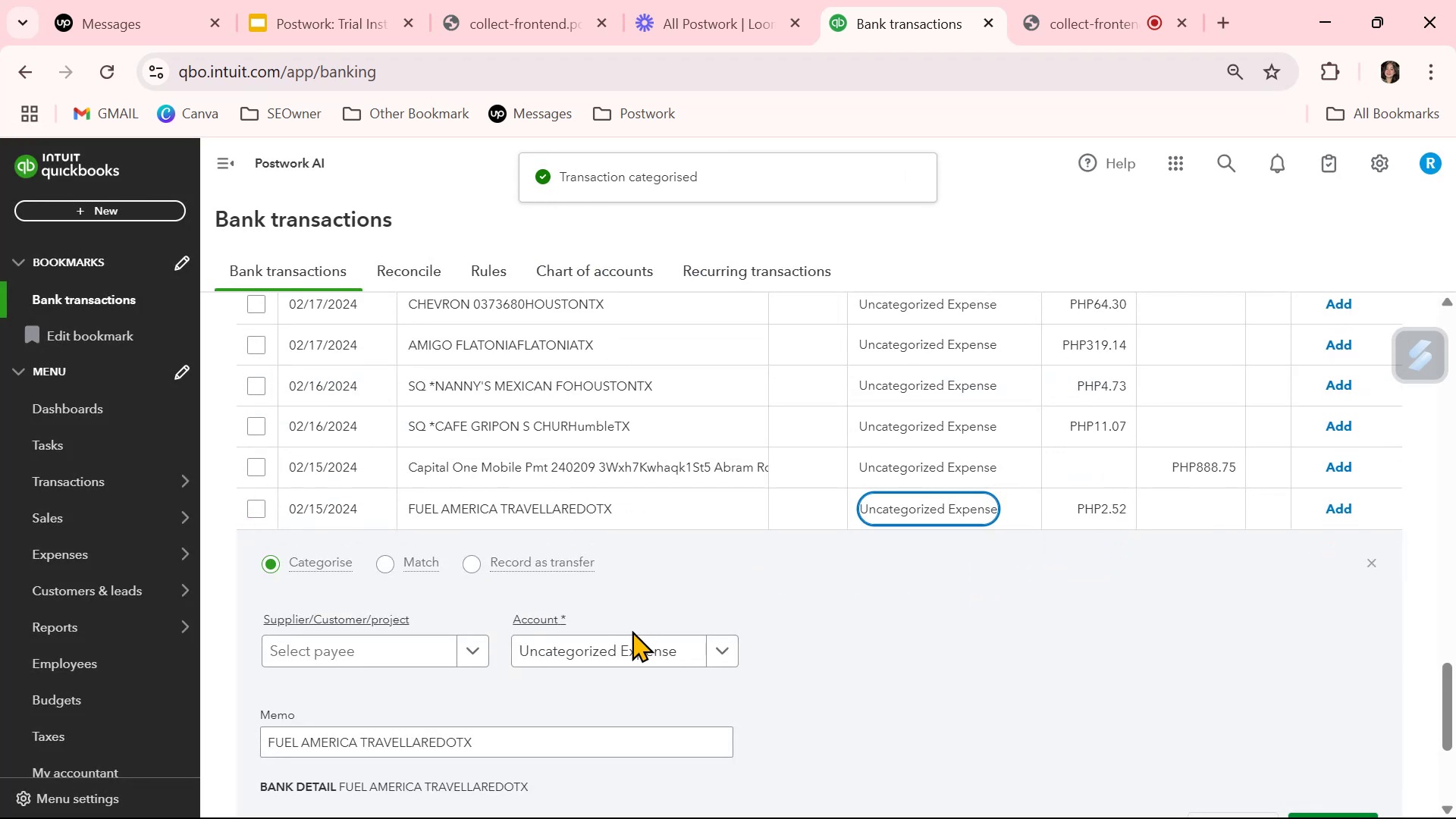 
left_click([630, 647])
 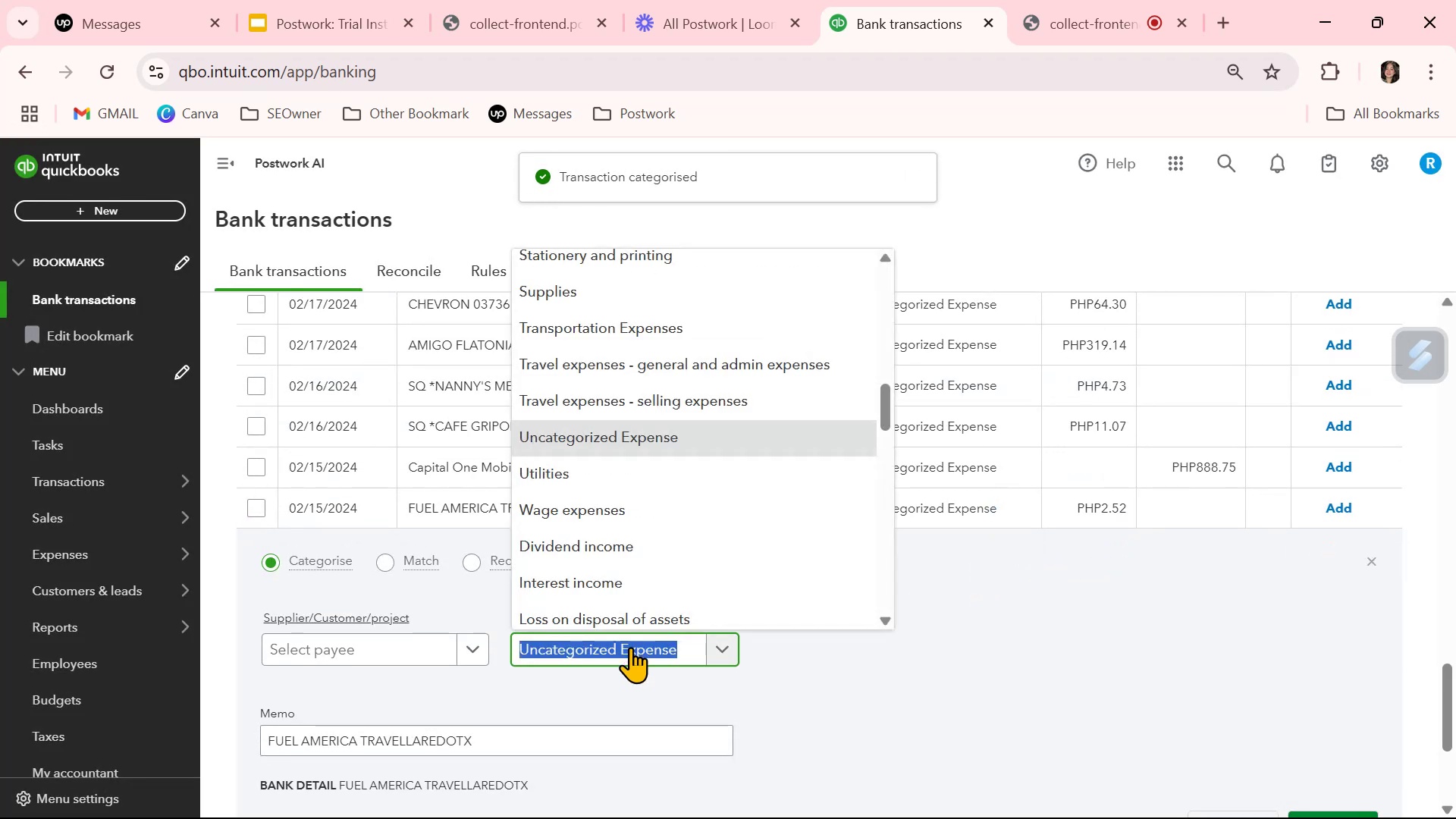 
type(auto)
 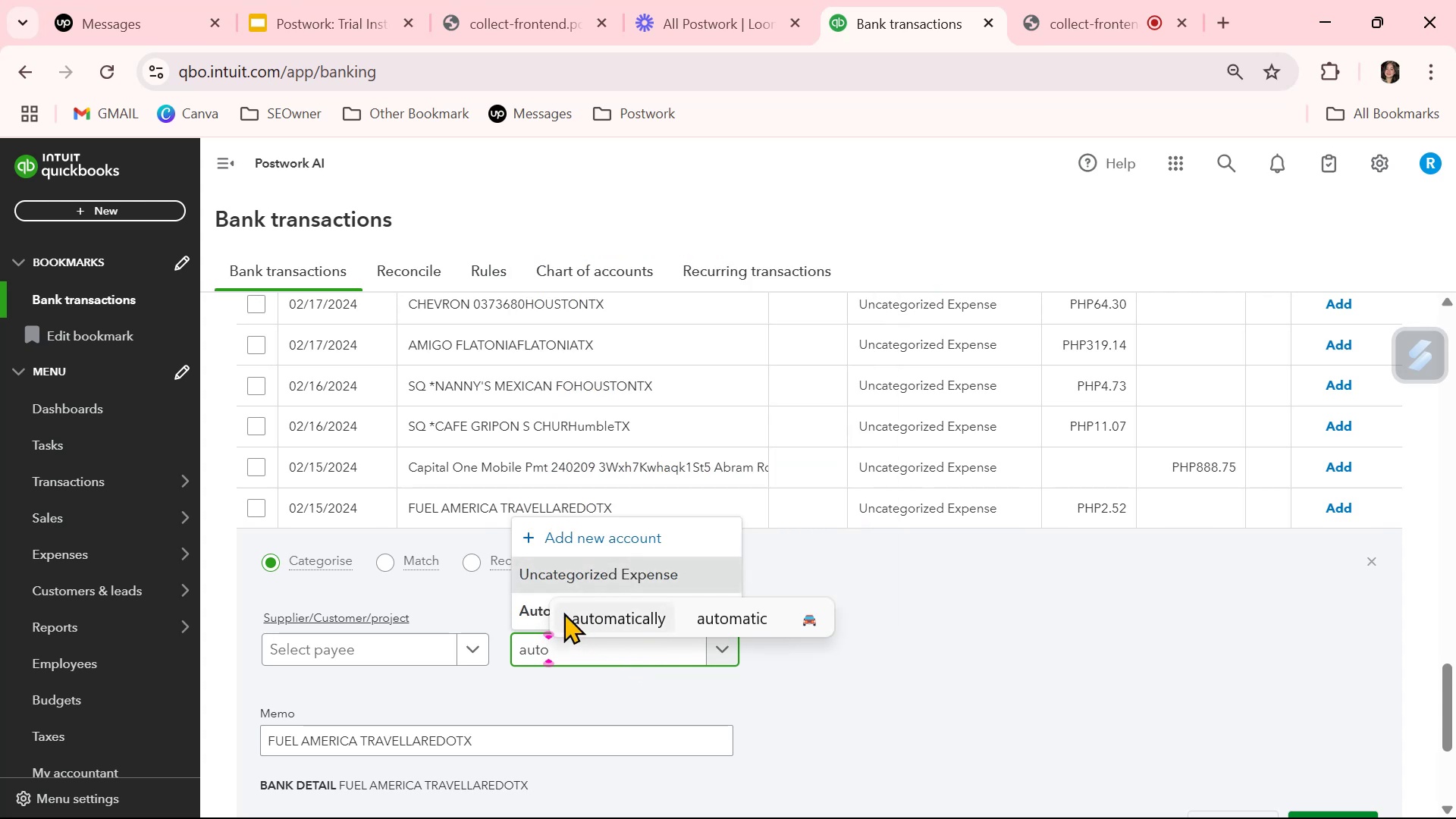 
left_click([529, 613])
 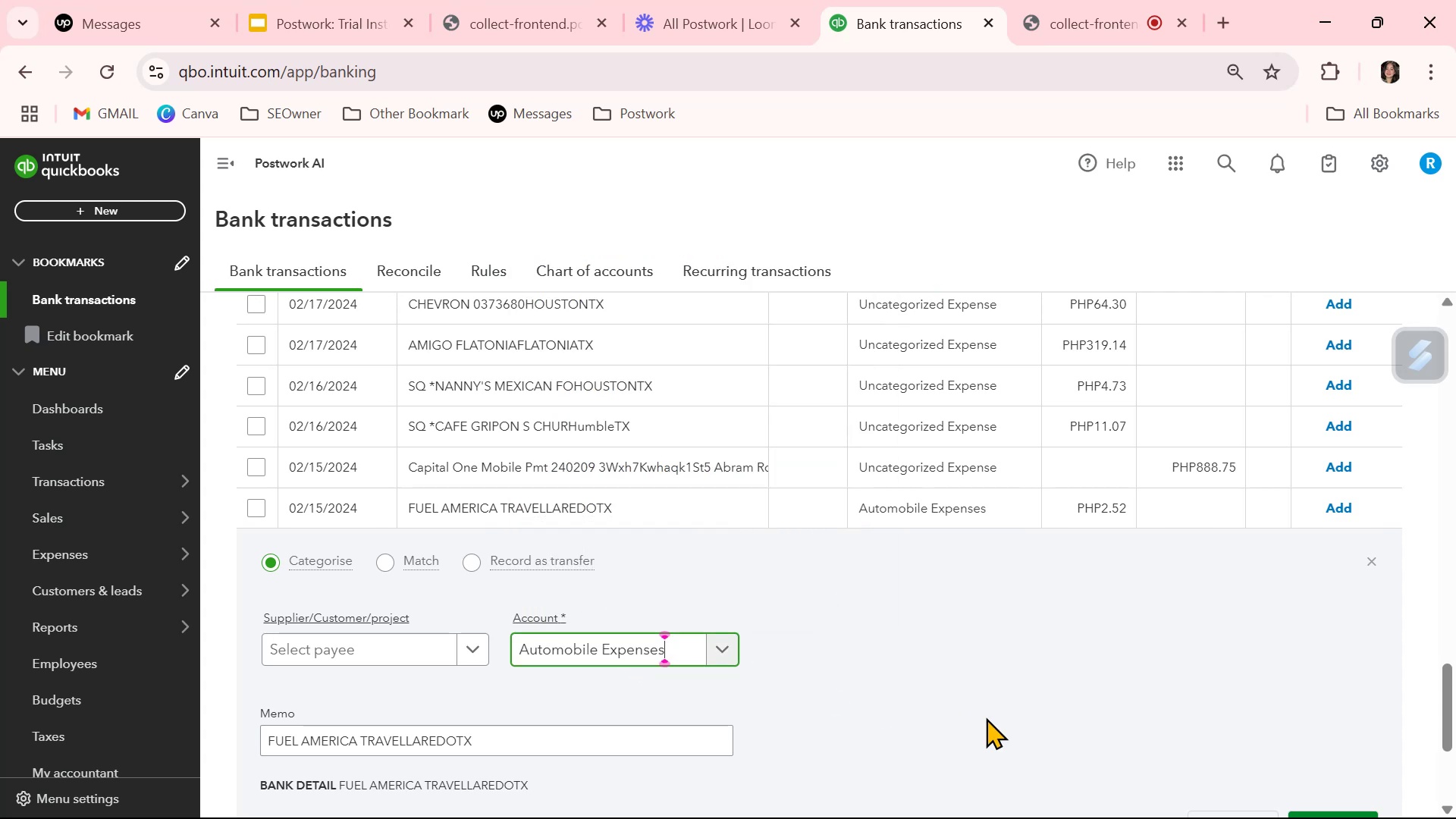 
scroll: coordinate [1084, 705], scroll_direction: down, amount: 1.0
 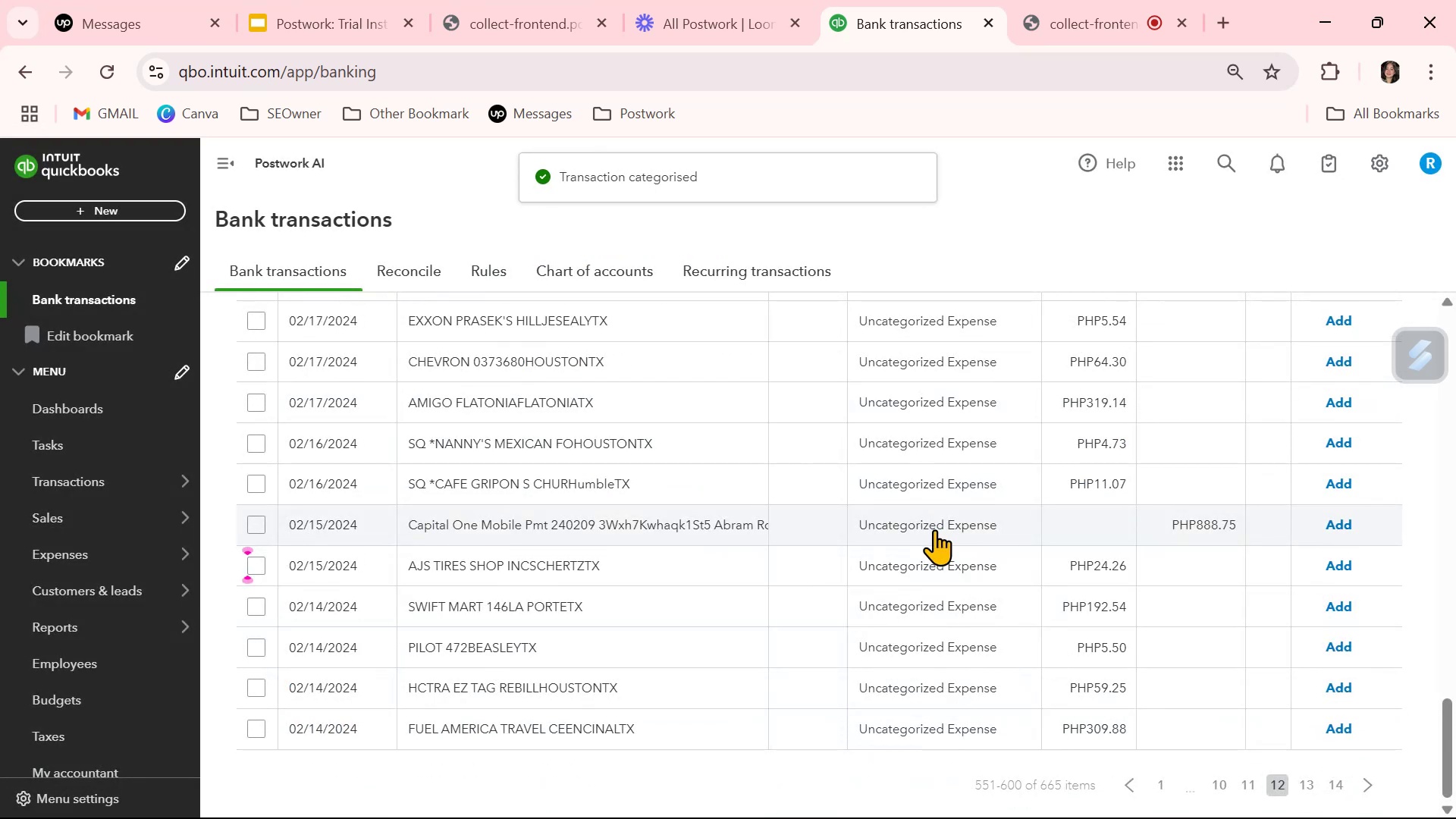 
wait(8.11)
 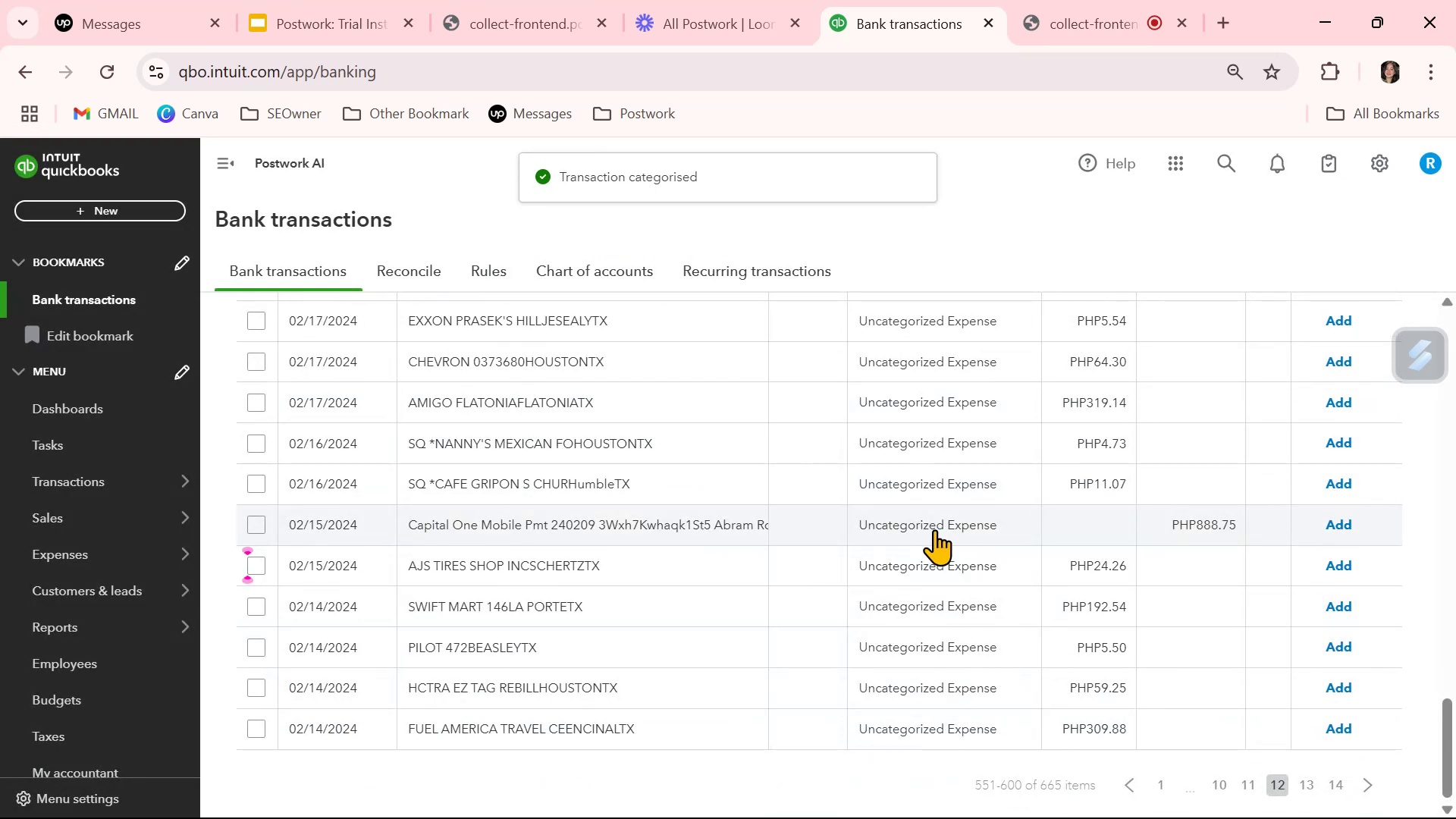 
scroll: coordinate [934, 529], scroll_direction: up, amount: 1.0
 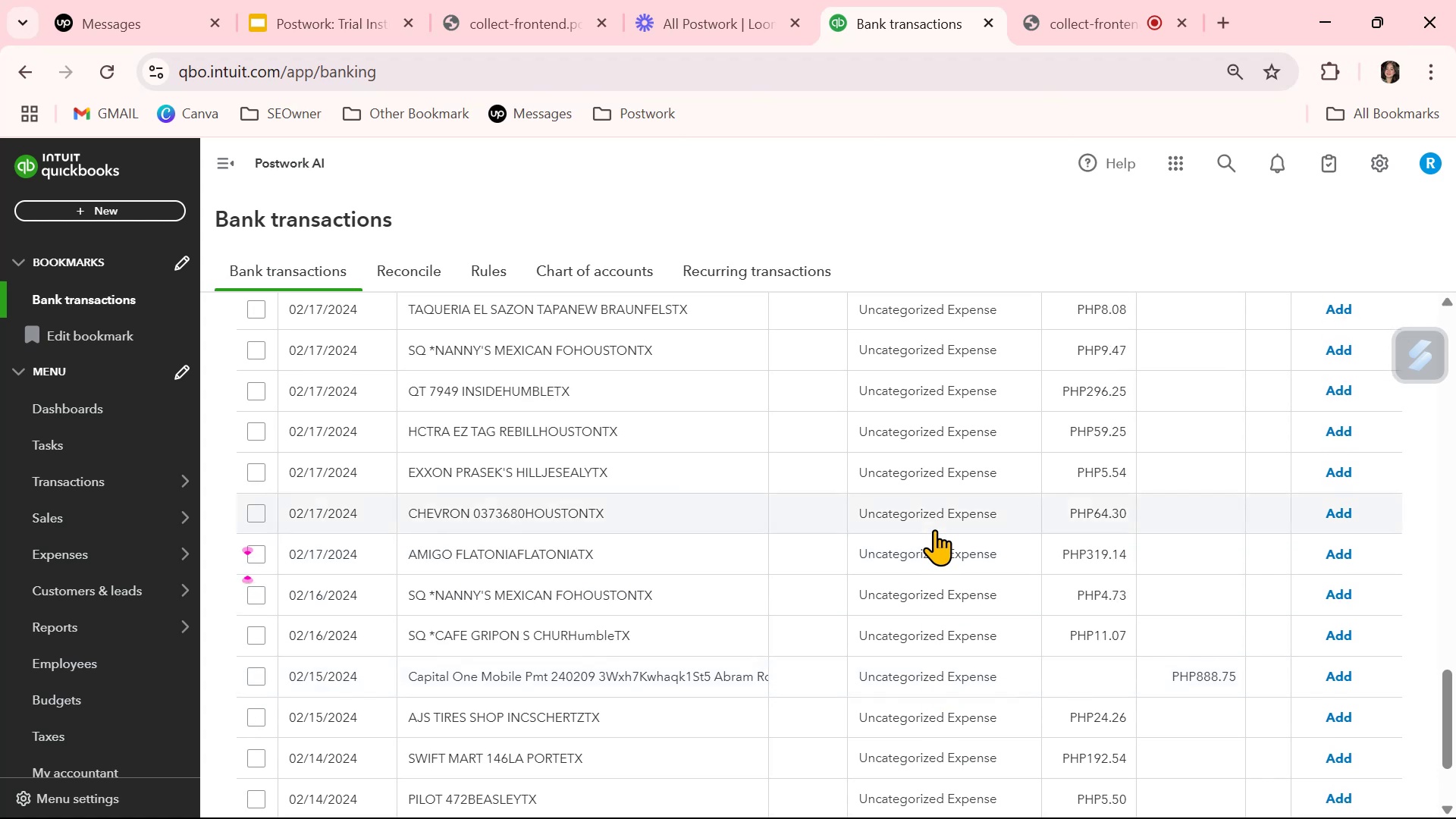 
scroll: coordinate [934, 529], scroll_direction: down, amount: 1.0
 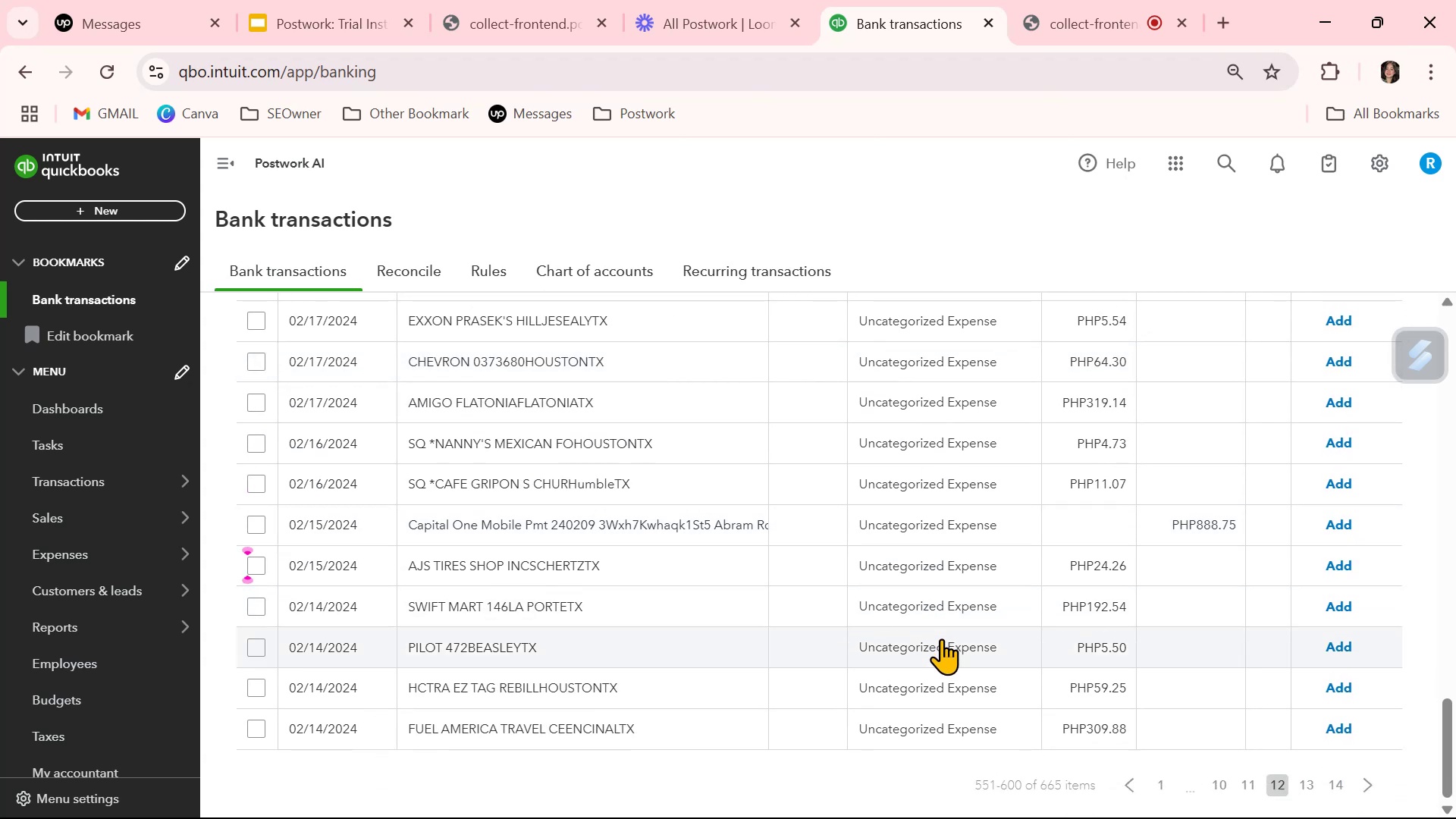 
left_click([942, 723])
 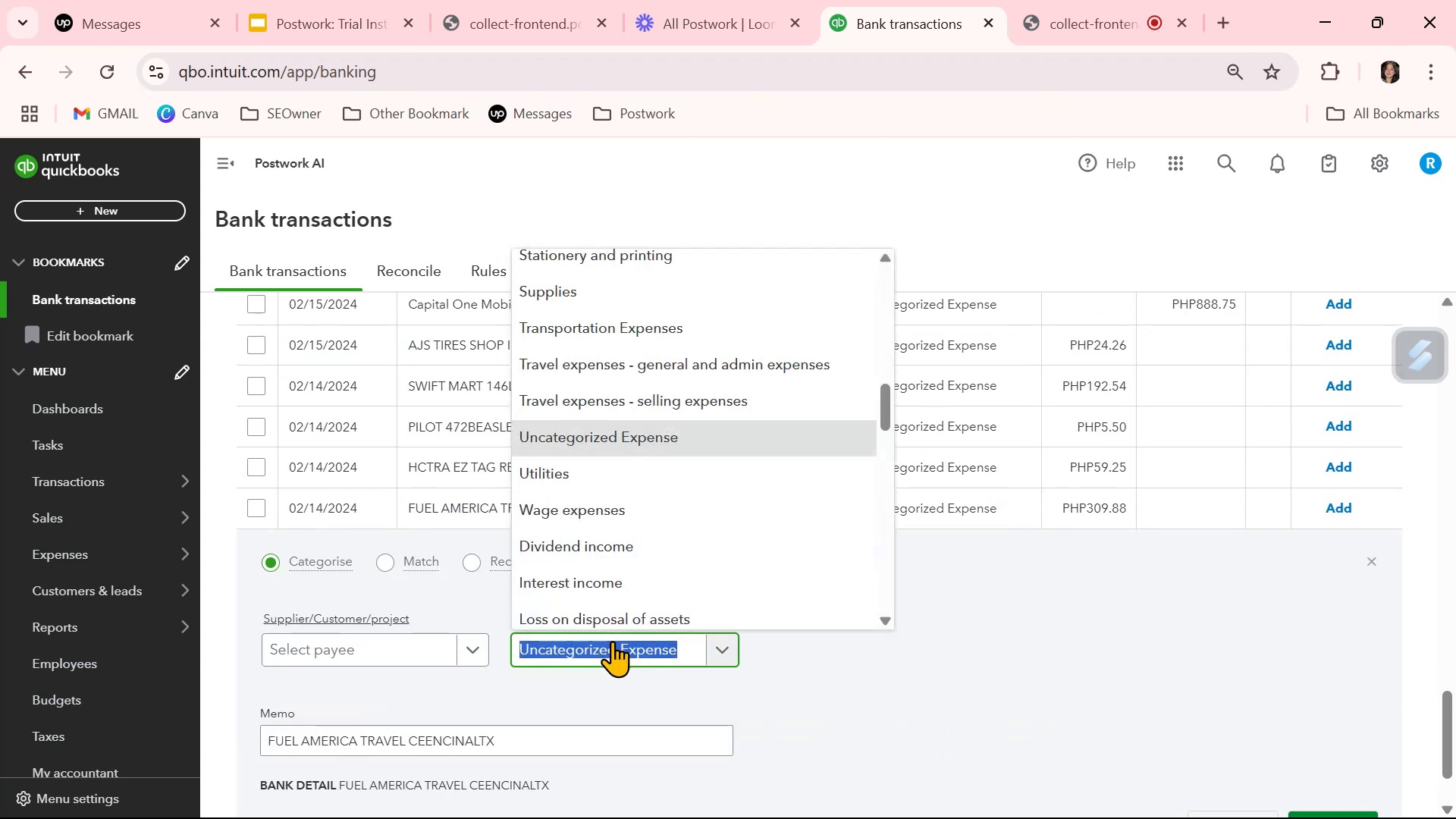 
type(auto)
 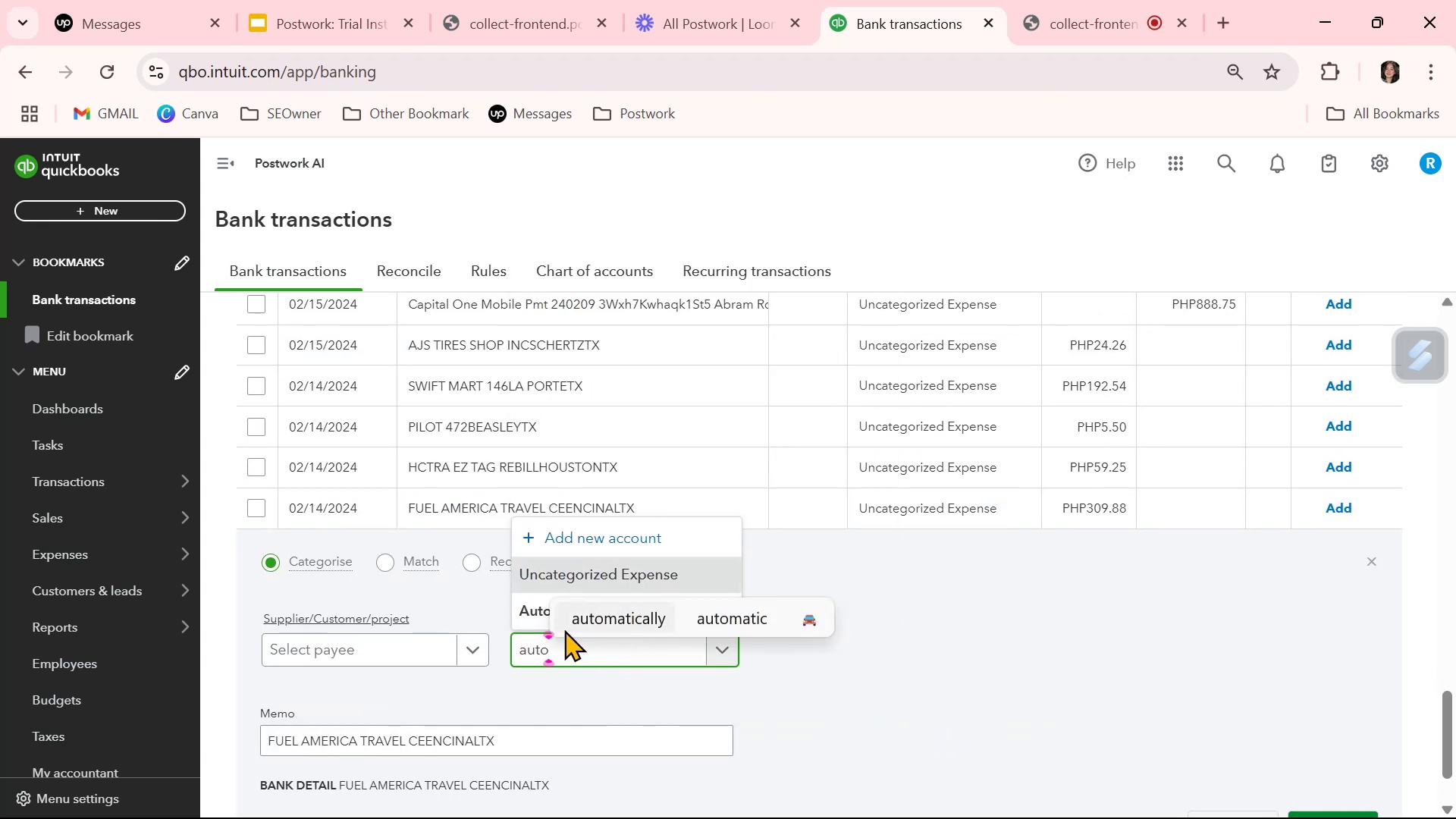 
left_click([528, 614])
 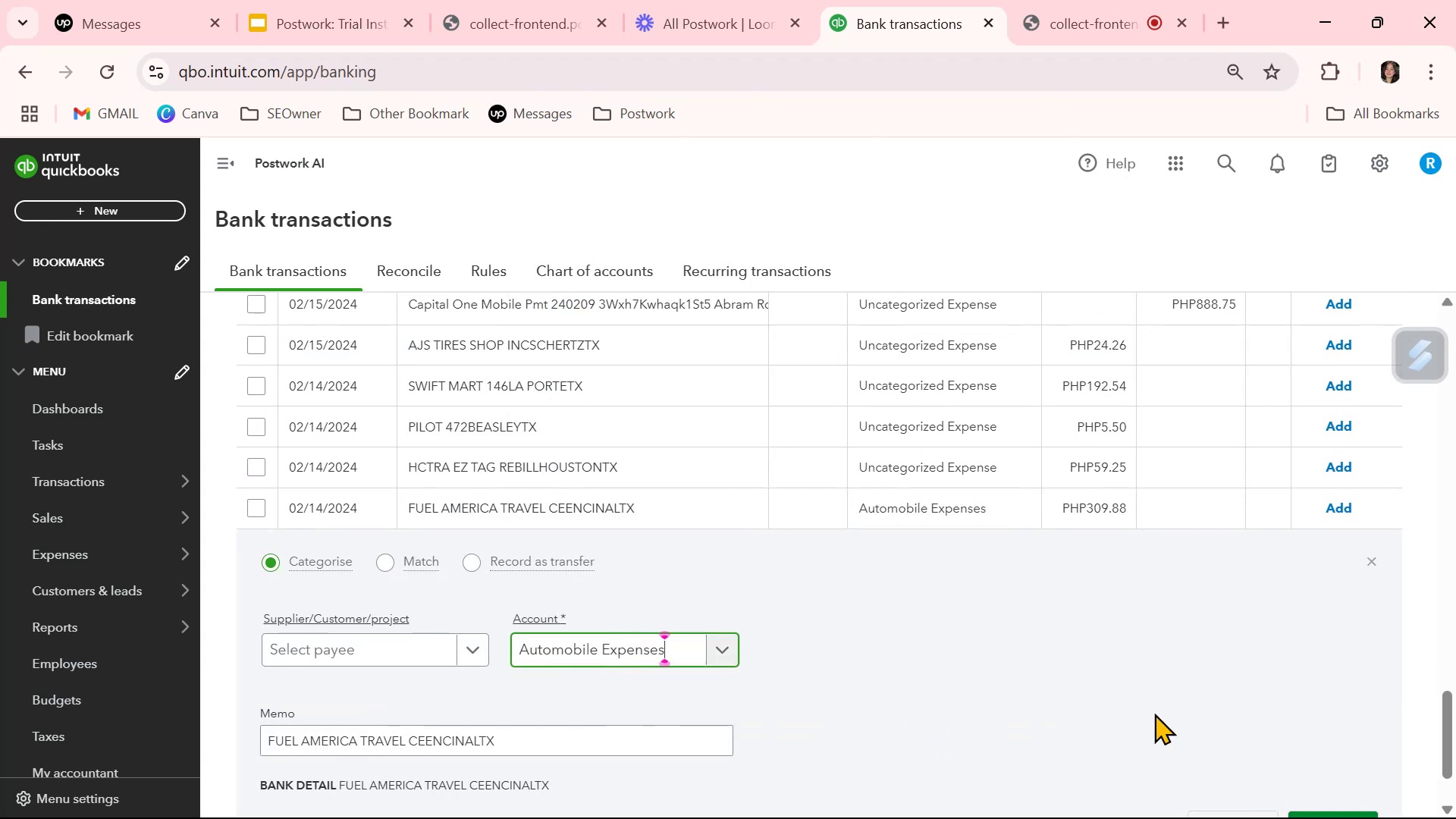 
scroll: coordinate [1241, 707], scroll_direction: down, amount: 1.0
 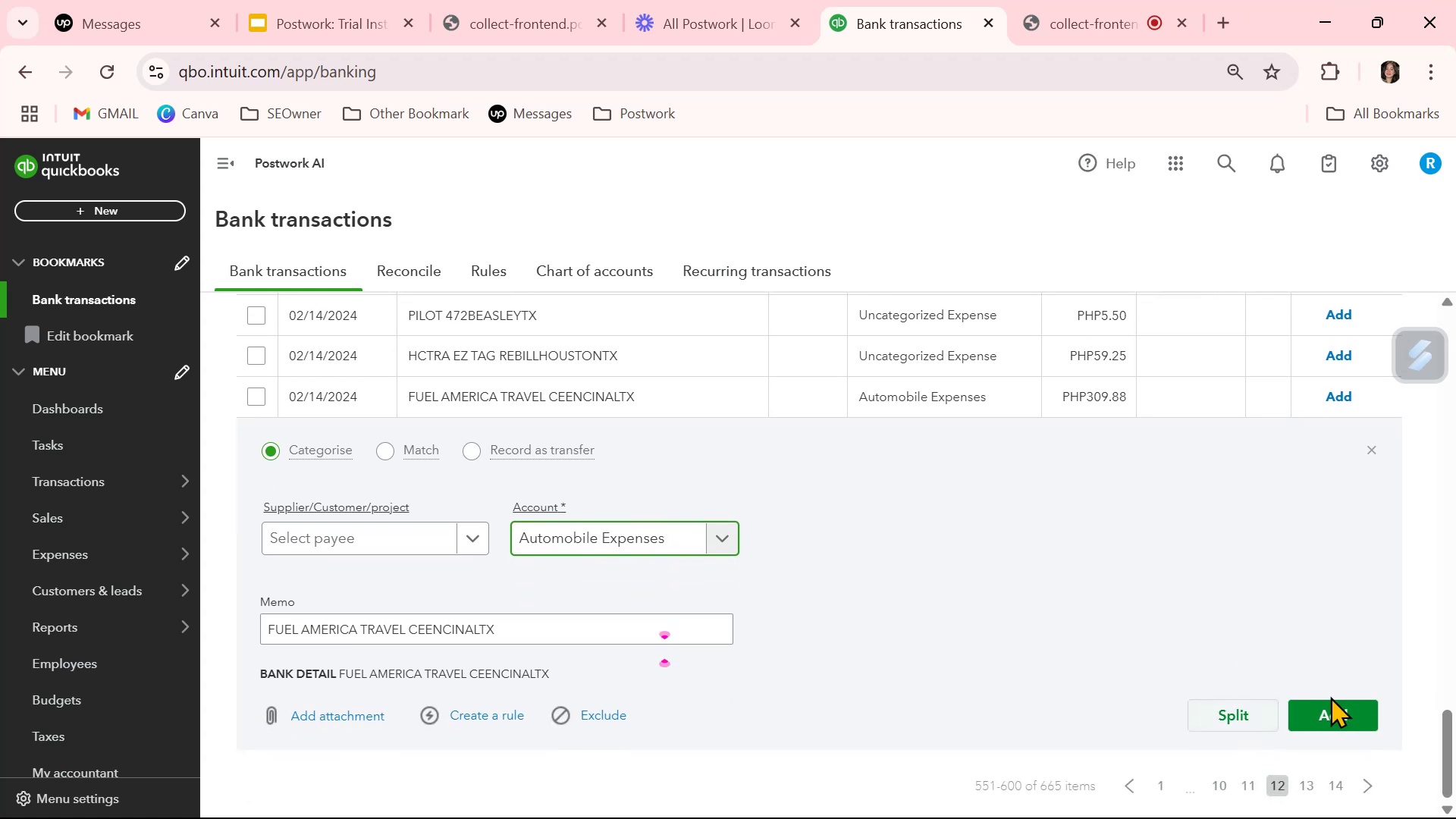 
left_click([1350, 703])
 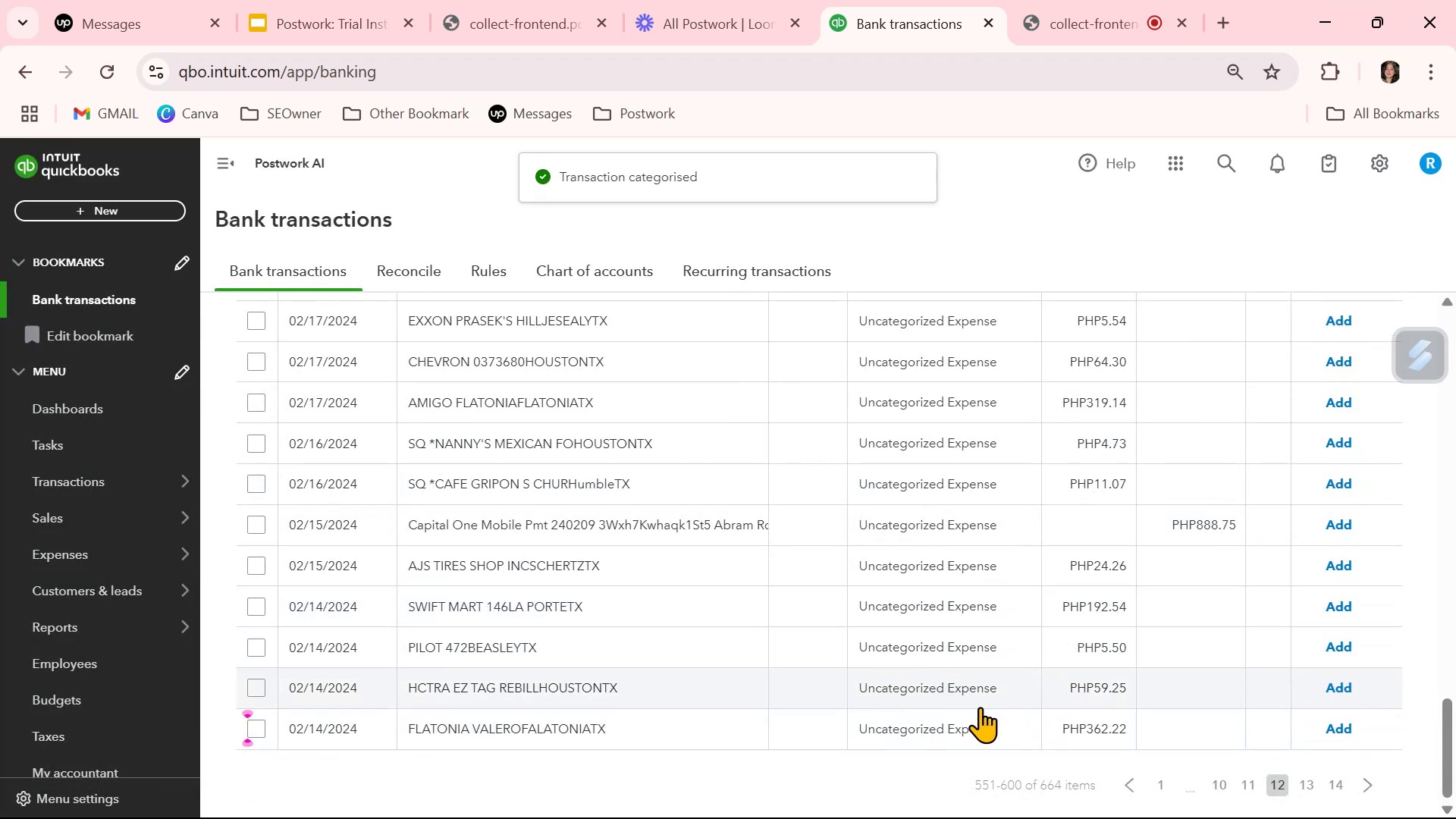 
scroll: coordinate [980, 708], scroll_direction: up, amount: 3.0
 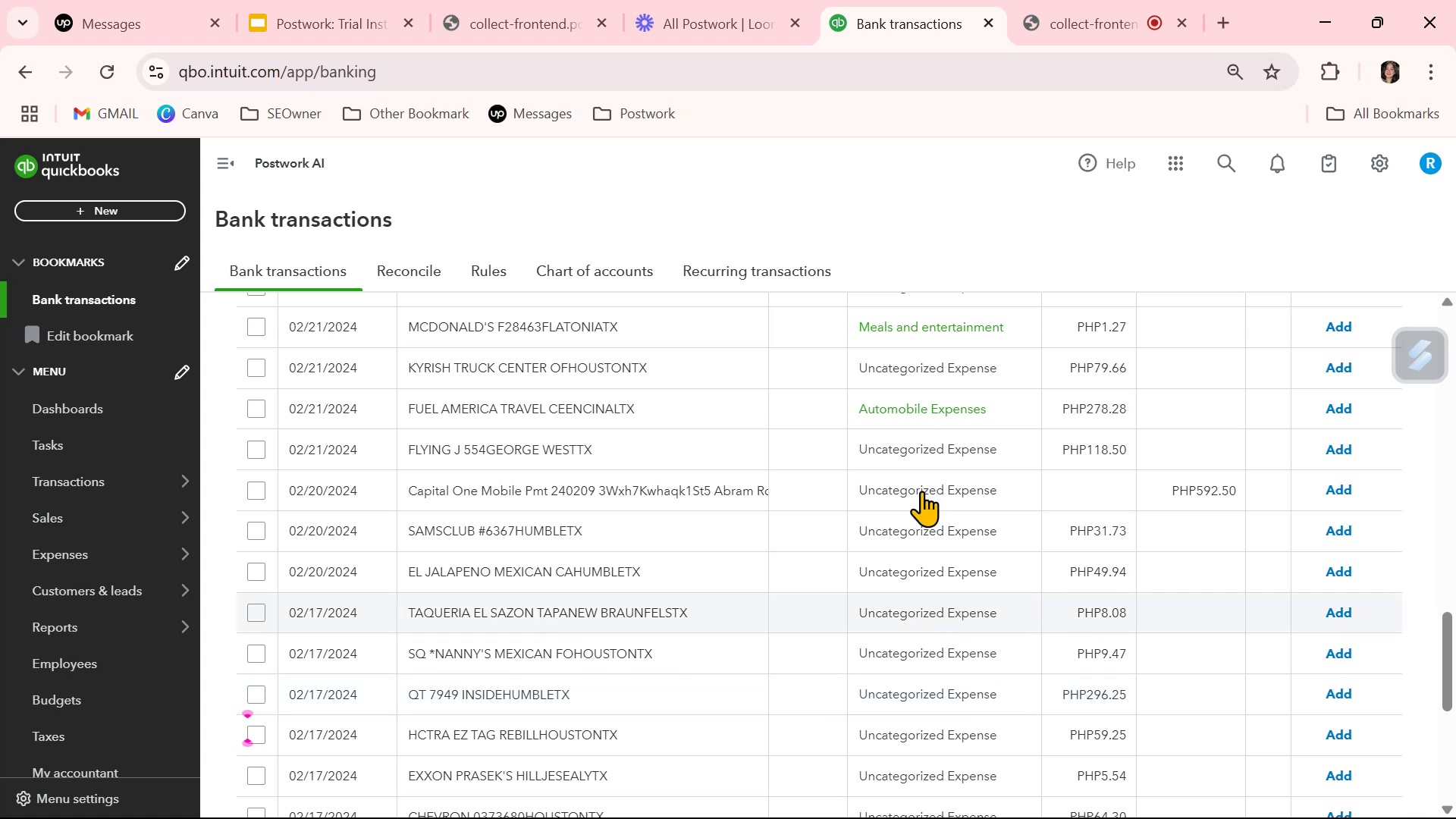 
left_click([936, 406])
 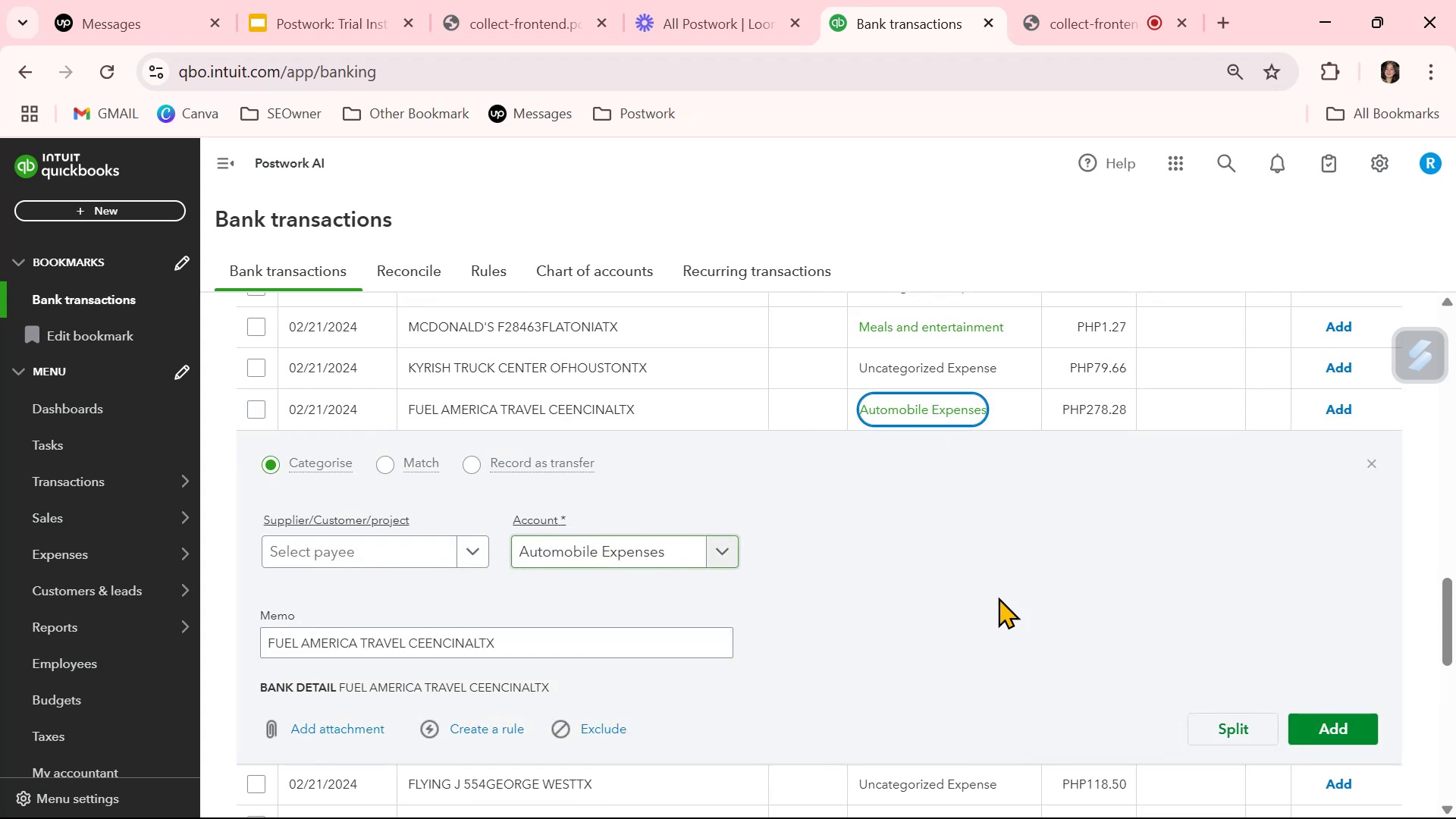 
left_click([1332, 727])
 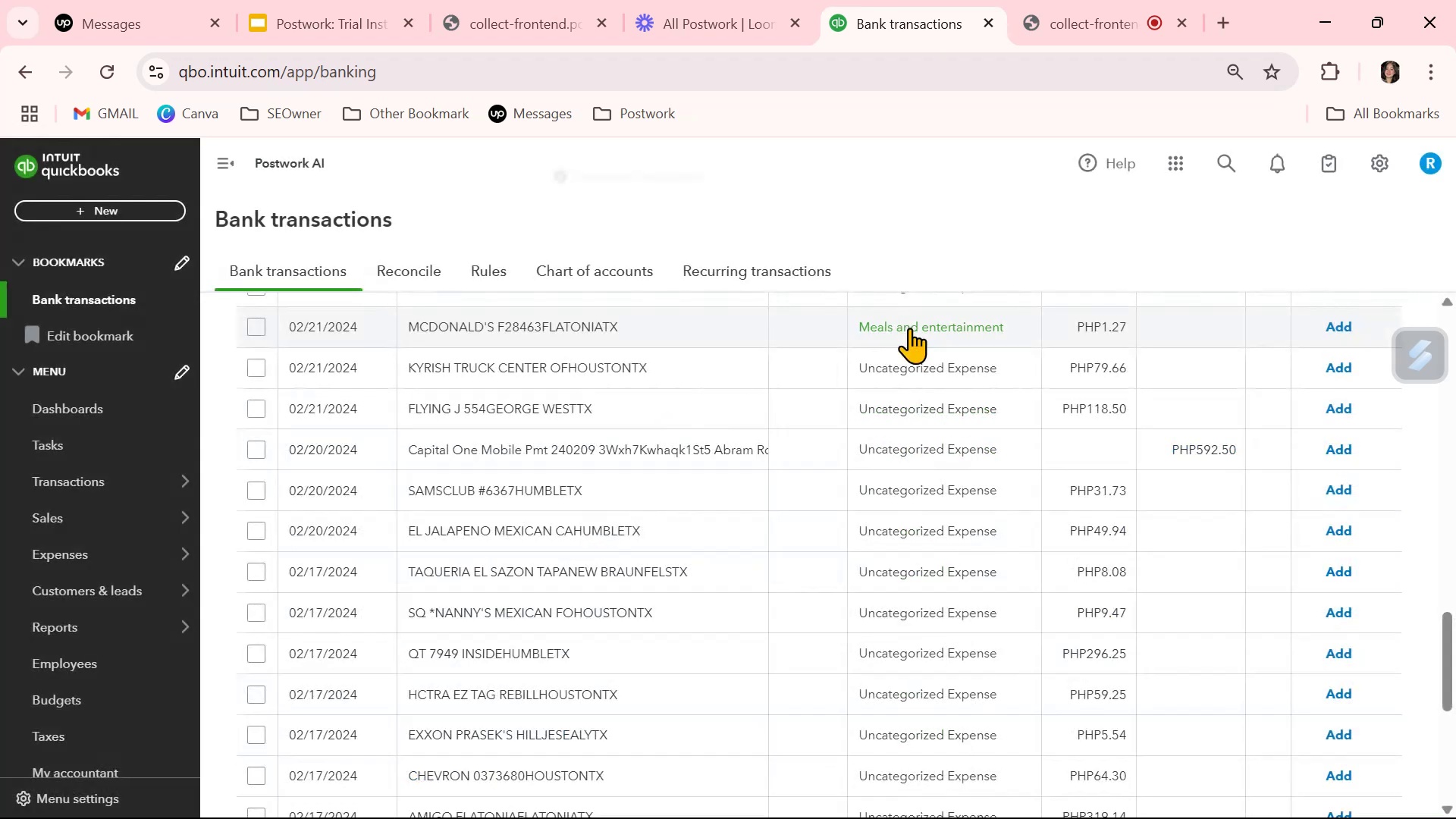 
left_click([909, 328])
 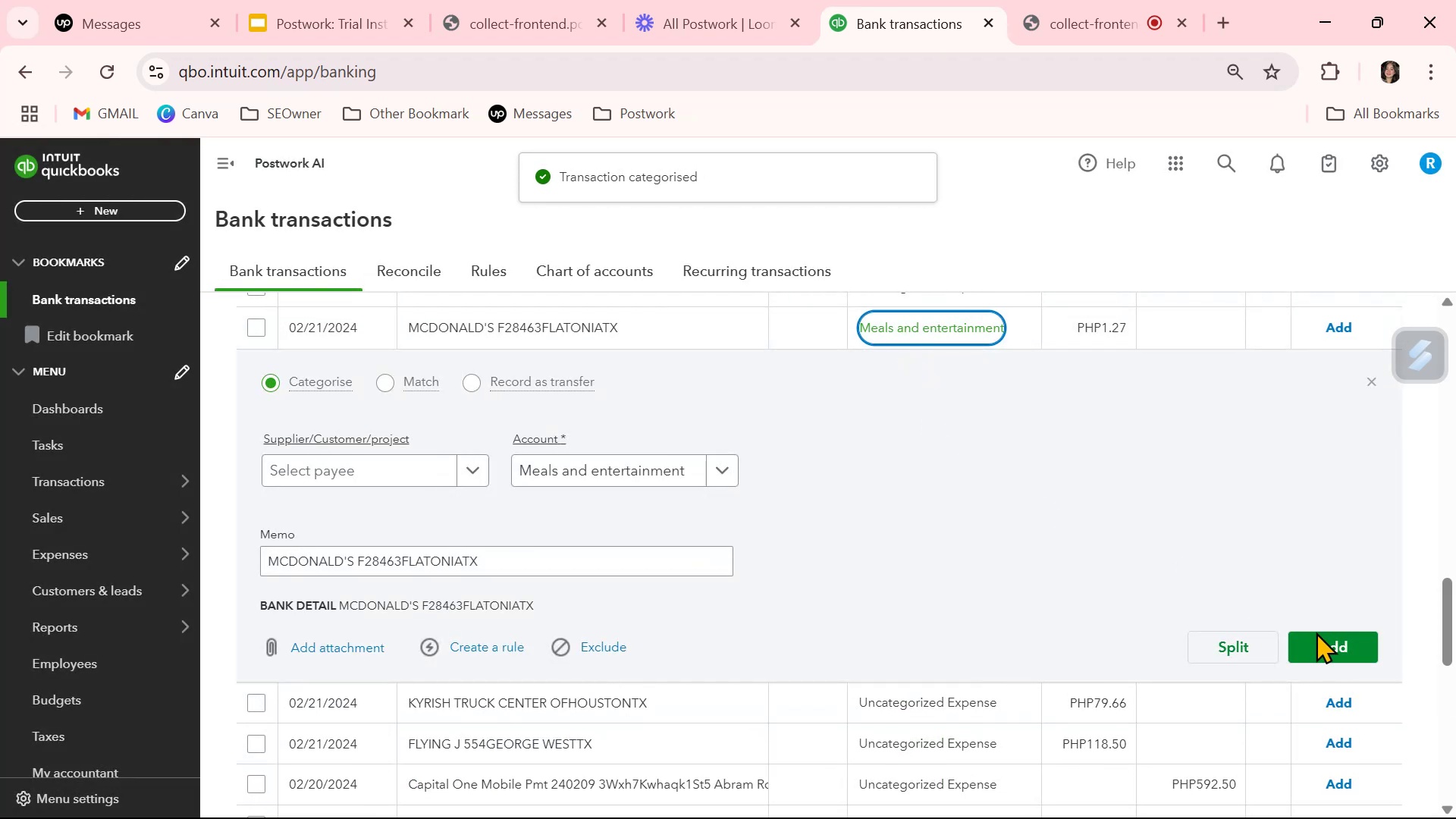 
left_click([1333, 659])
 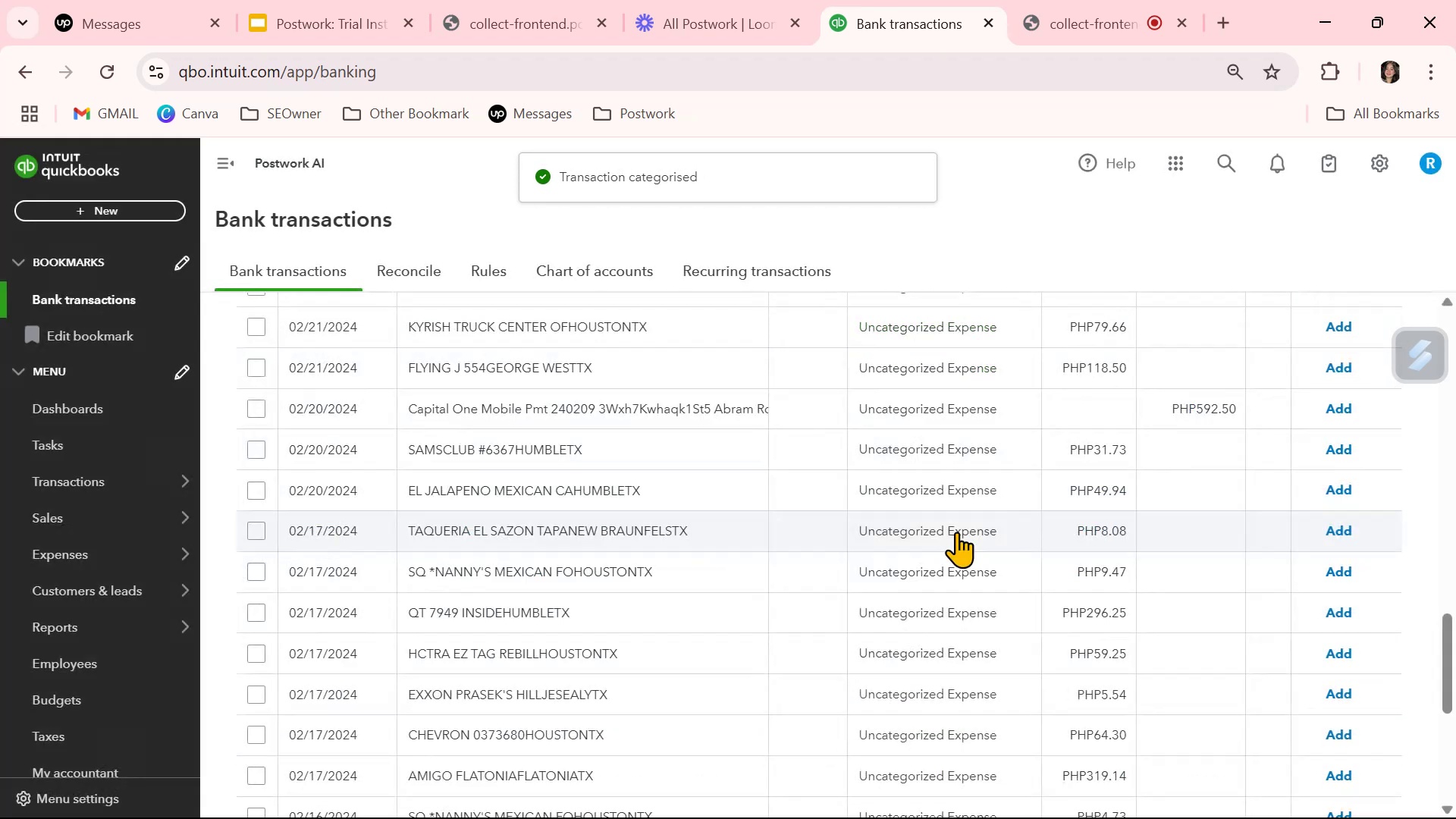 
scroll: coordinate [956, 532], scroll_direction: up, amount: 3.0
 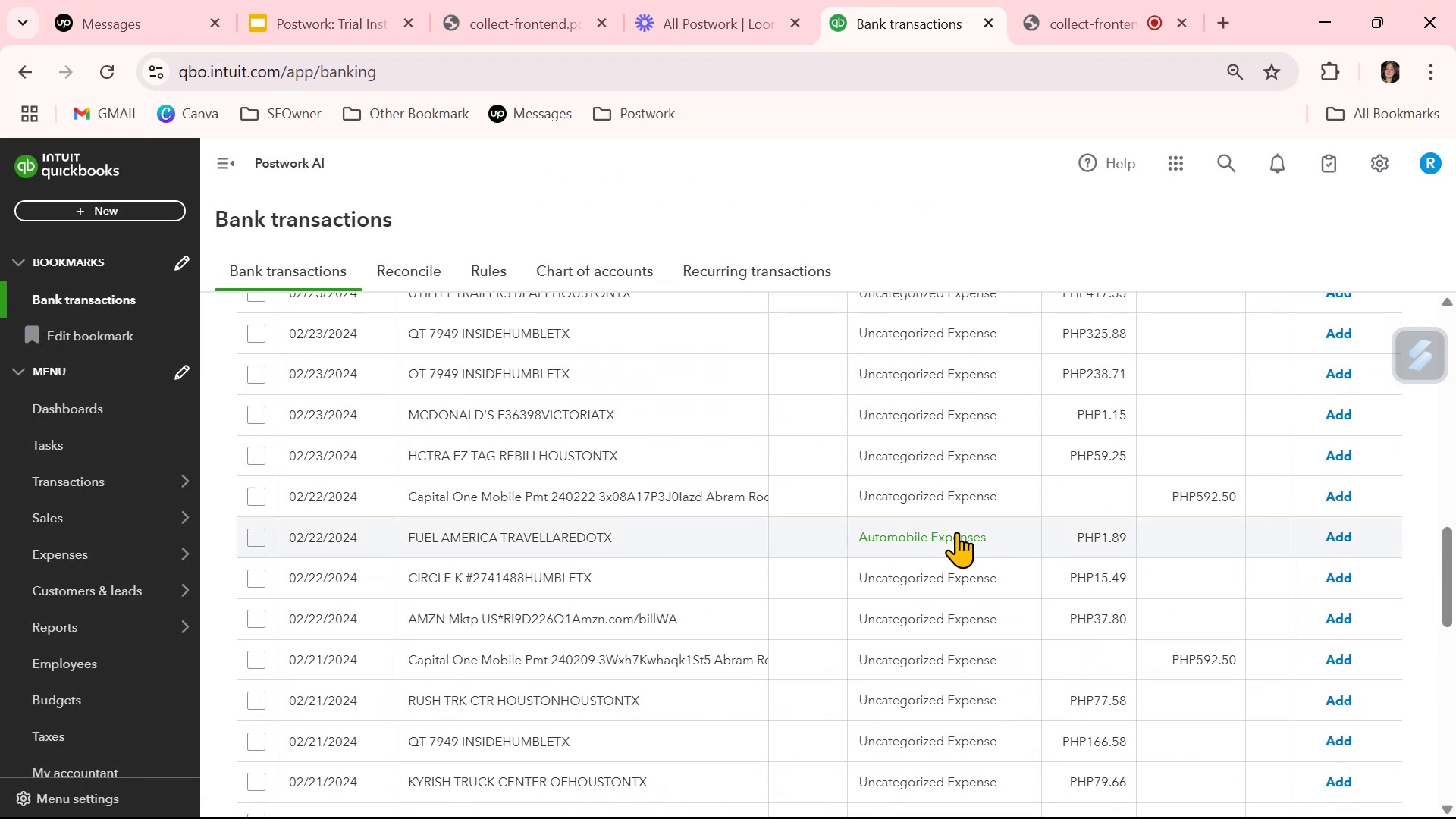 
left_click([956, 532])
 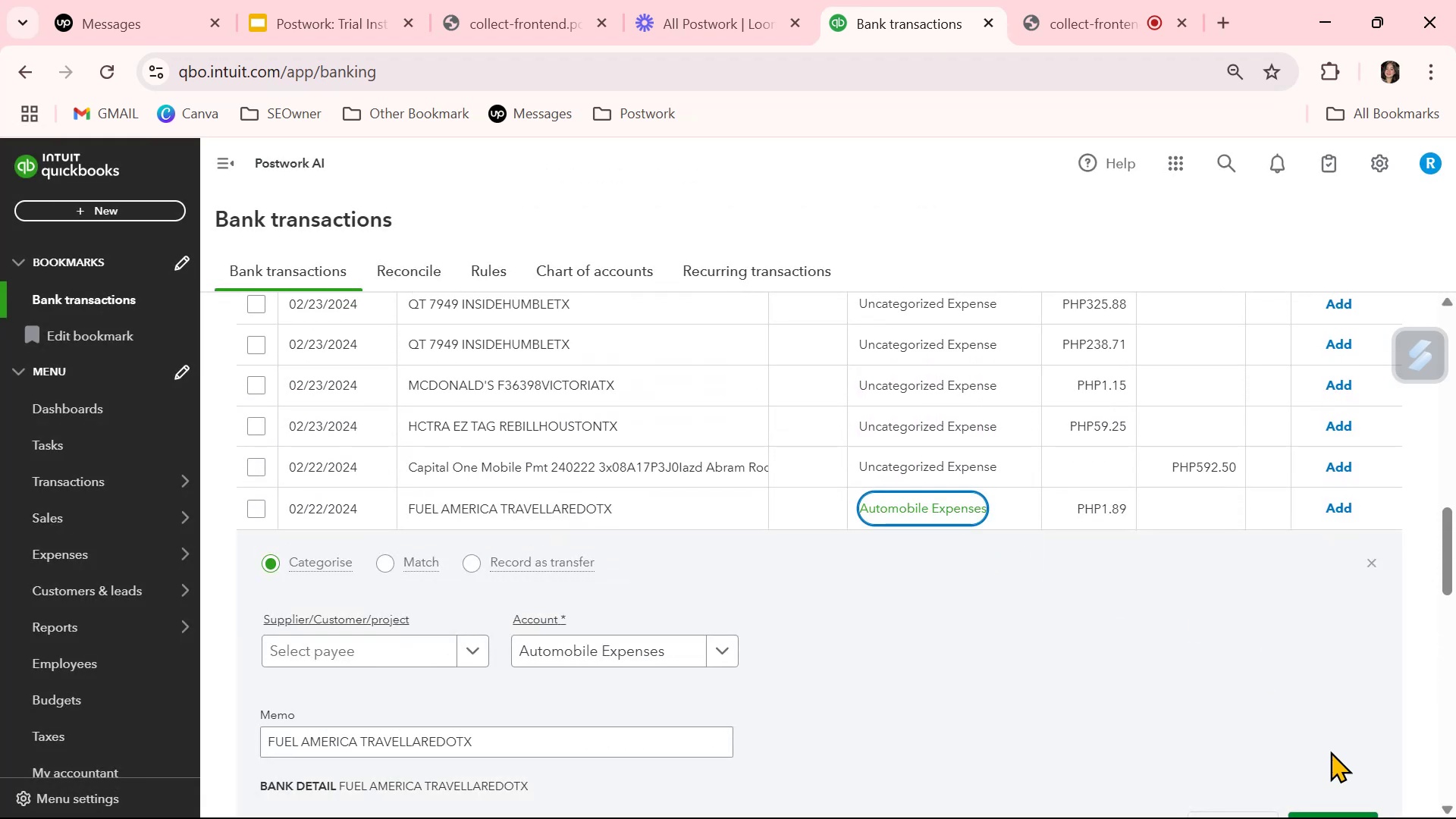 
scroll: coordinate [1332, 756], scroll_direction: down, amount: 1.0
 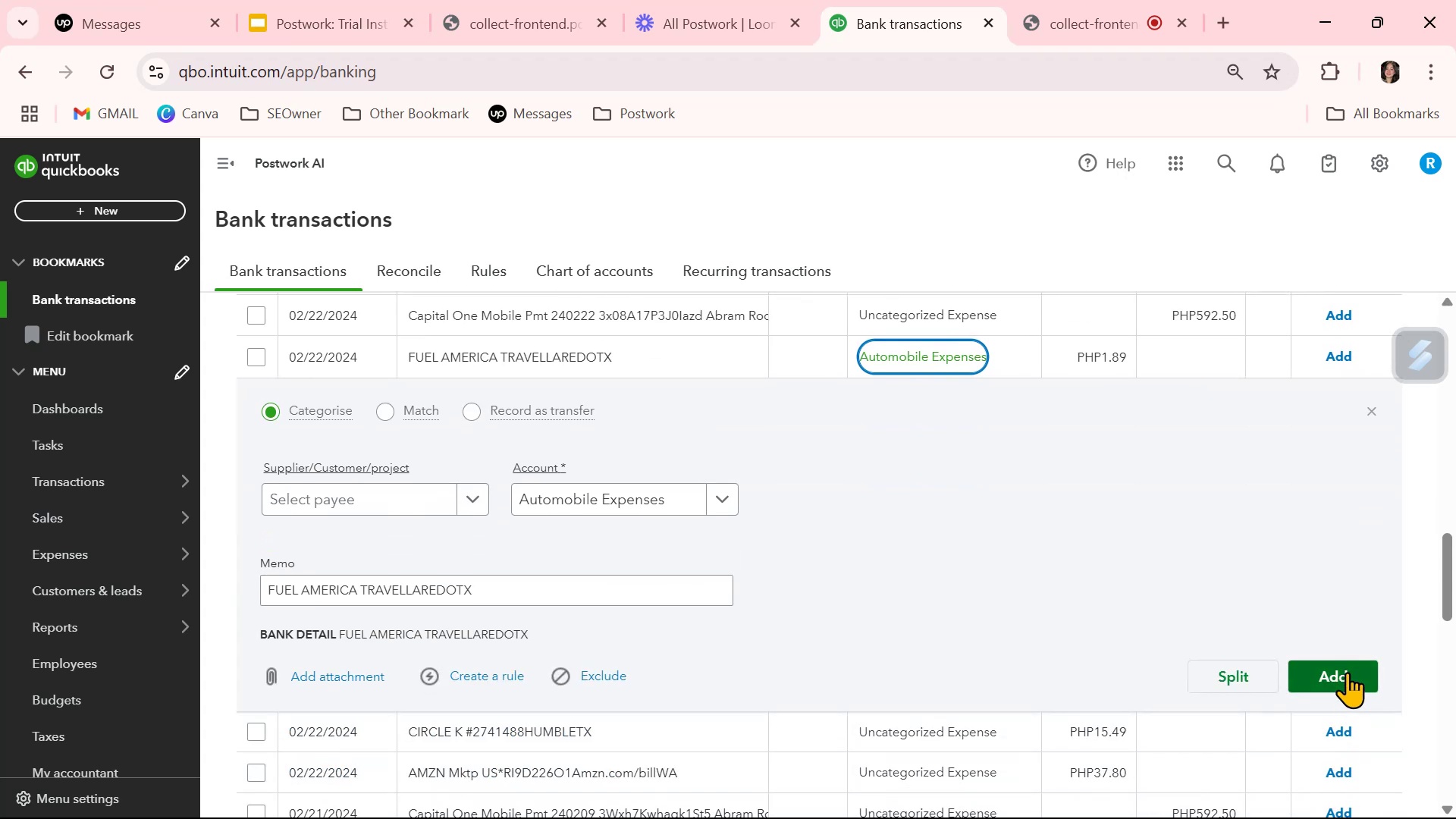 
left_click([1347, 672])
 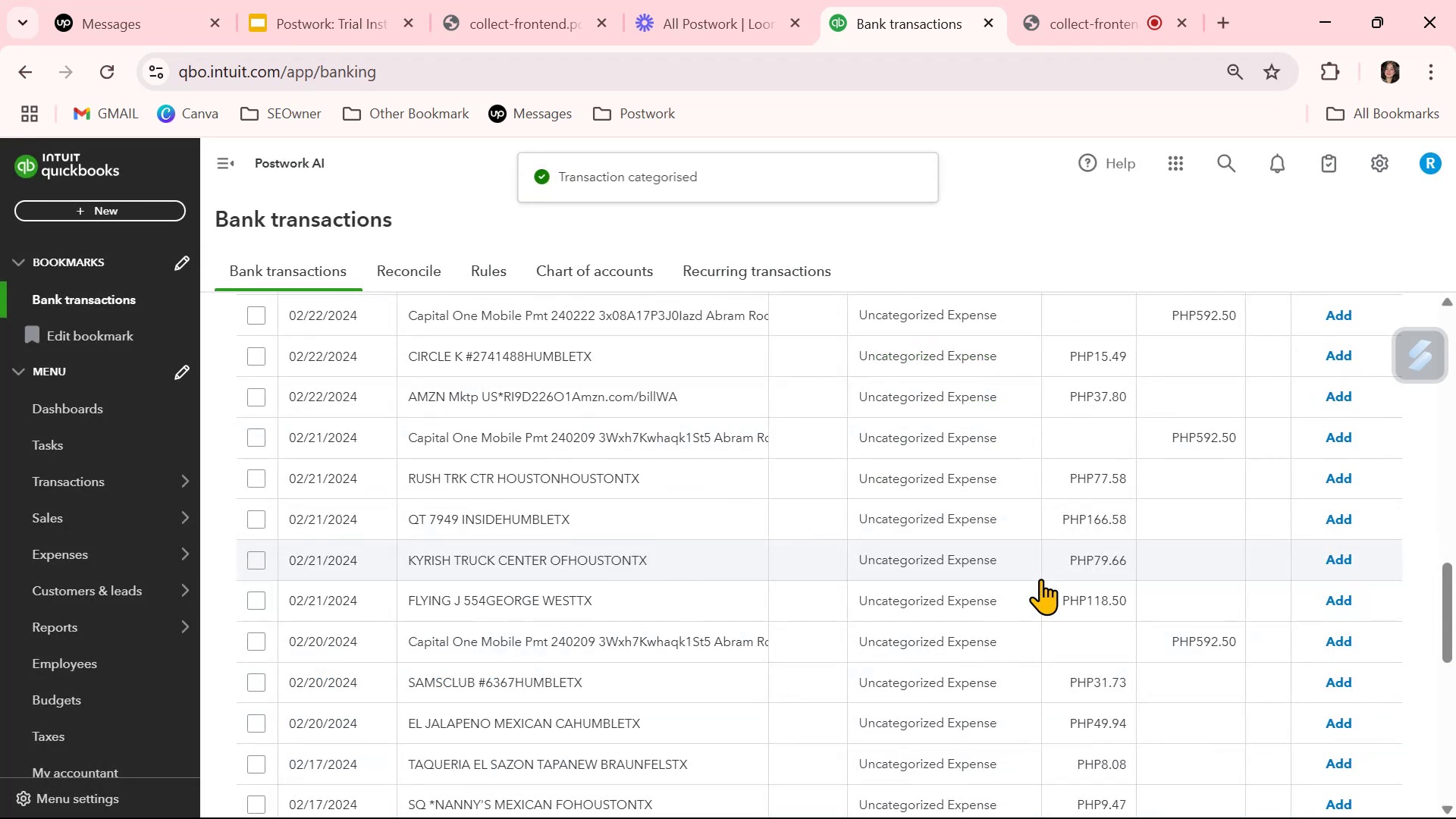 
scroll: coordinate [940, 656], scroll_direction: up, amount: 8.0
 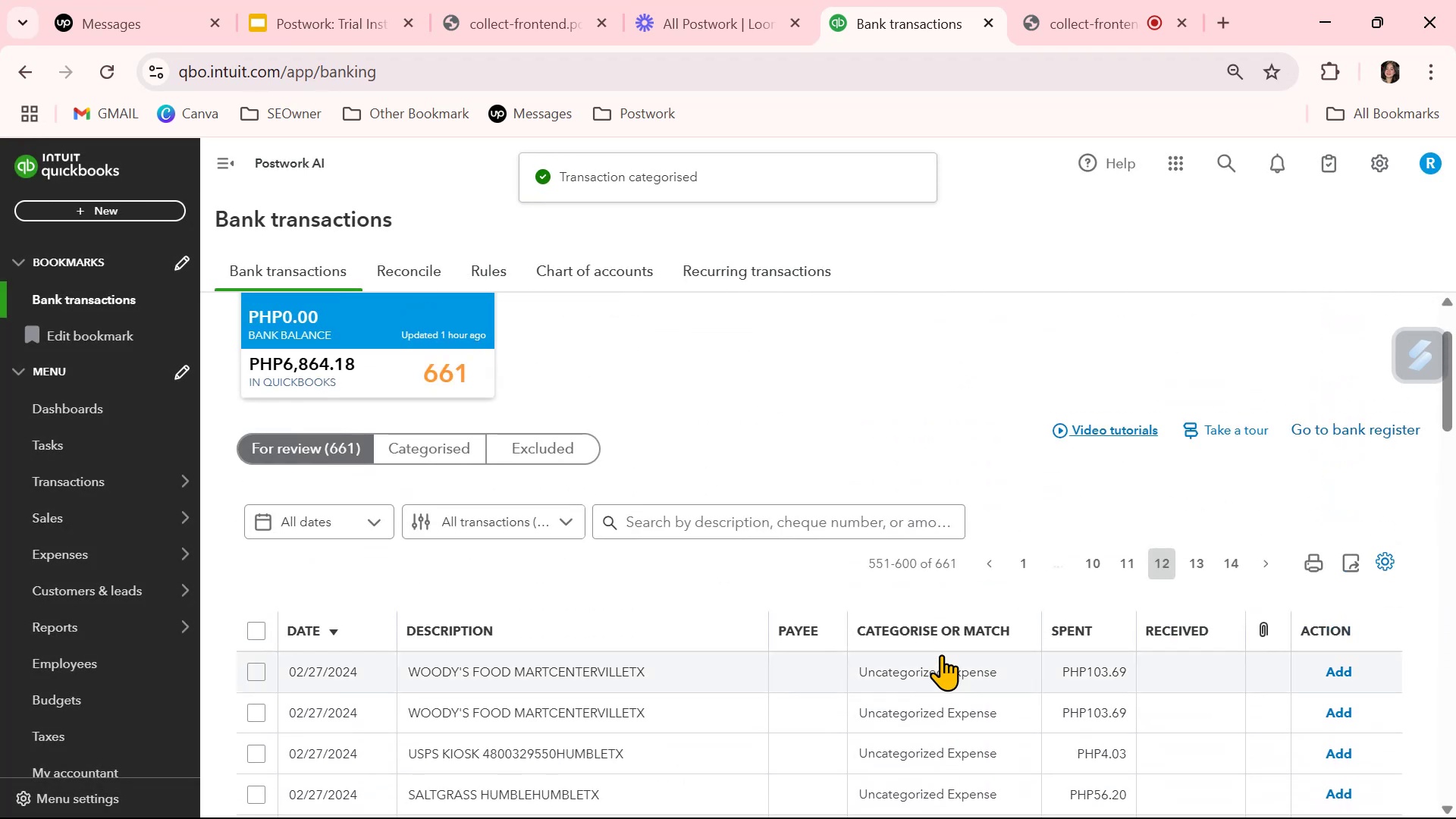 
scroll: coordinate [941, 654], scroll_direction: down, amount: 2.0
 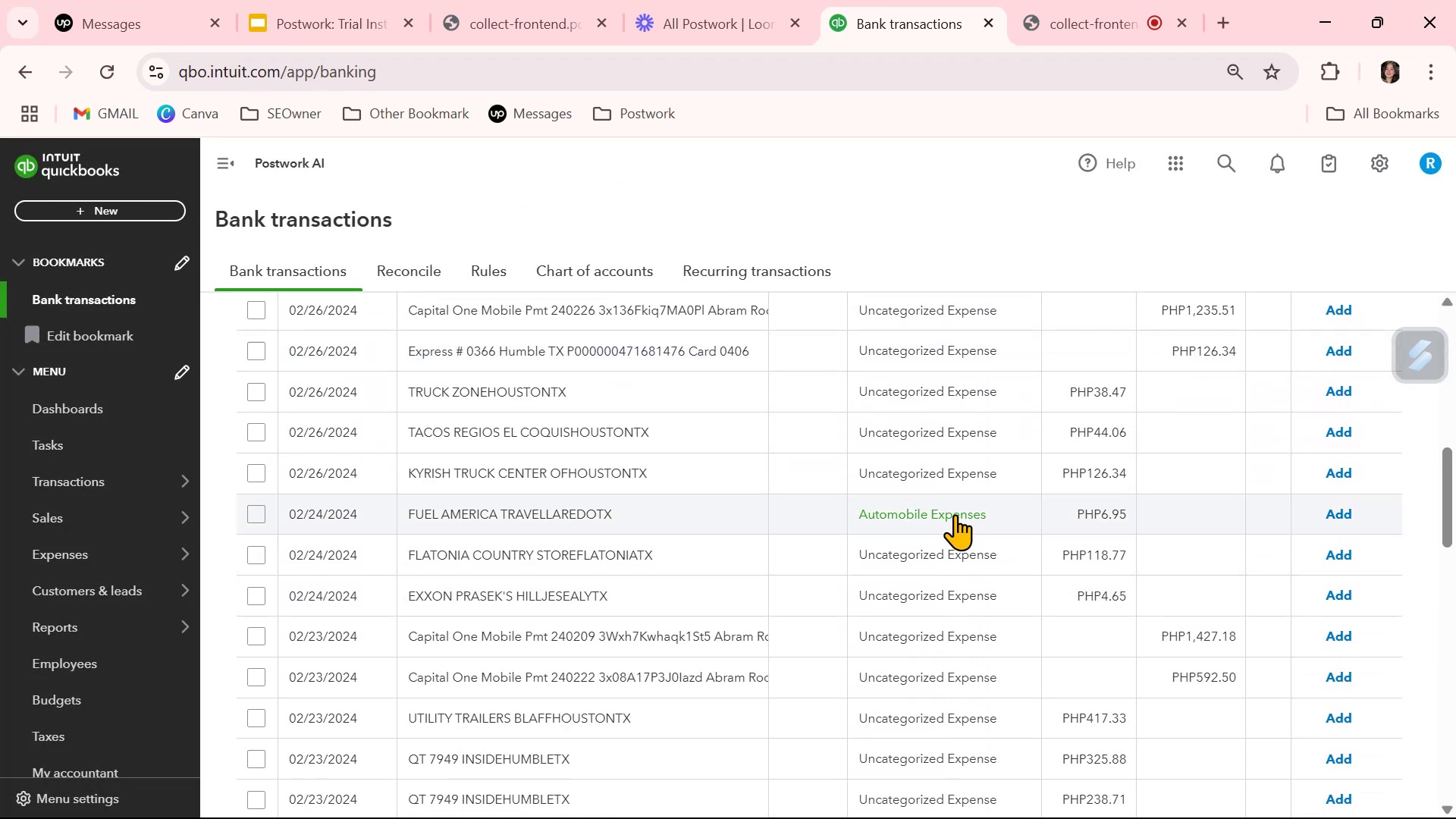 
left_click([955, 514])
 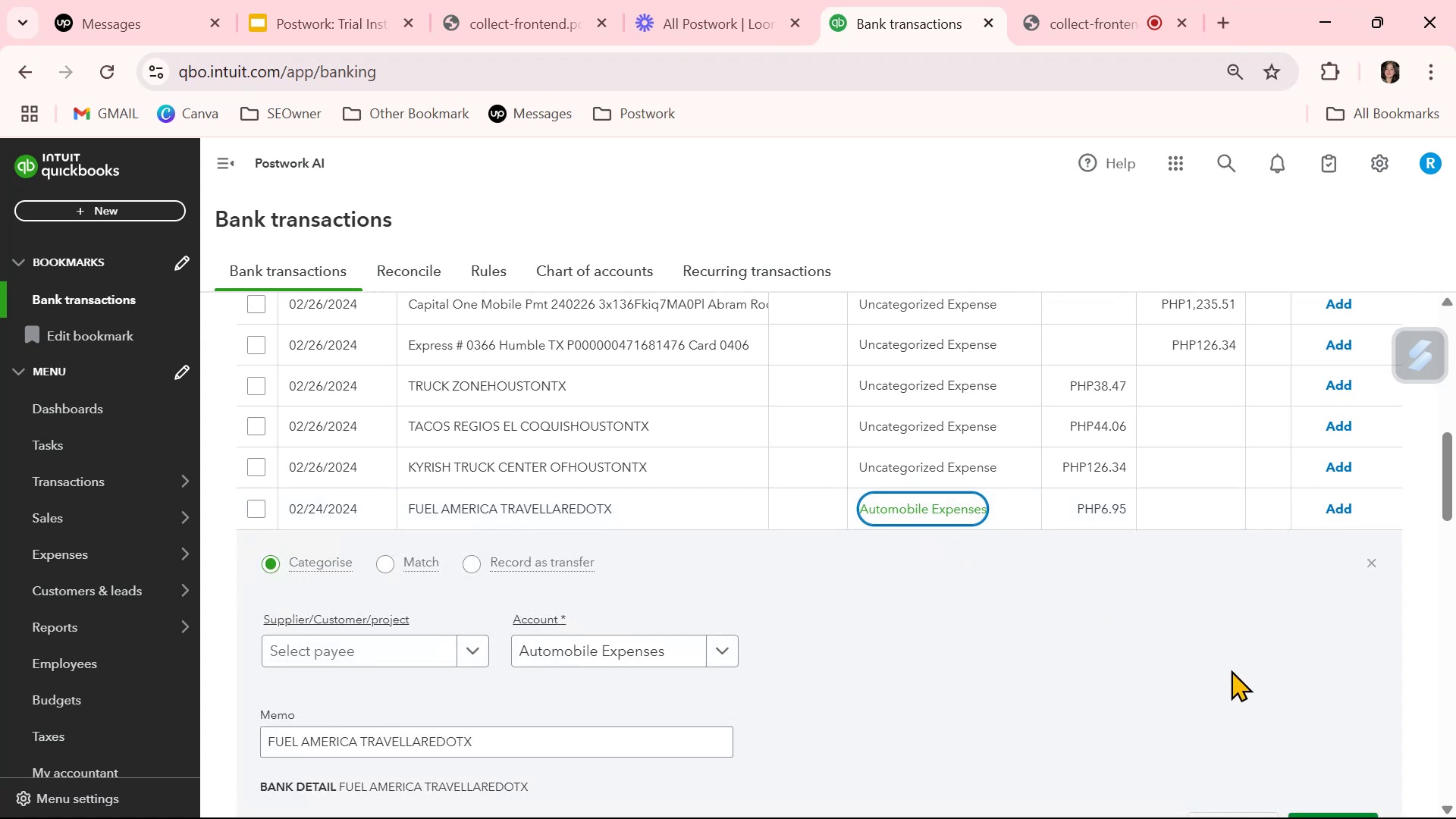 
scroll: coordinate [1203, 682], scroll_direction: down, amount: 1.0
 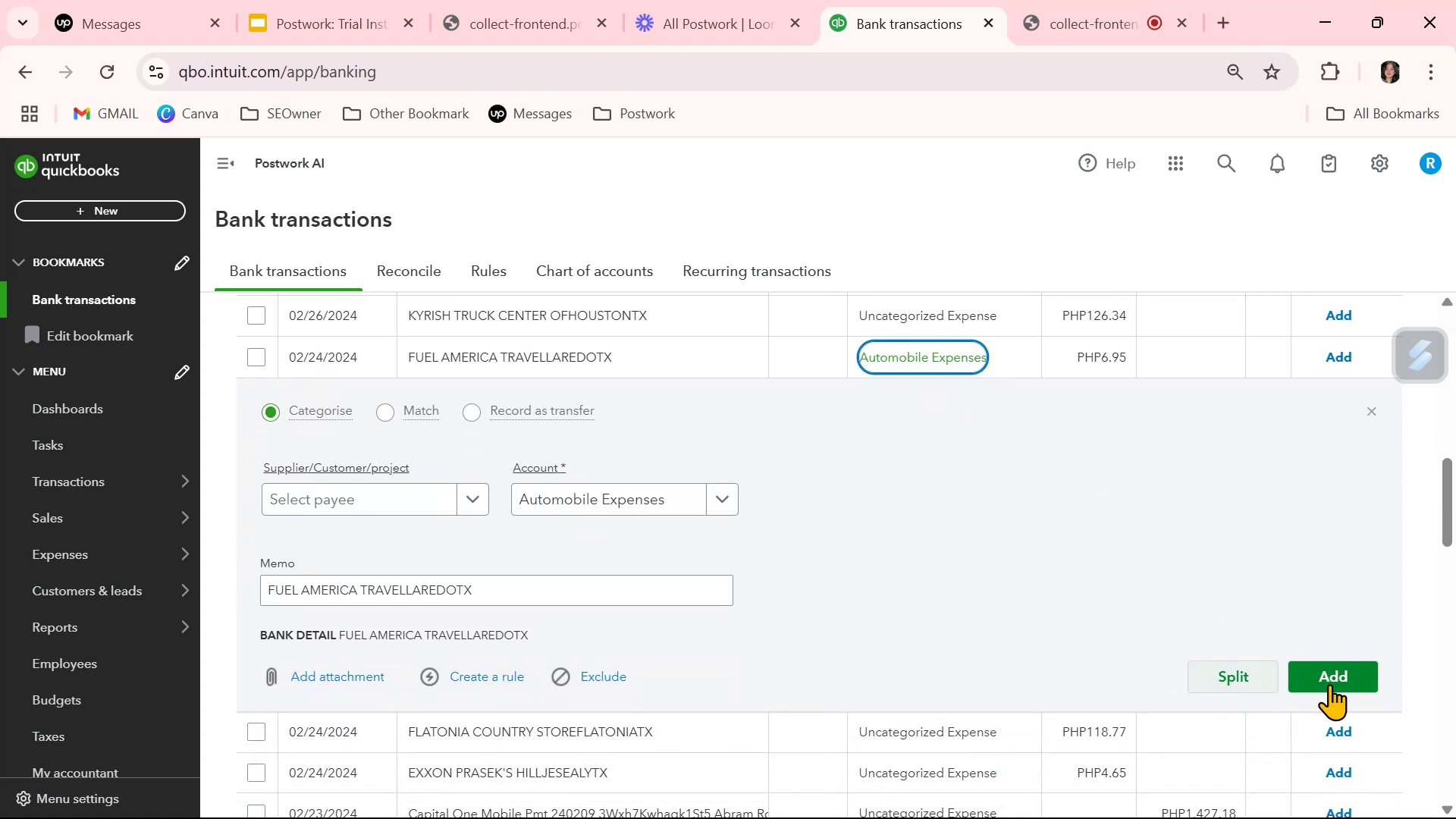 
left_click([1329, 684])
 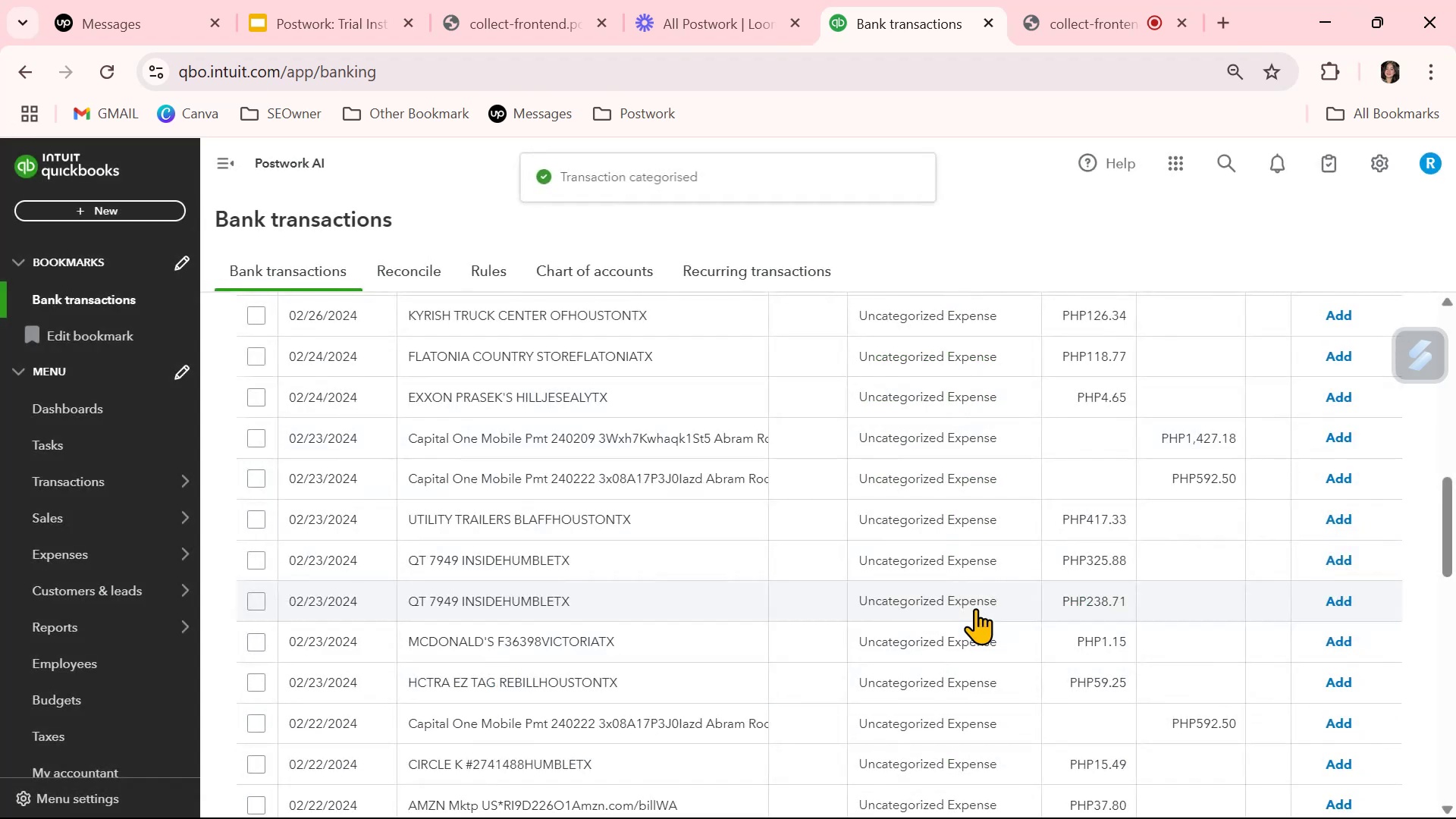 
scroll: coordinate [977, 608], scroll_direction: up, amount: 5.0
 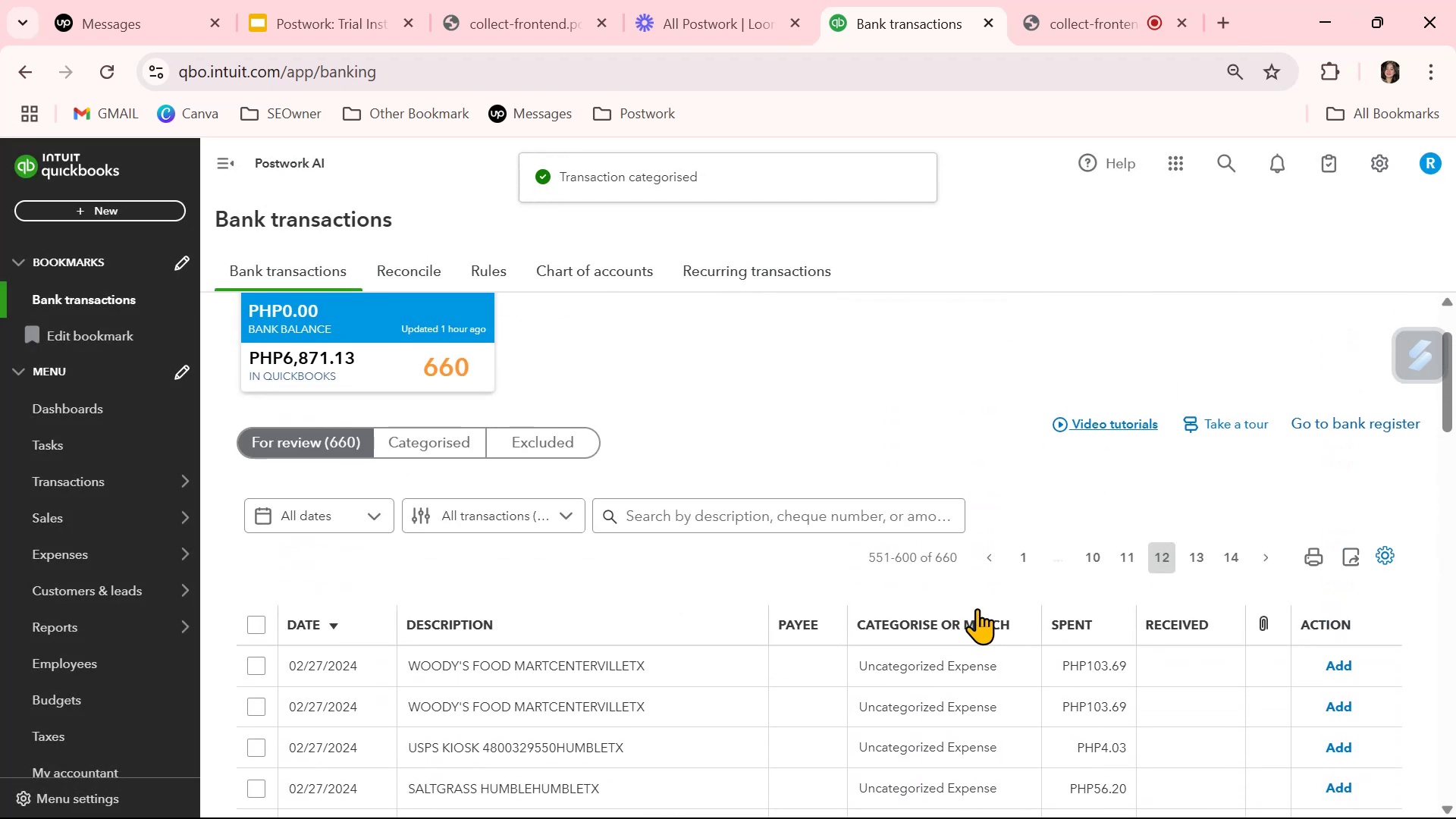 
scroll: coordinate [977, 608], scroll_direction: down, amount: 11.0
 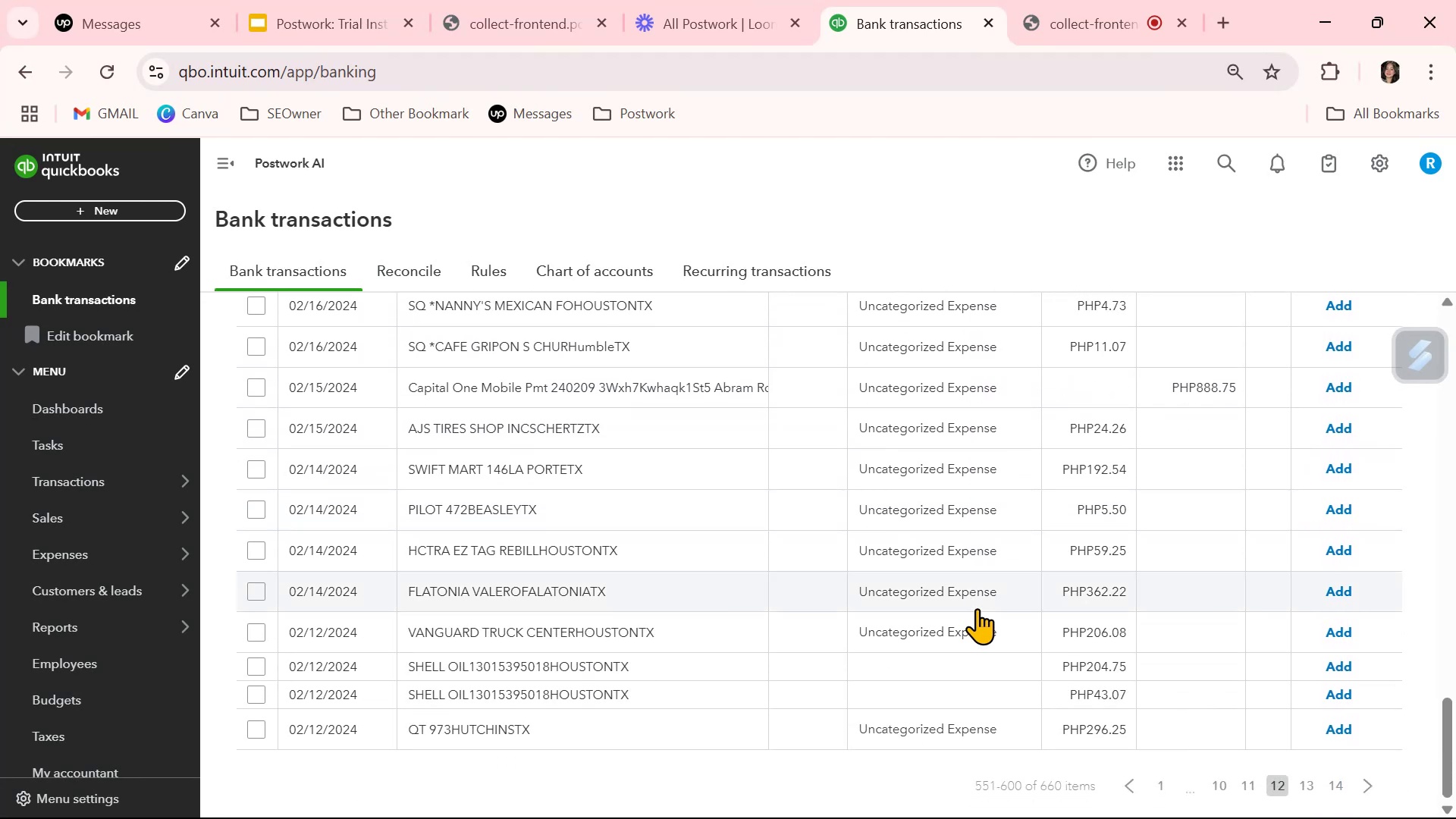 
scroll: coordinate [977, 608], scroll_direction: down, amount: 1.0
 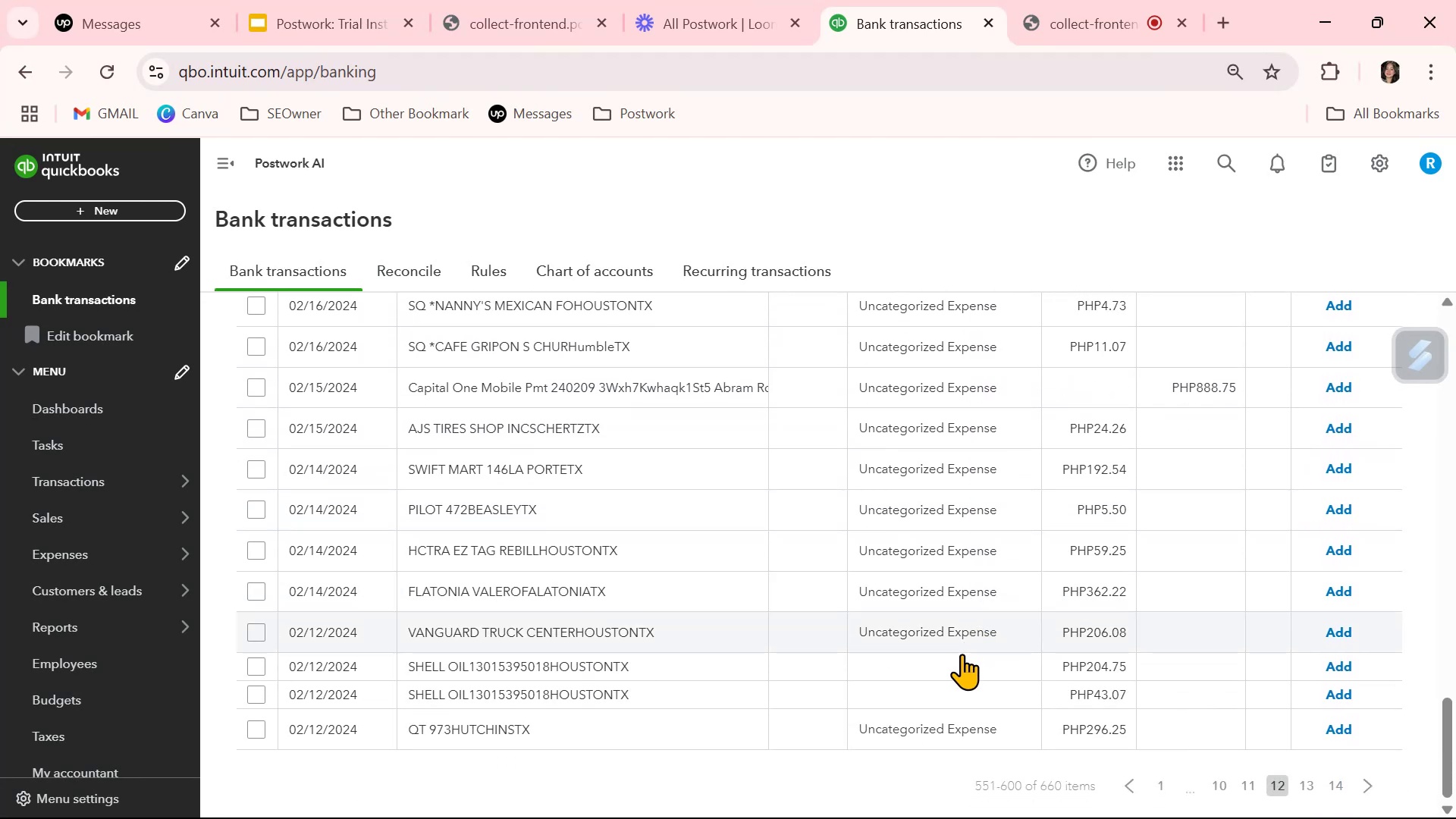 
left_click([956, 670])
 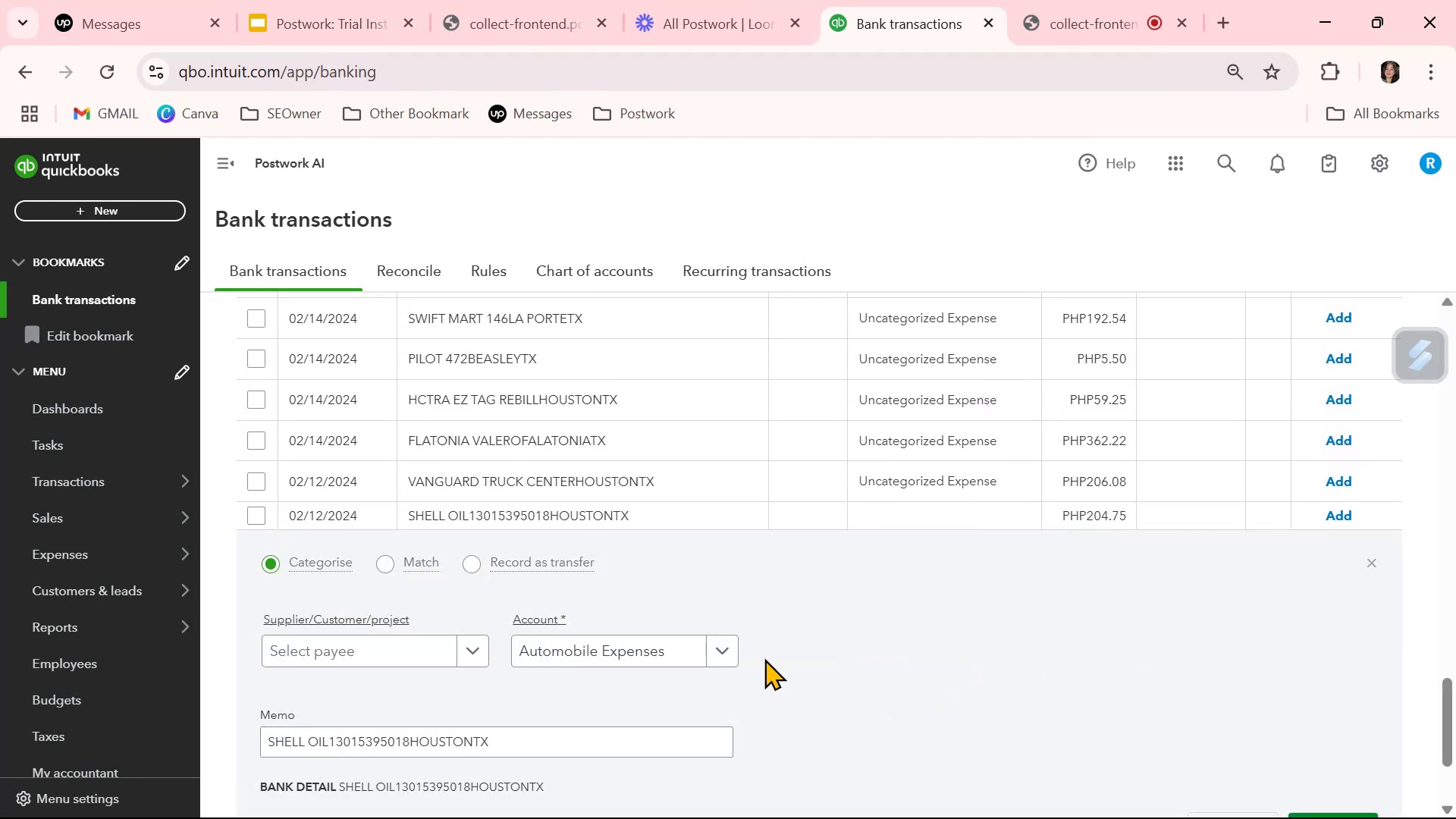 
left_click([621, 659])
 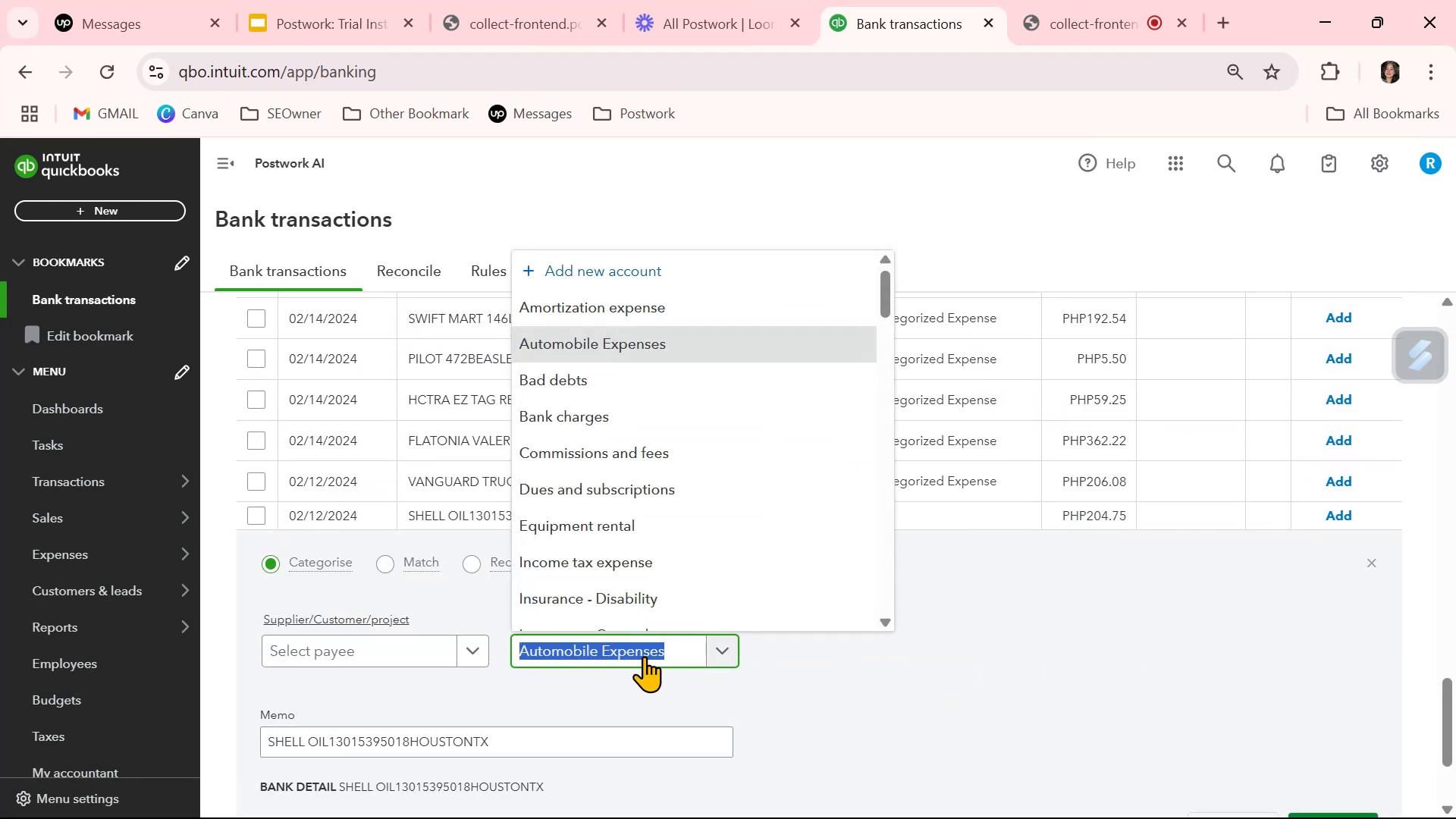 
left_click([850, 678])
 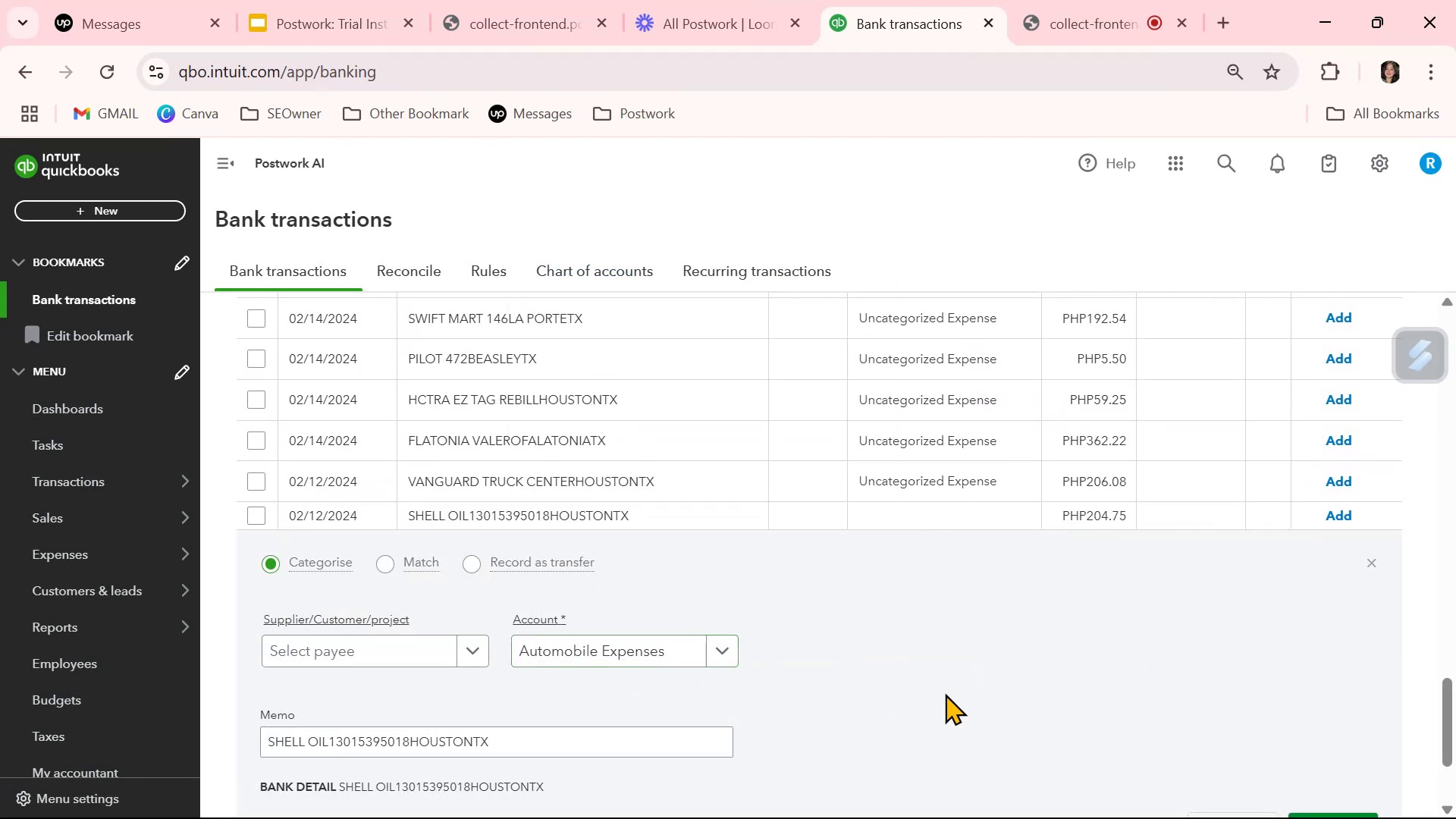 
scroll: coordinate [1123, 697], scroll_direction: down, amount: 1.0
 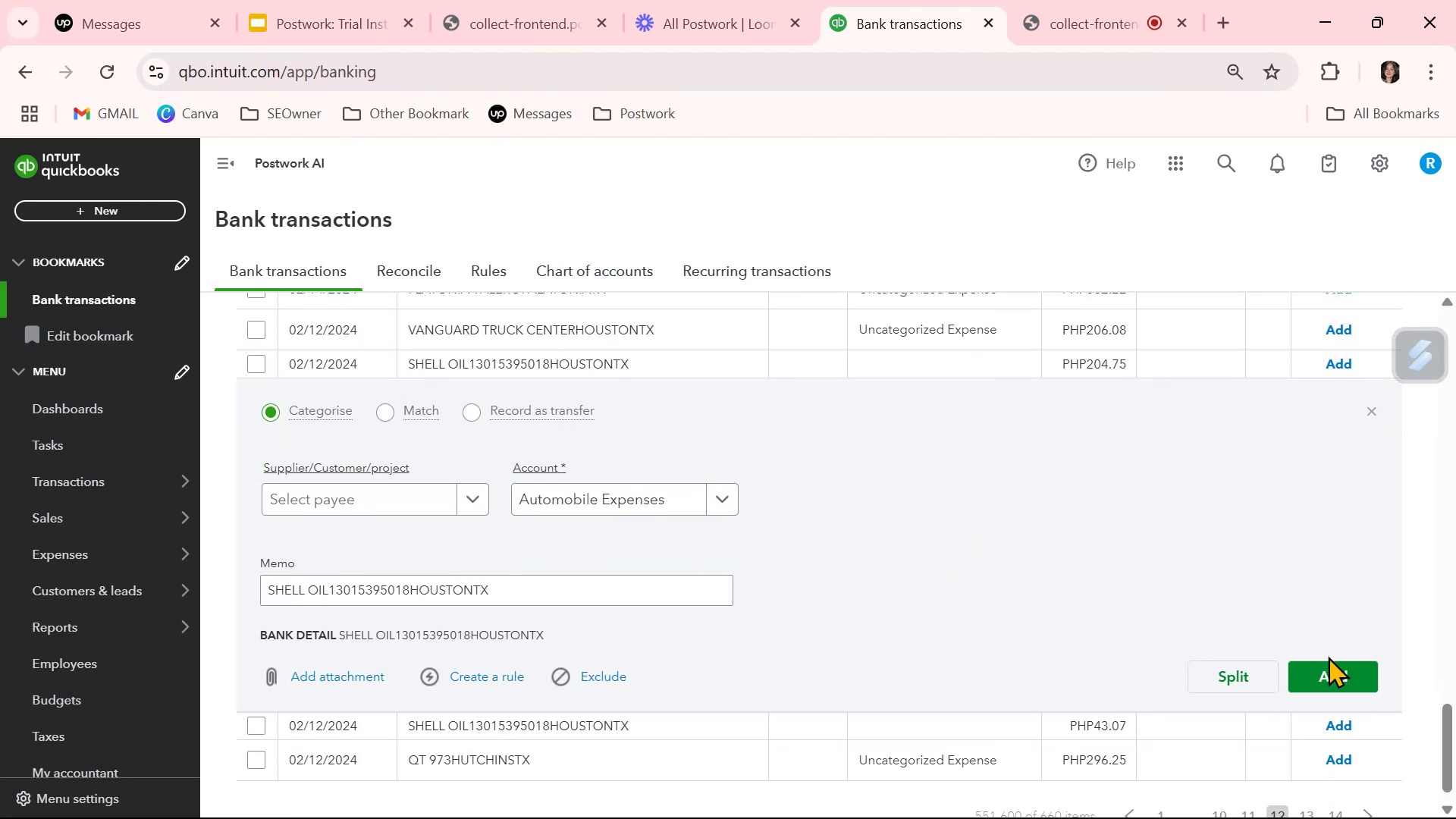 
left_click([1341, 667])
 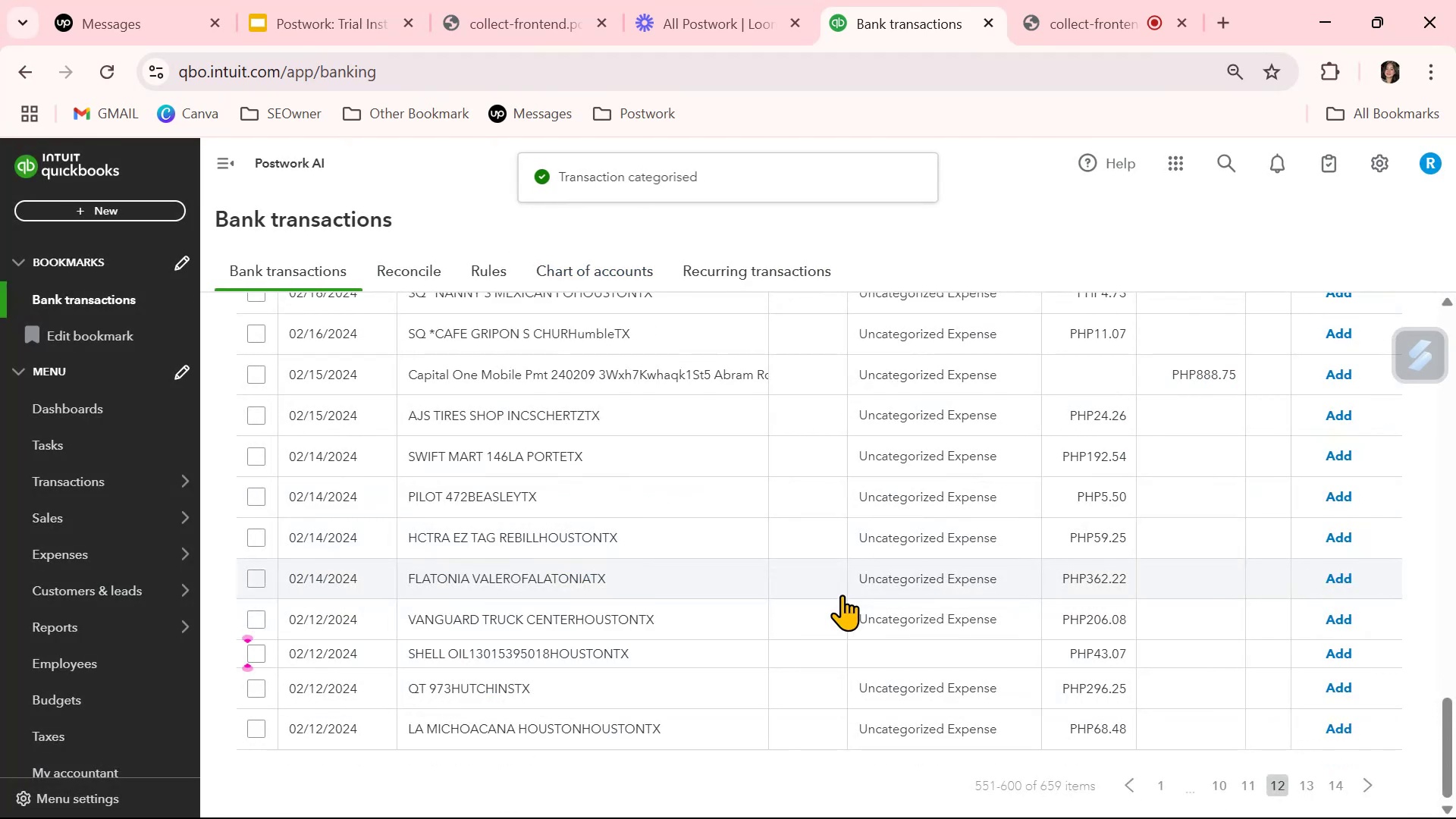 
left_click([900, 642])
 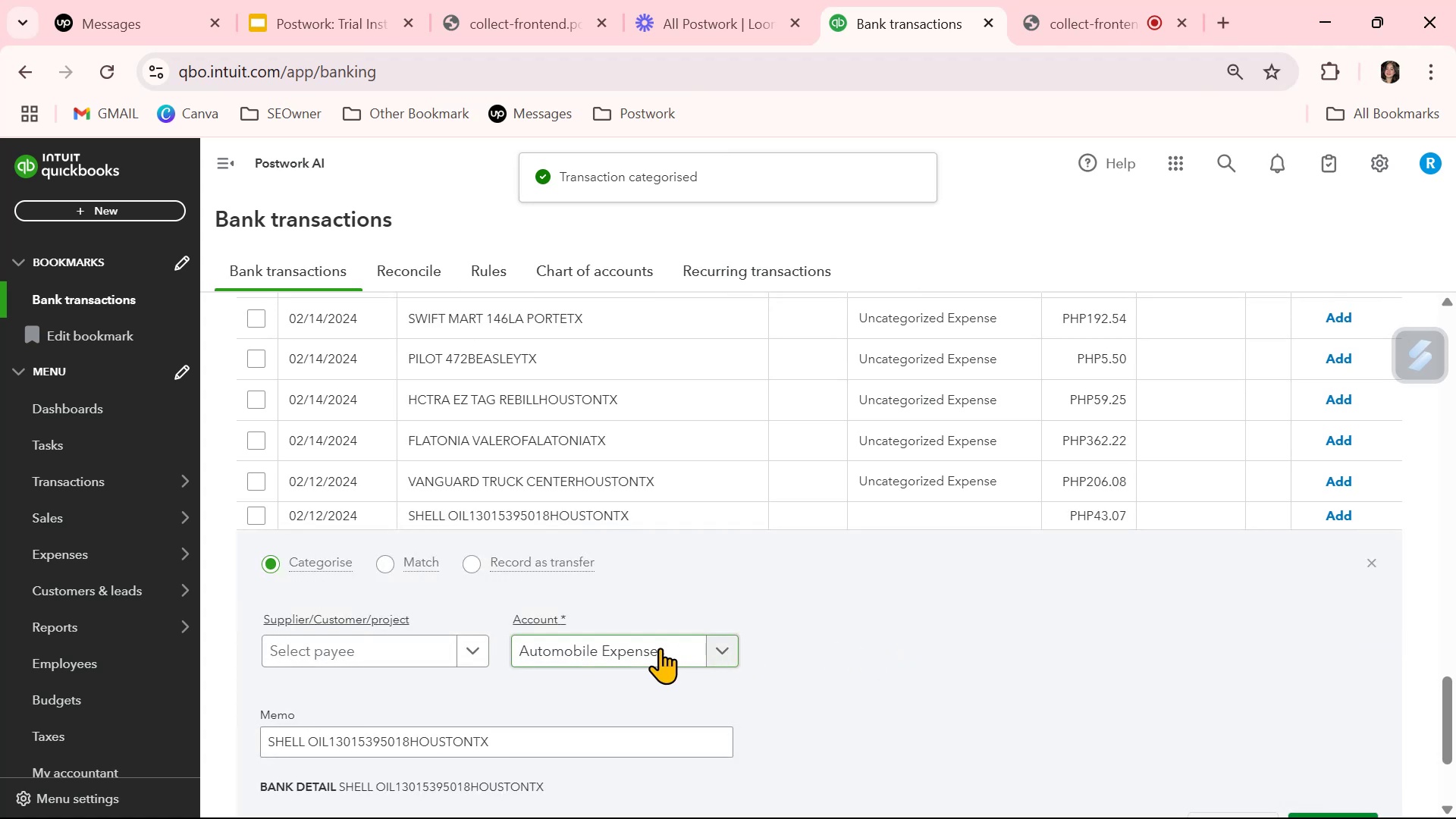 
double_click([928, 662])
 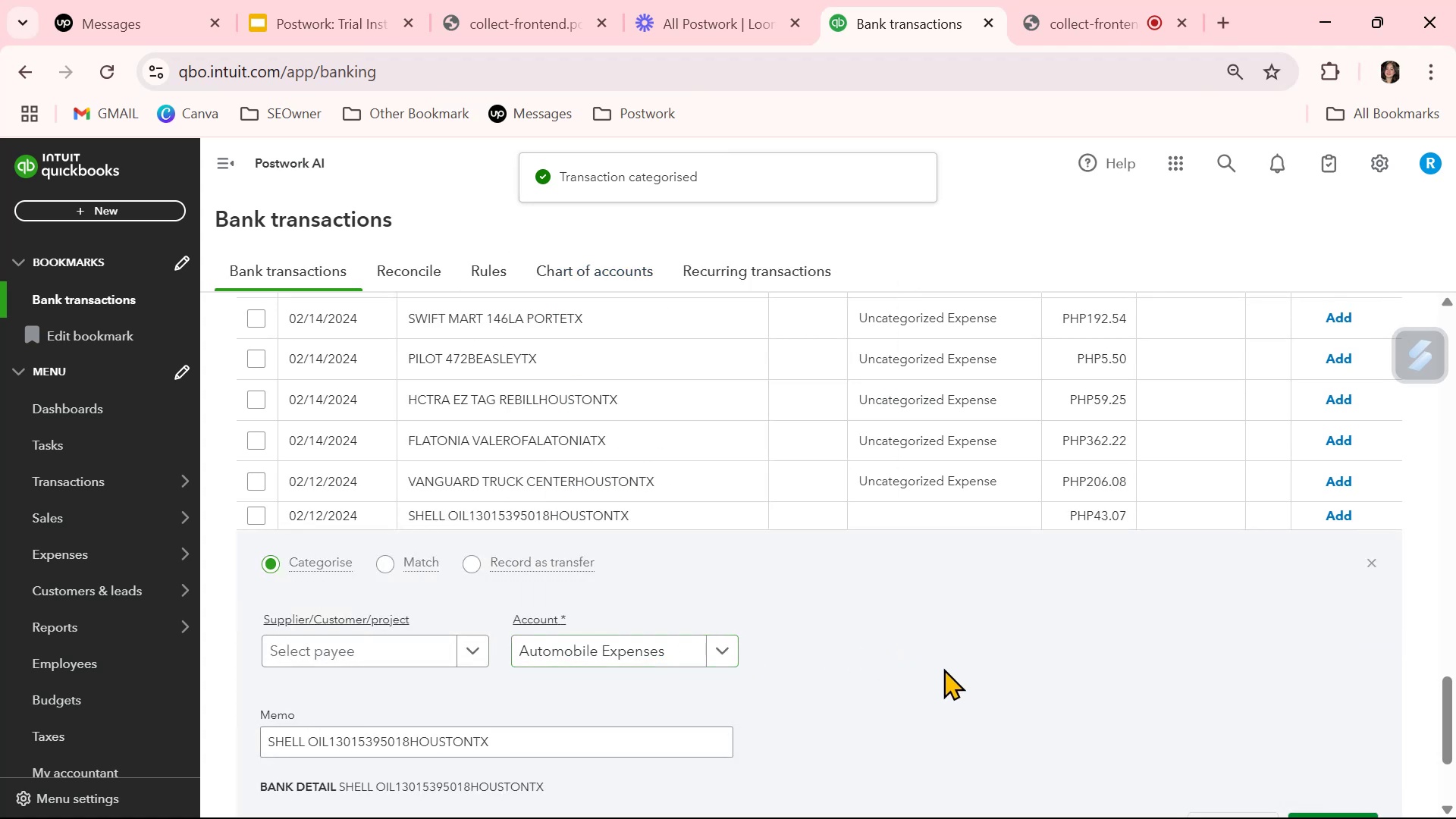 
scroll: coordinate [971, 674], scroll_direction: down, amount: 2.0
 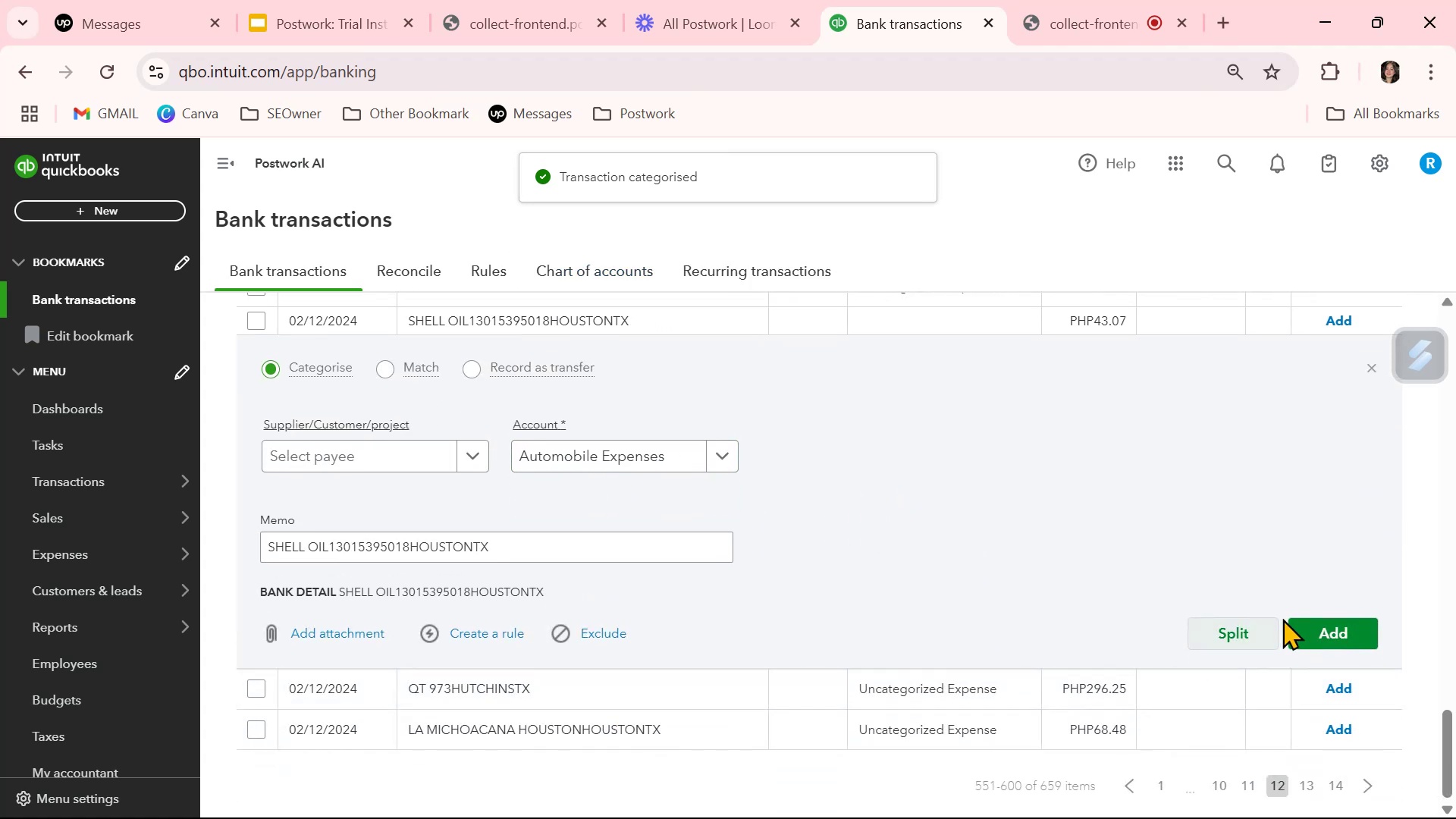 
left_click([1307, 623])
 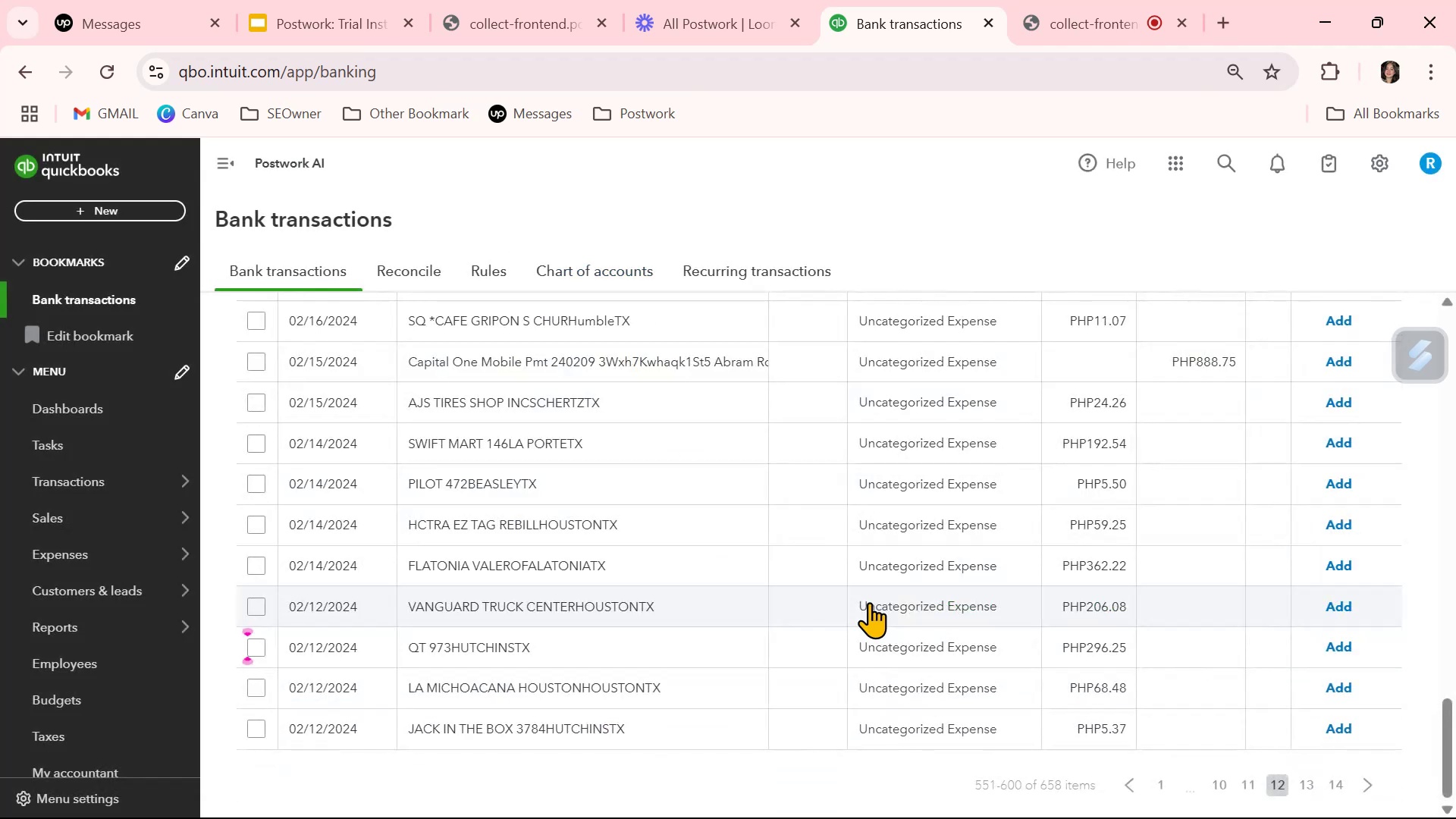 
scroll: coordinate [1273, 749], scroll_direction: down, amount: 2.0
 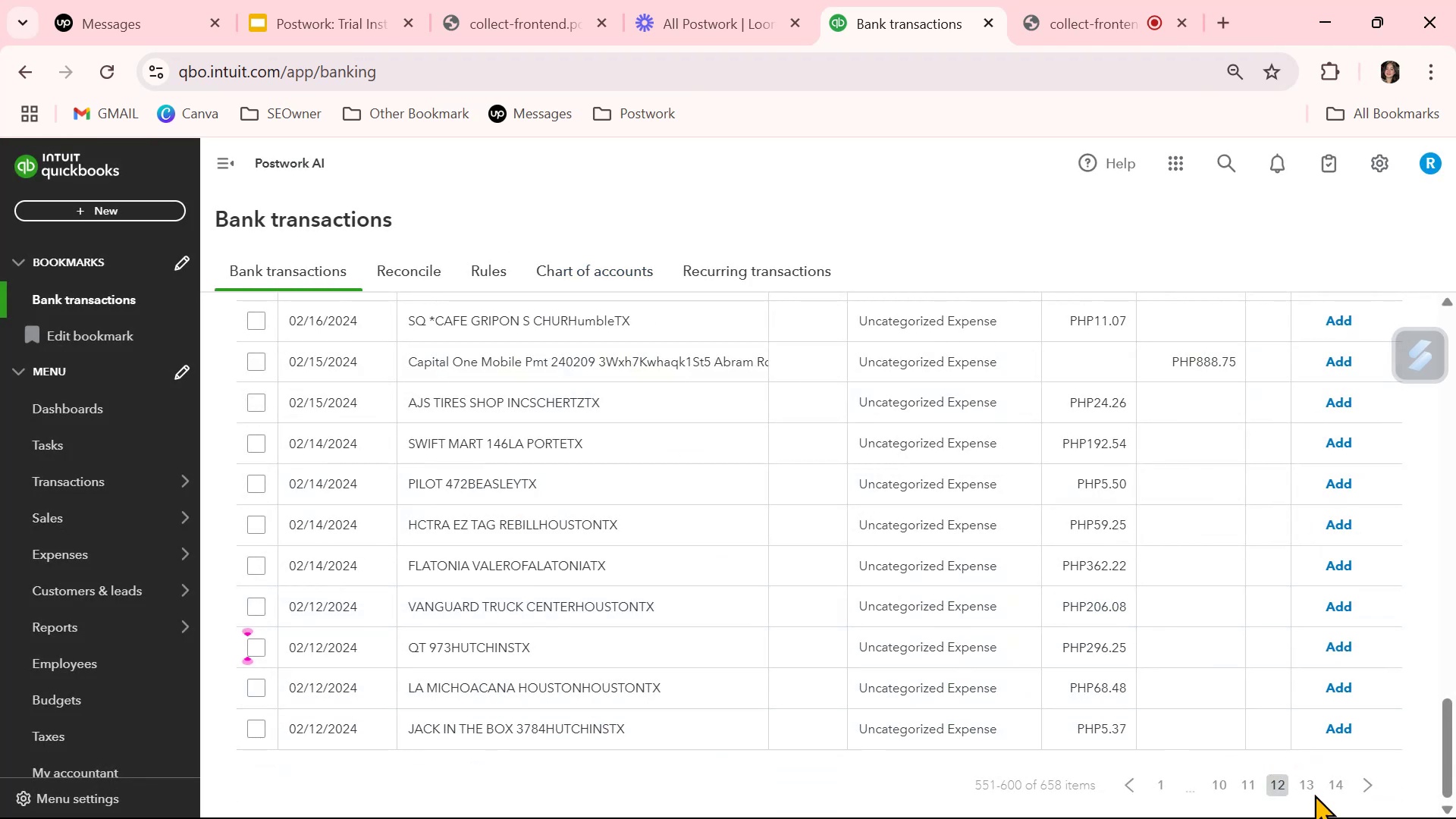 
left_click([1309, 788])
 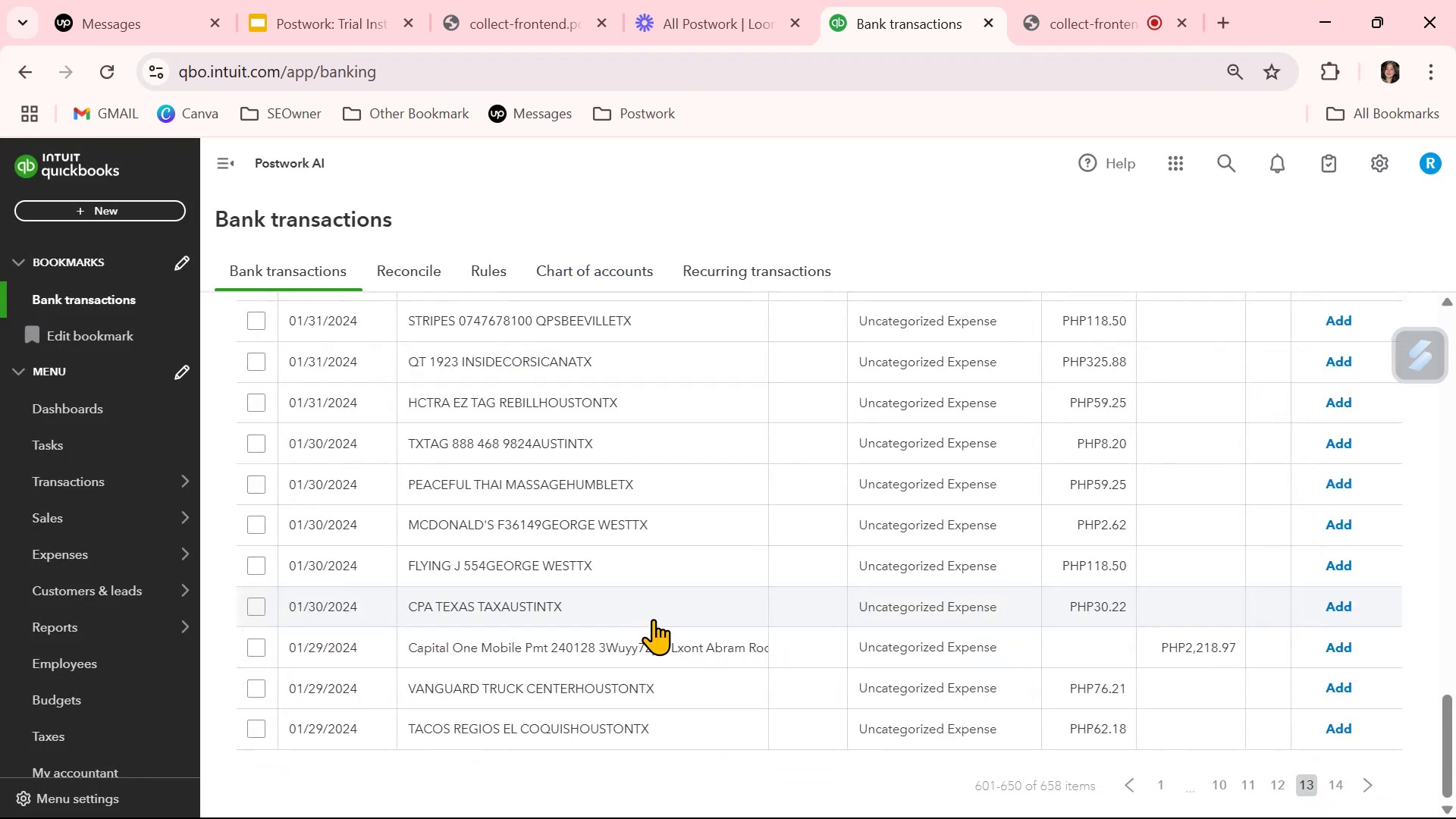 
scroll: coordinate [645, 606], scroll_direction: up, amount: 16.0
 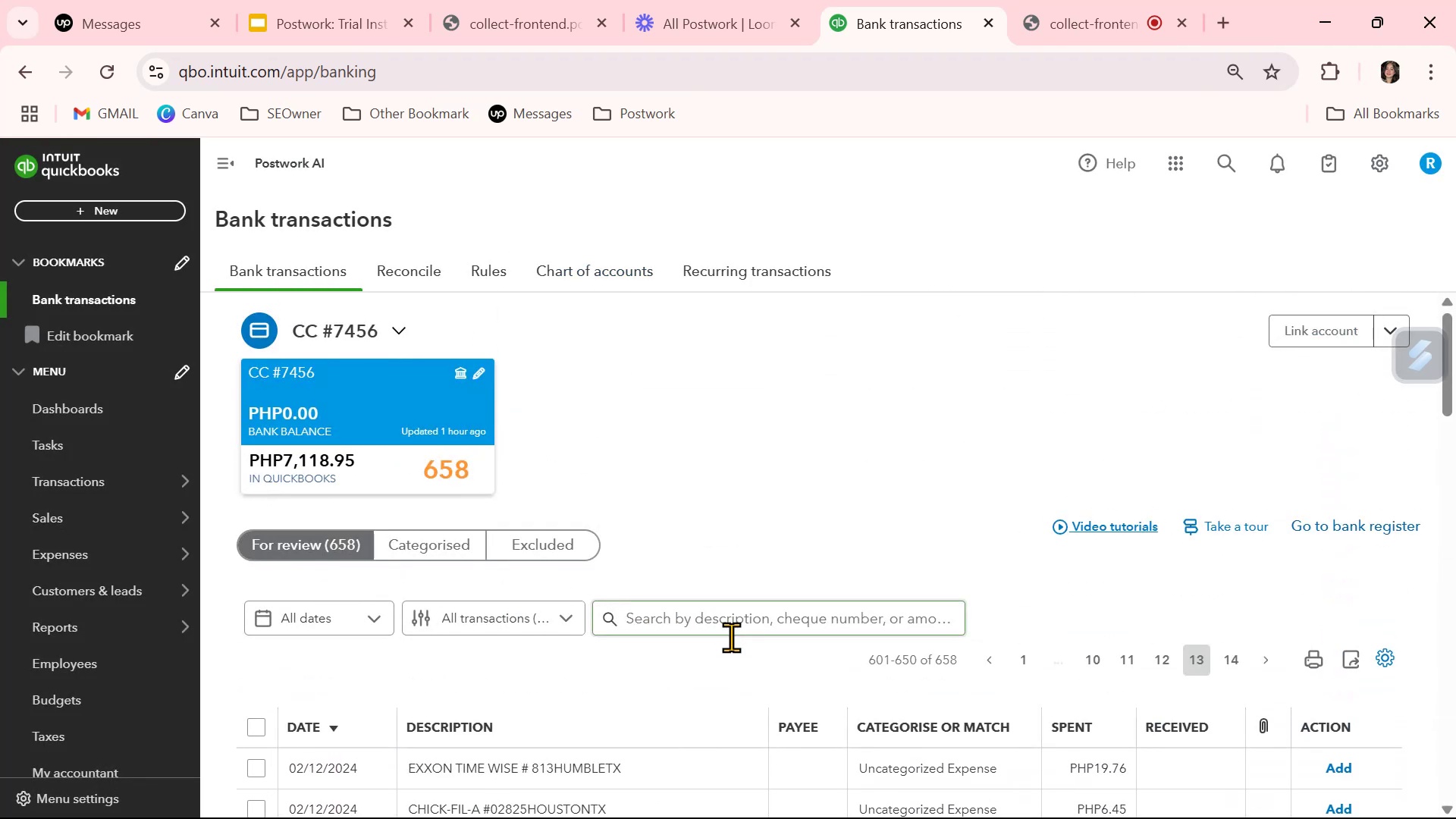 
scroll: coordinate [784, 676], scroll_direction: down, amount: 1.0
 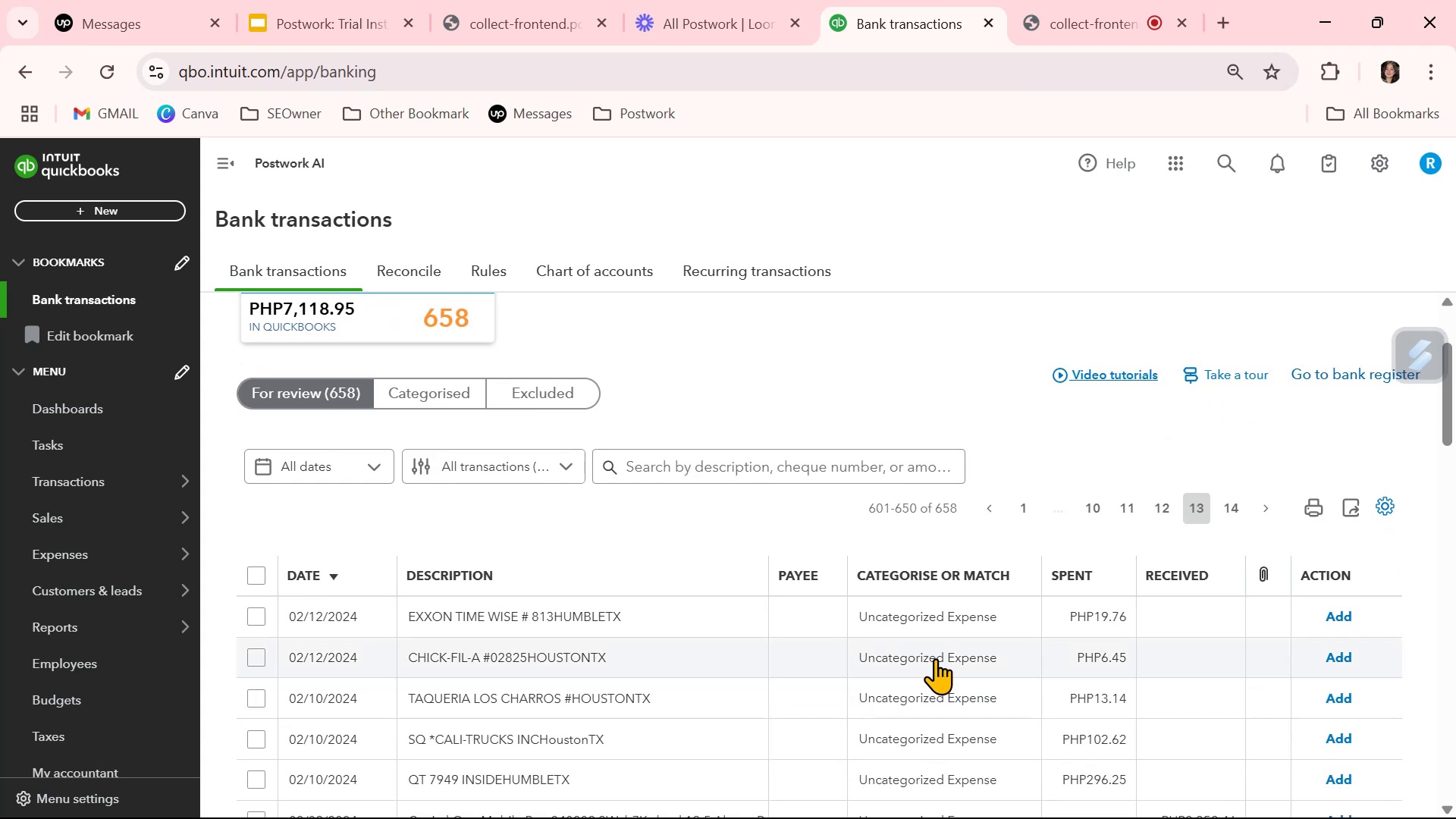 
left_click([930, 651])
 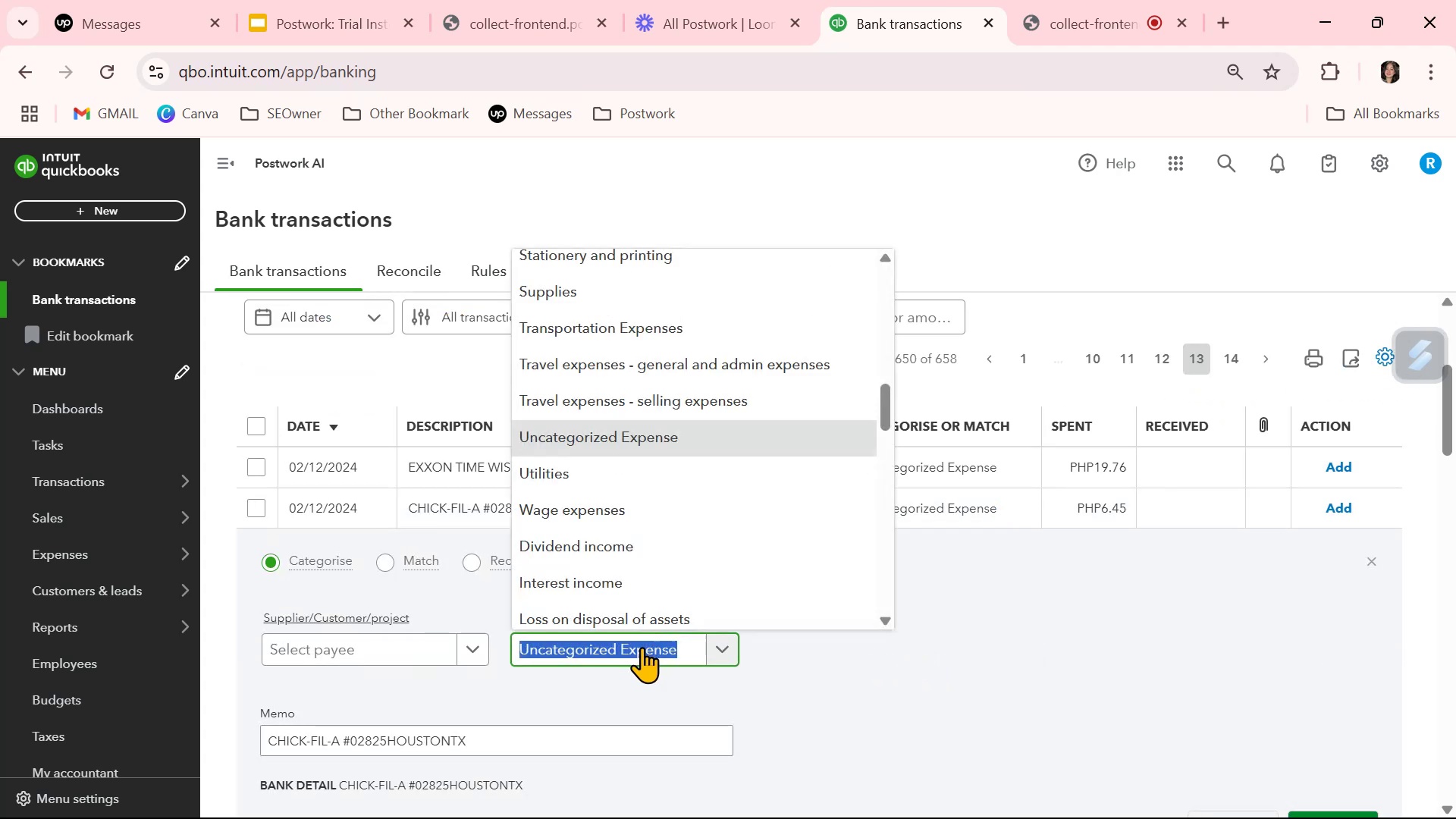 
type(meals)
 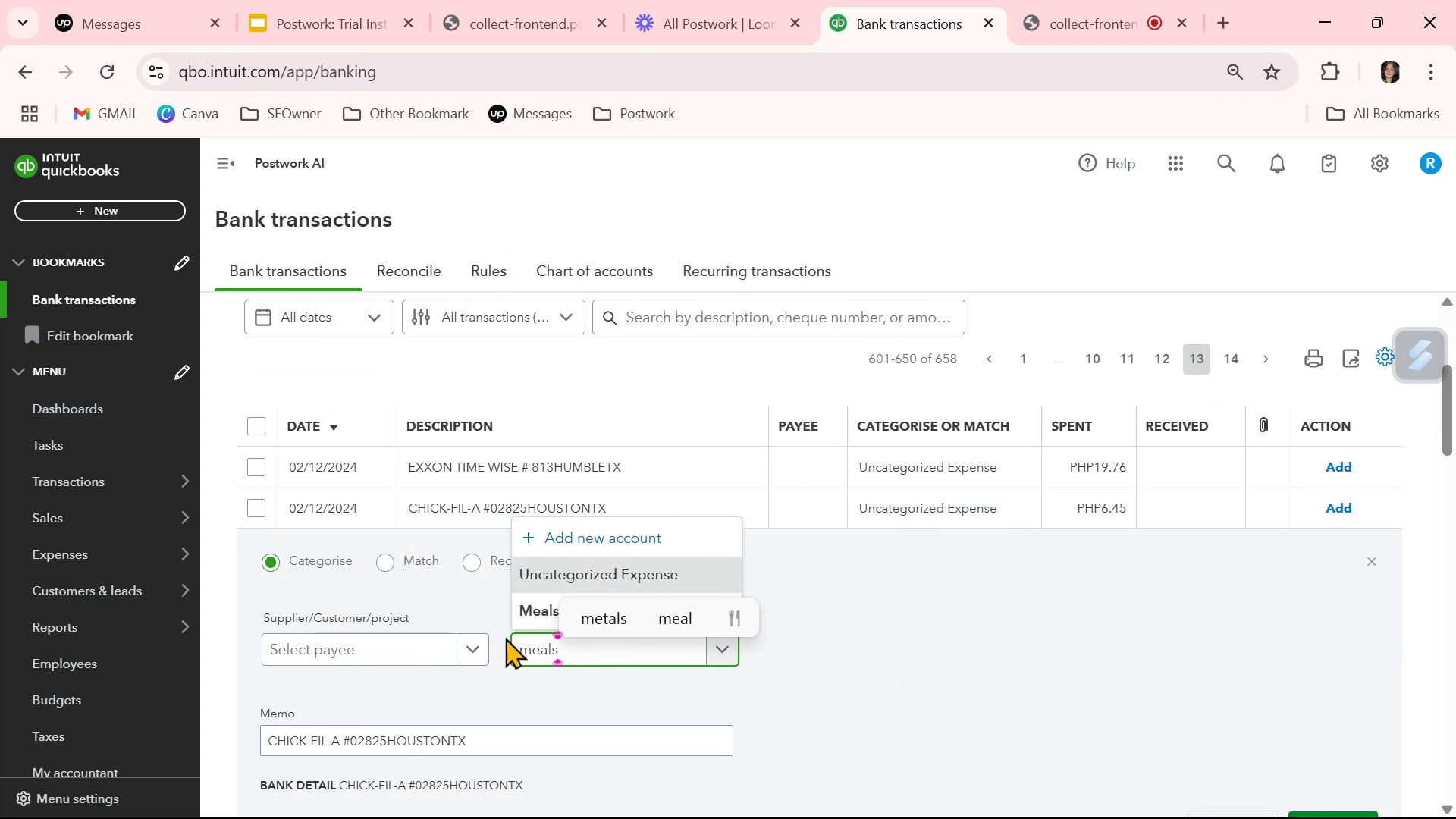 
left_click([536, 607])
 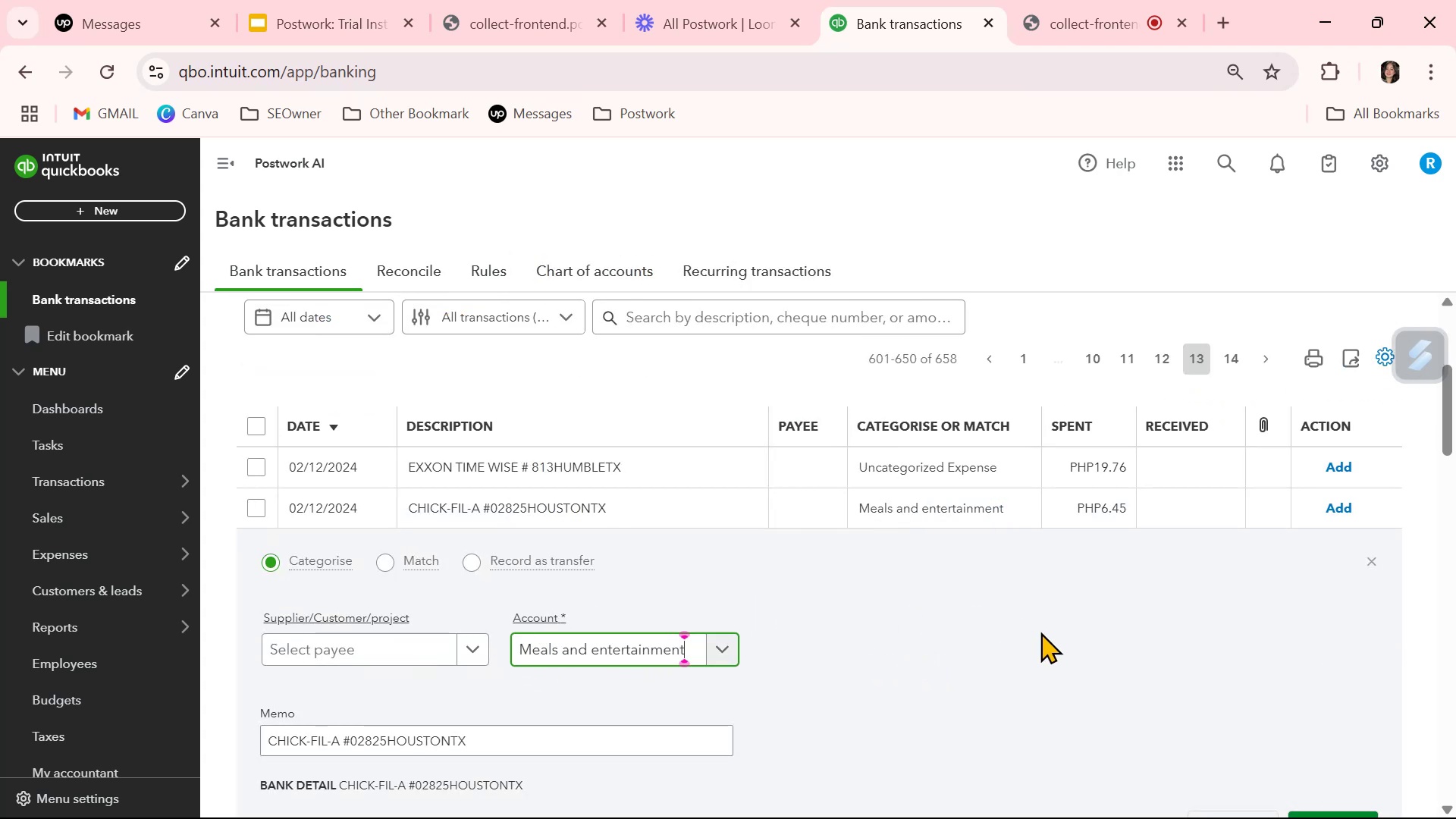 
scroll: coordinate [1061, 667], scroll_direction: down, amount: 1.0
 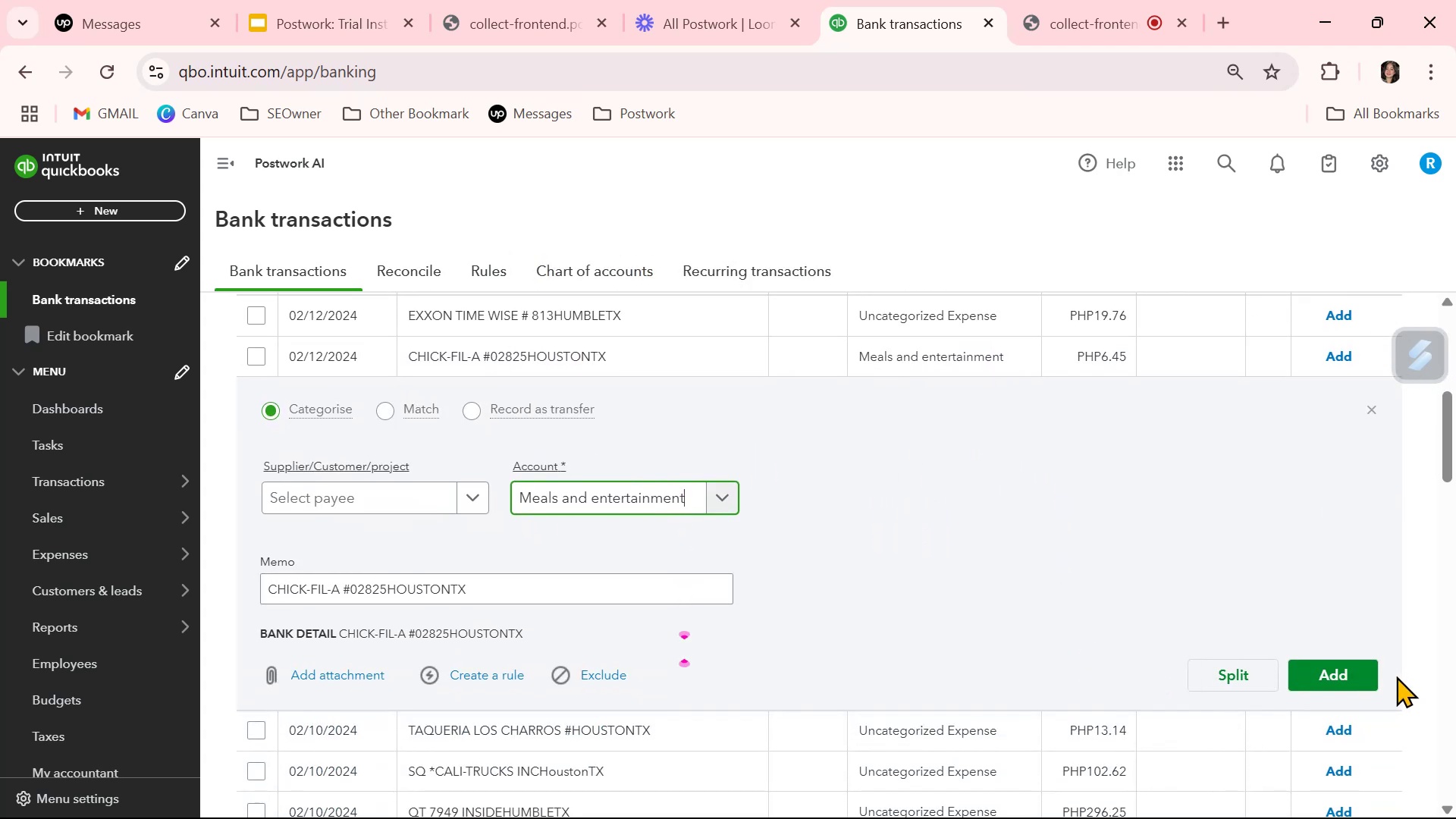 
left_click([1342, 666])
 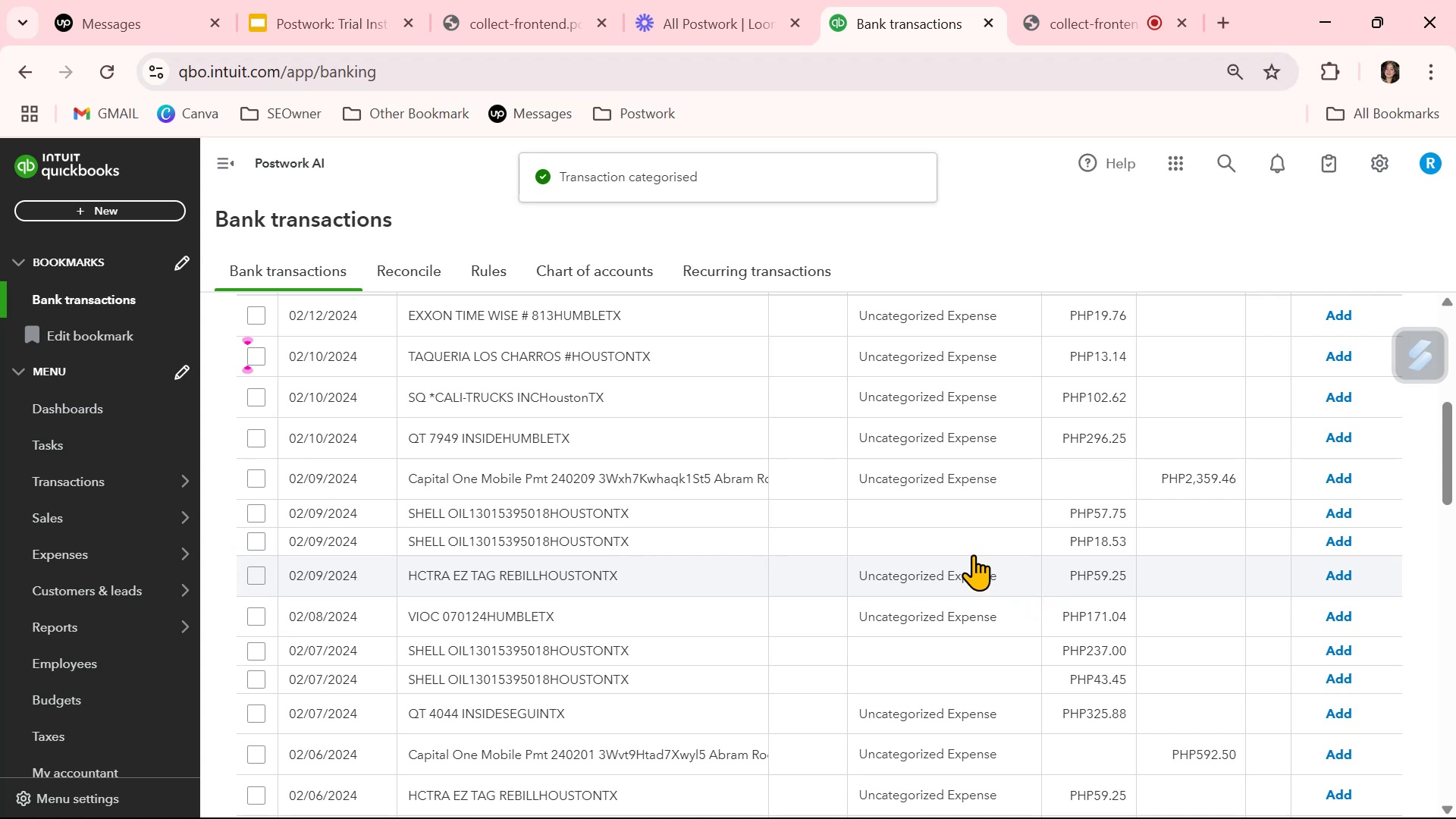 
left_click([952, 516])
 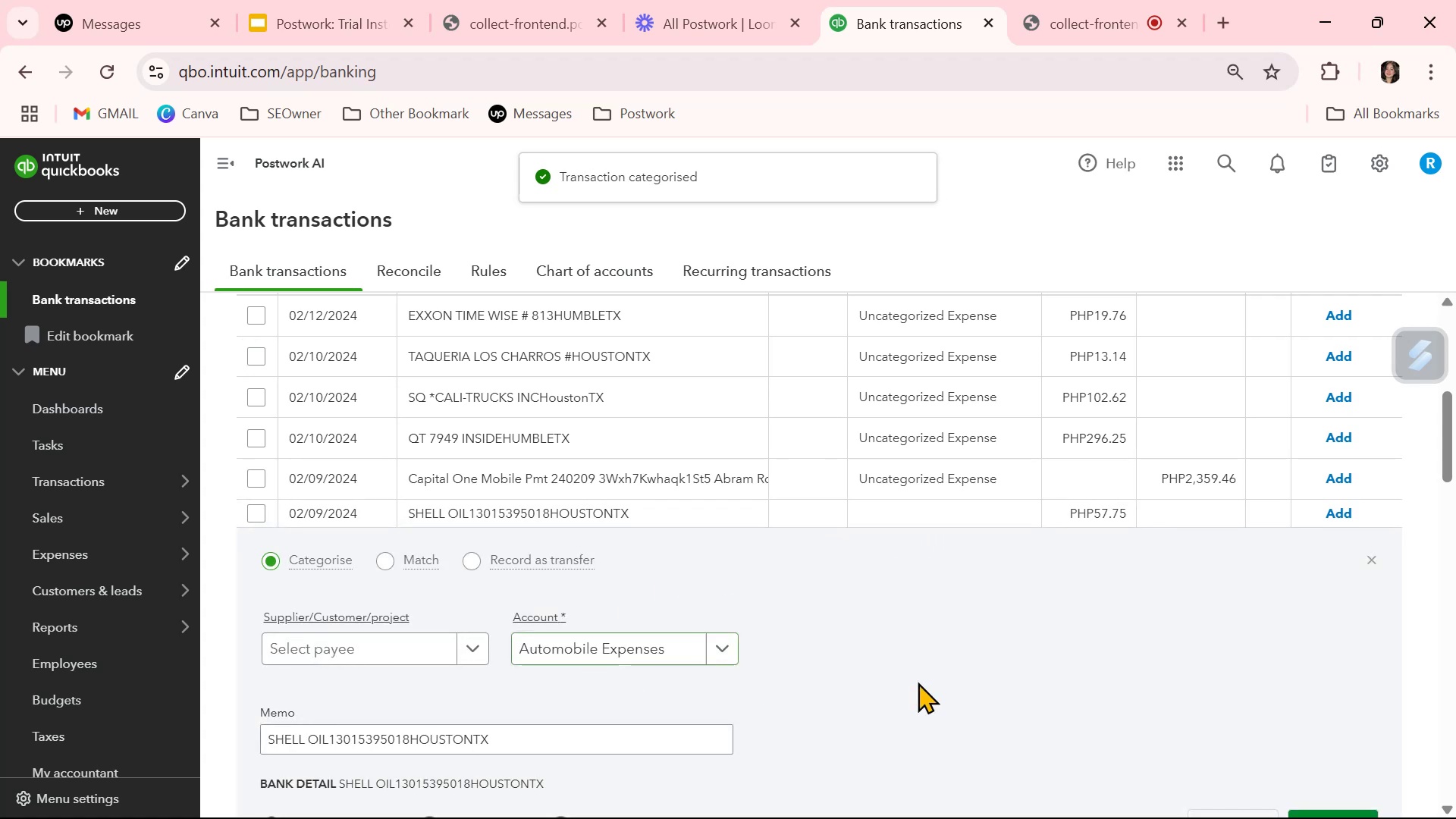 
left_click([1221, 680])
 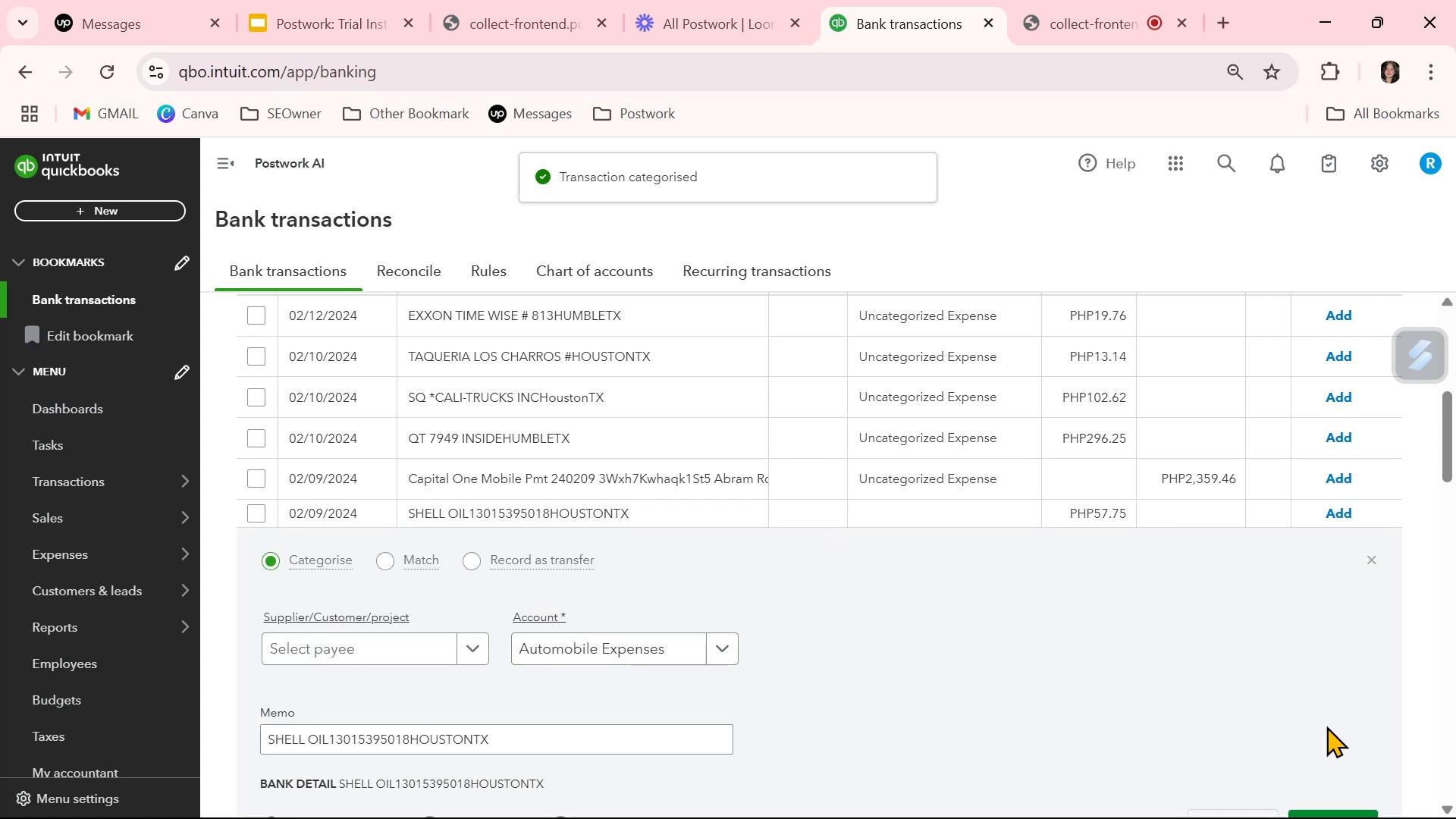 
scroll: coordinate [1327, 726], scroll_direction: down, amount: 1.0
 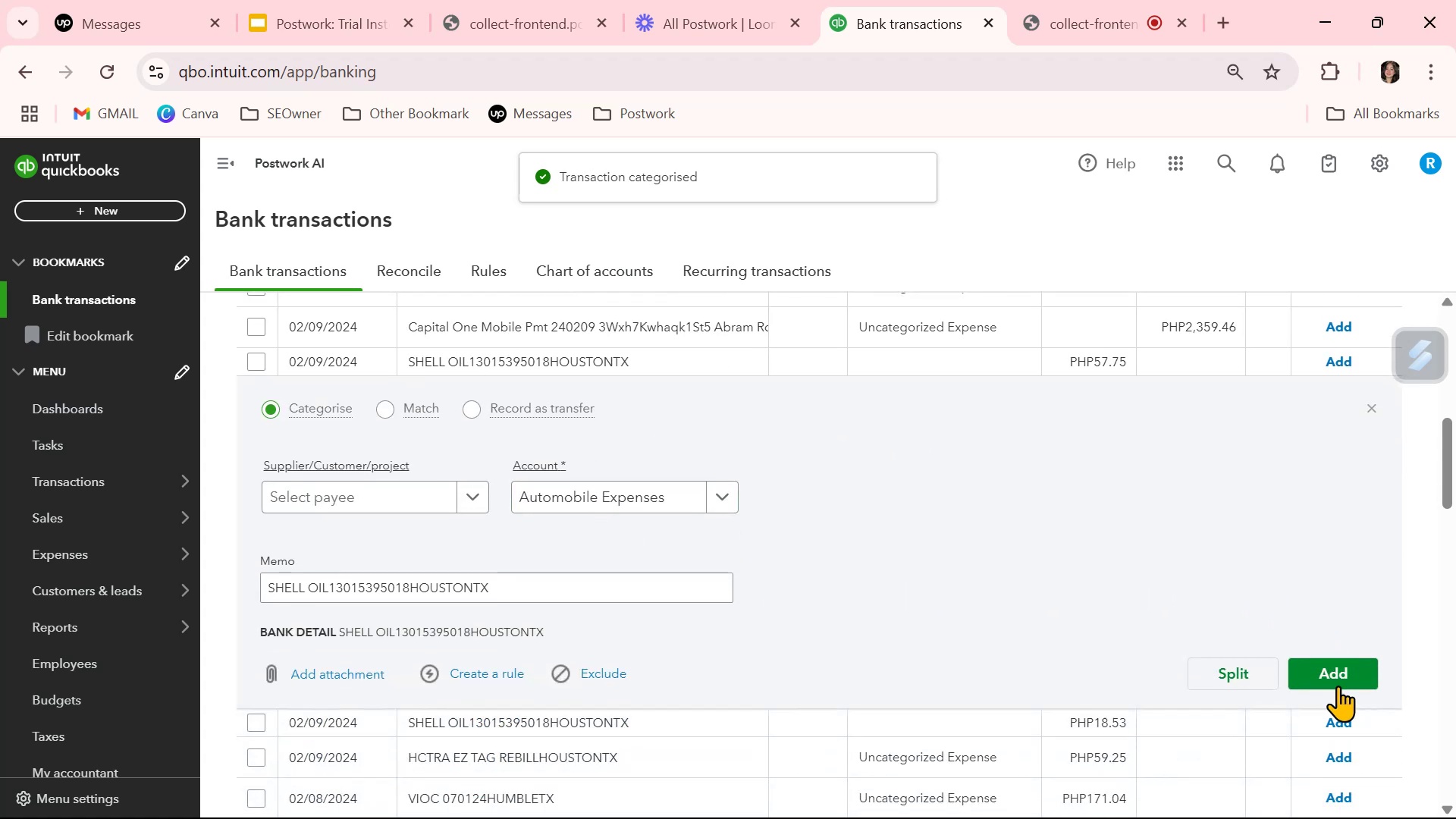 
left_click([1338, 672])
 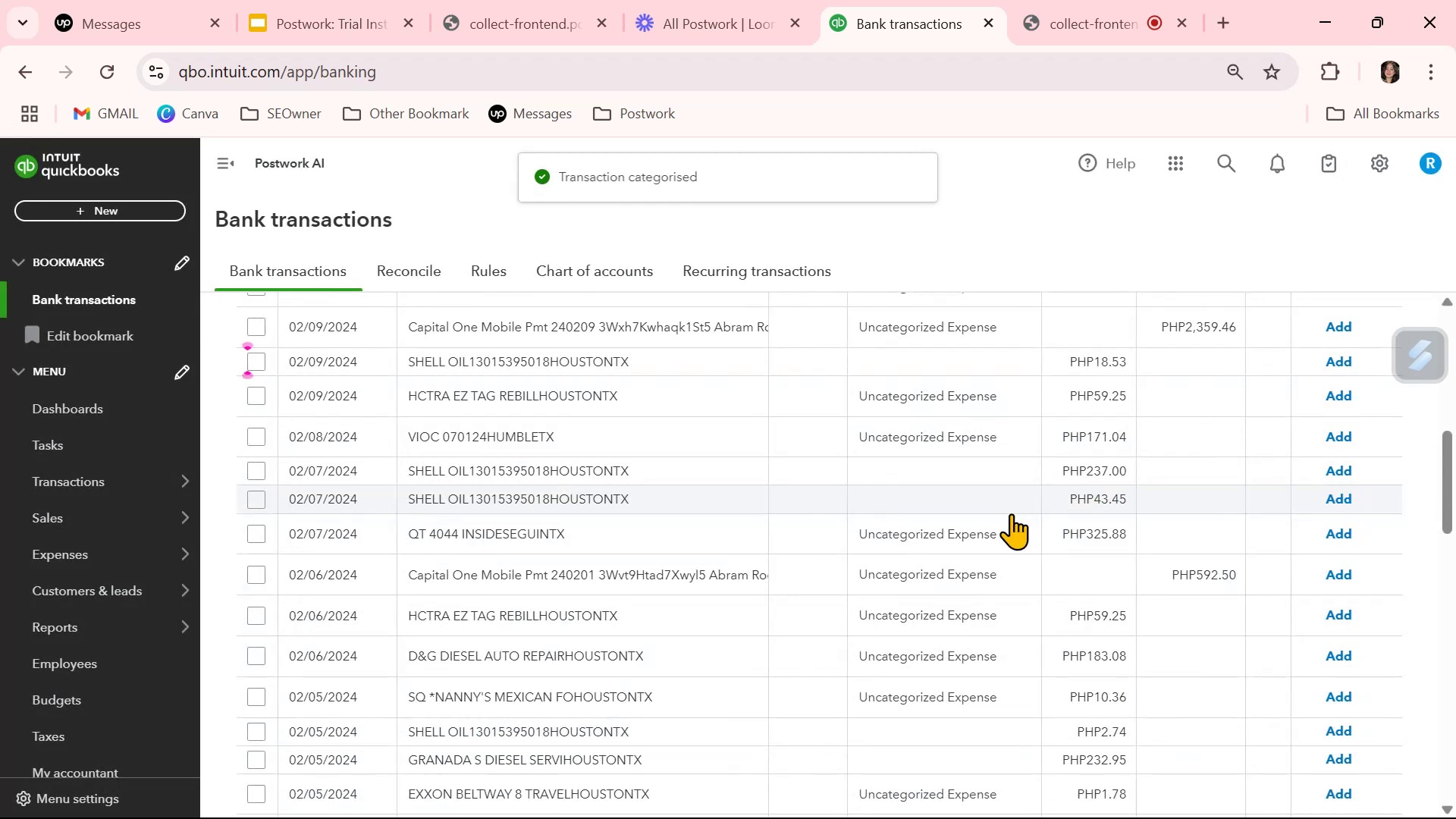 
left_click([969, 464])
 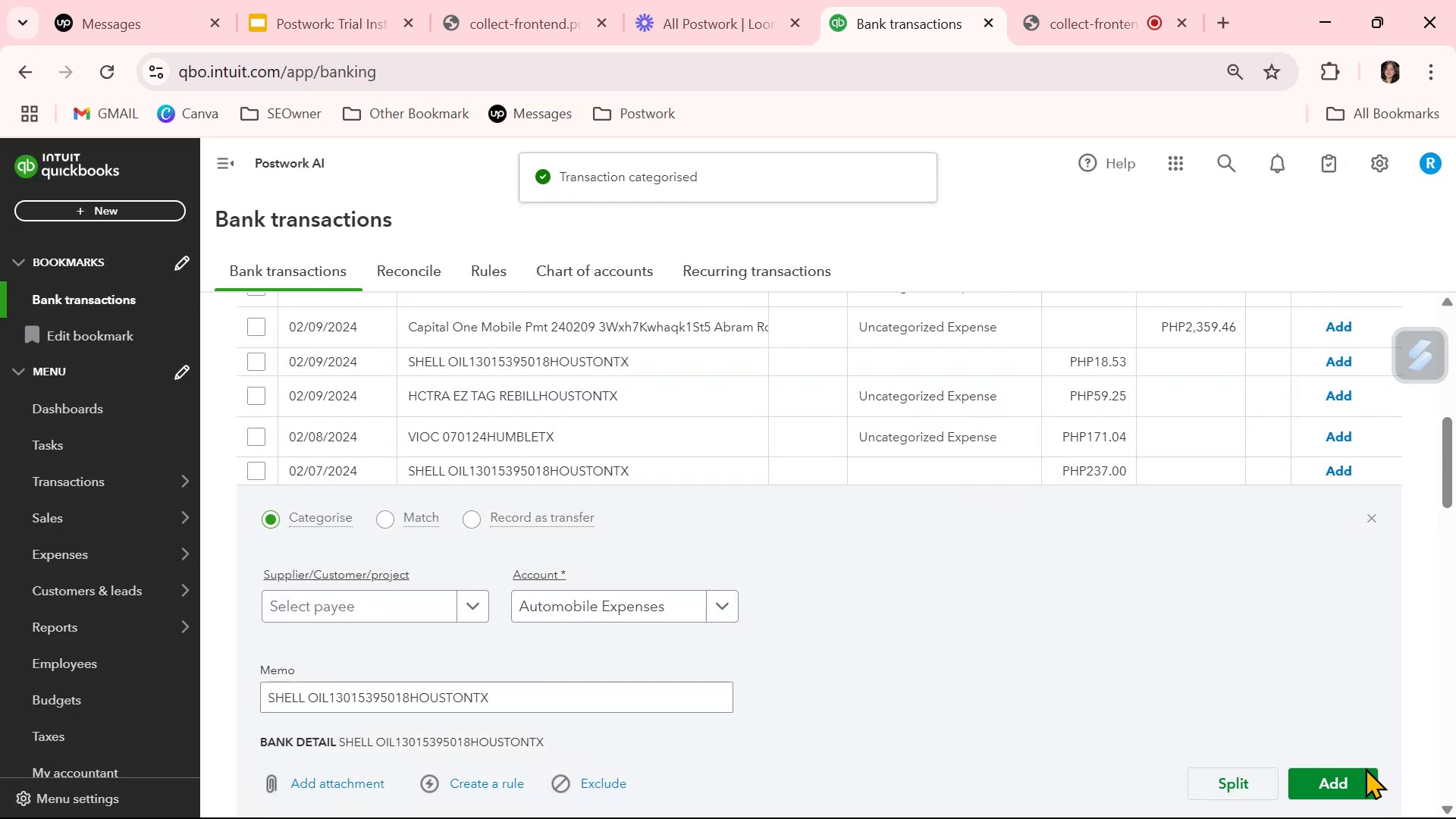 
left_click([1361, 779])
 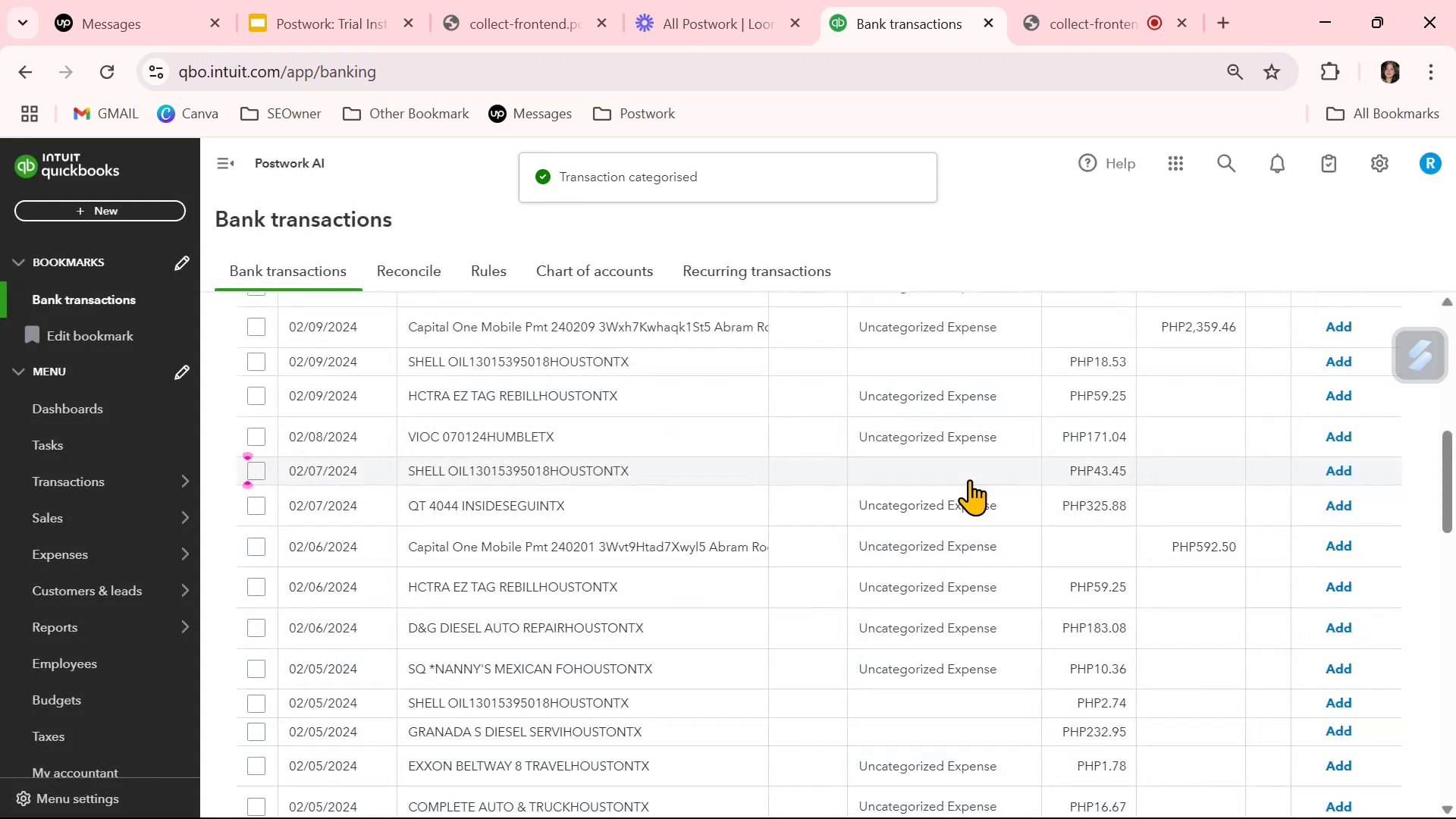 
left_click([969, 479])
 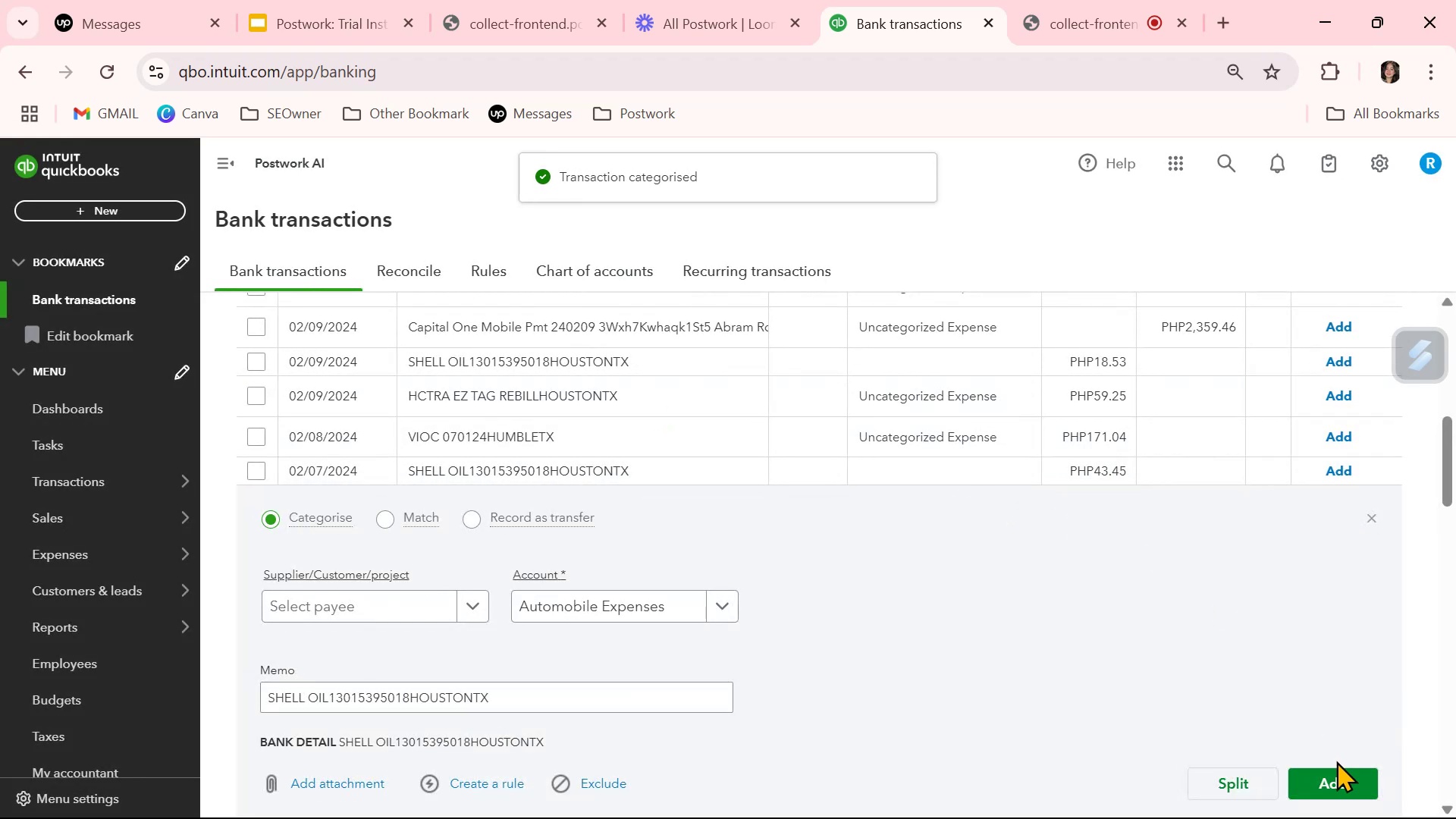 
left_click([1338, 780])
 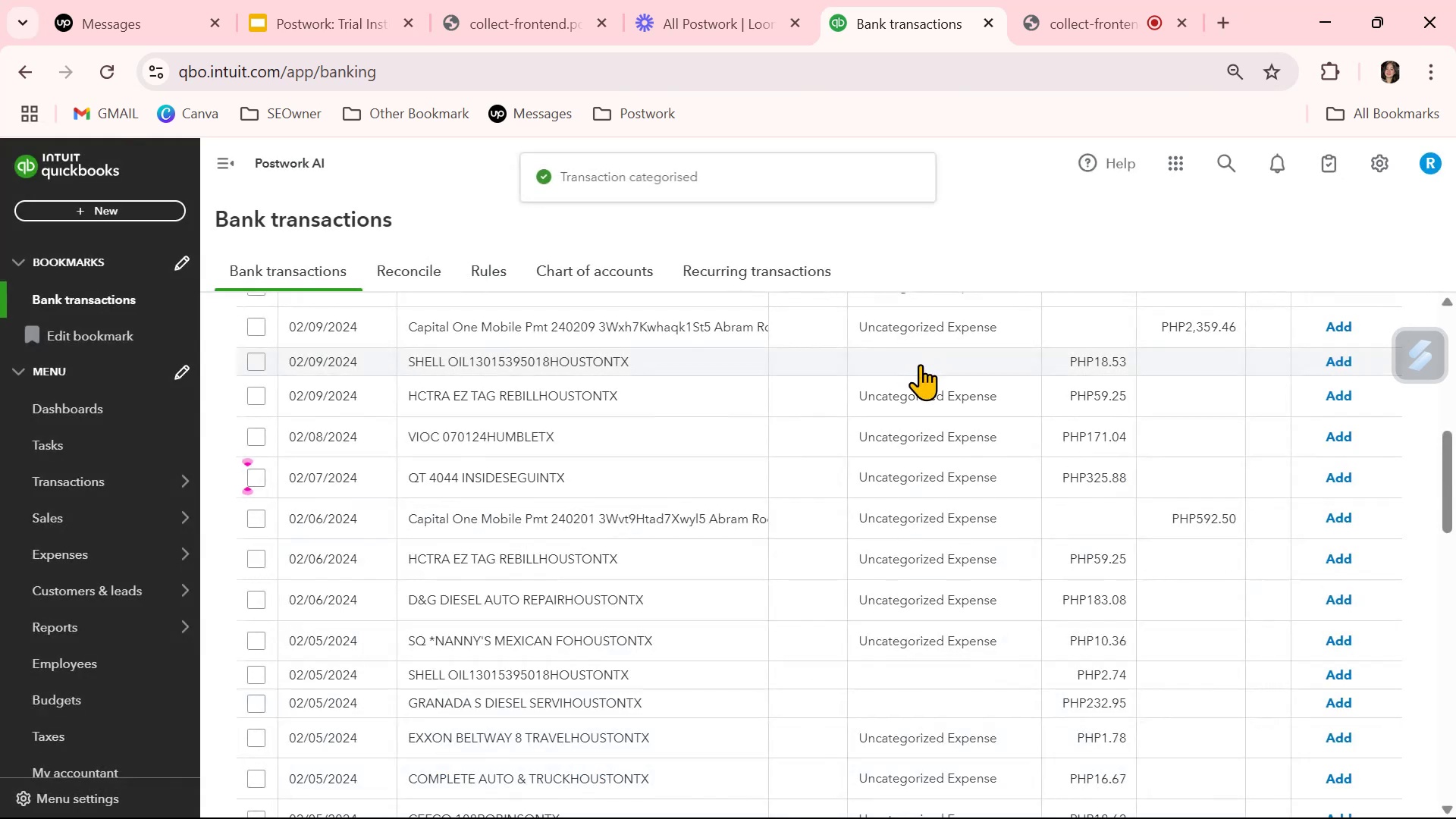 
left_click([923, 366])
 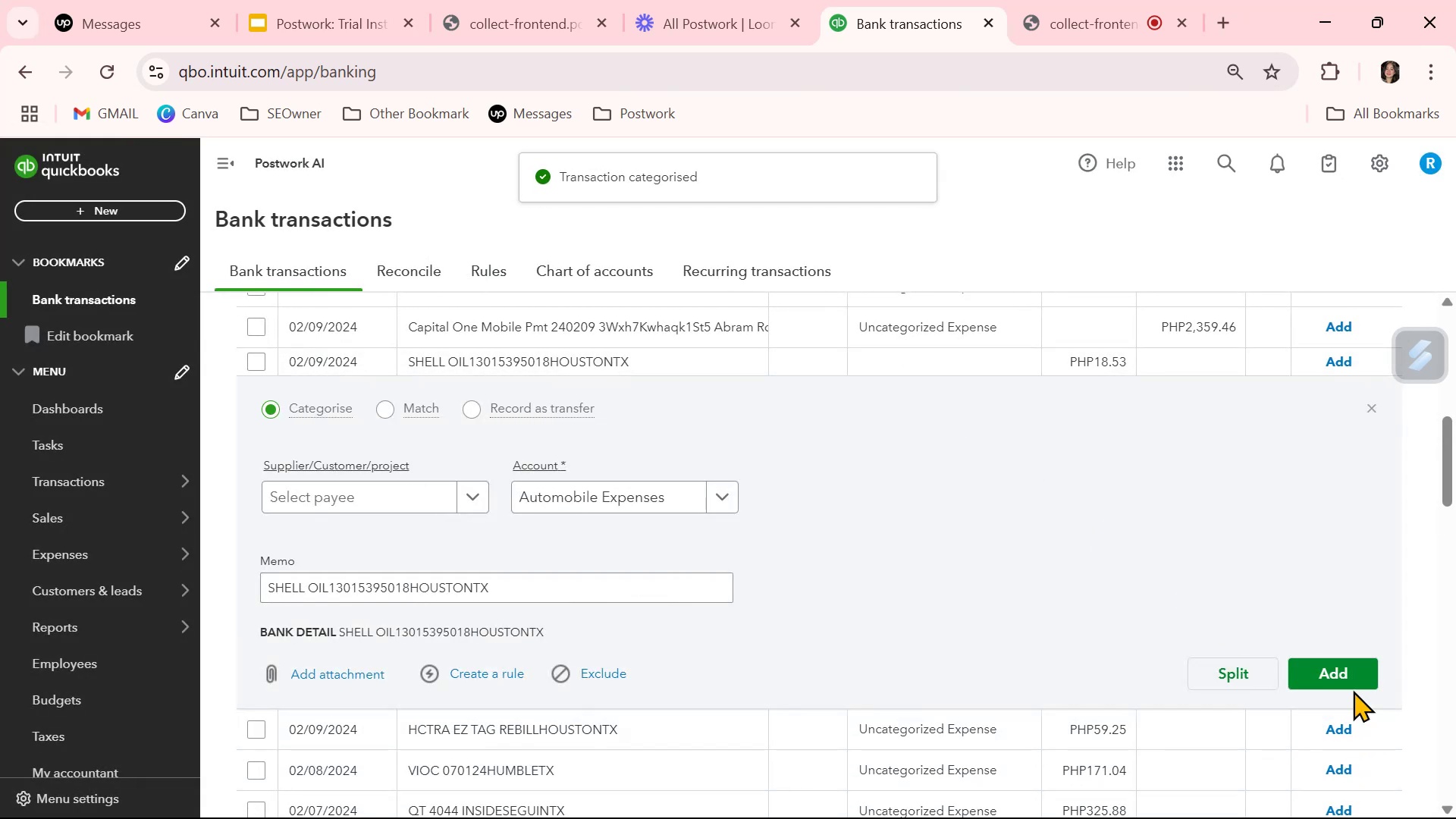 
left_click([1351, 679])
 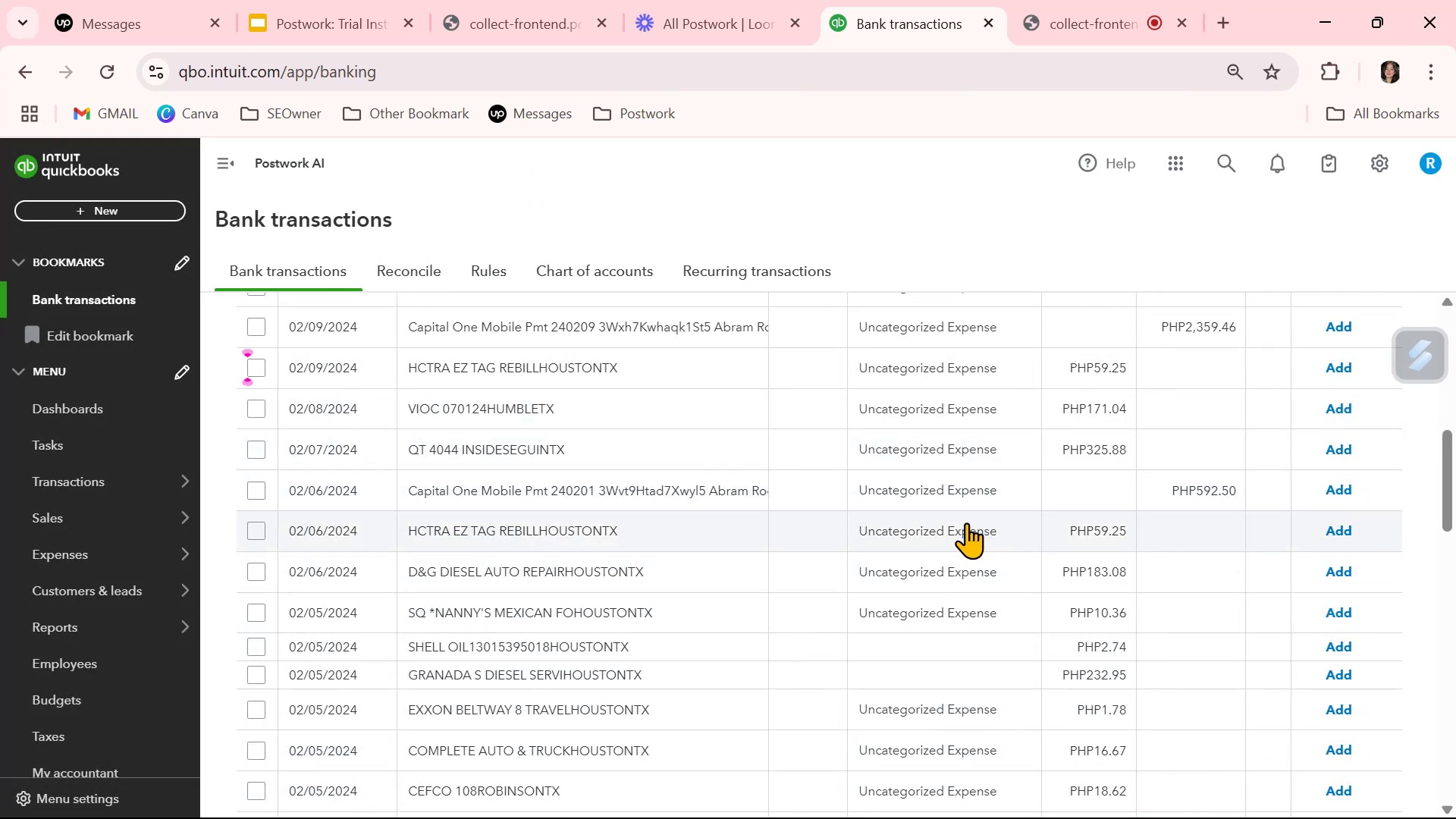 
left_click([925, 648])
 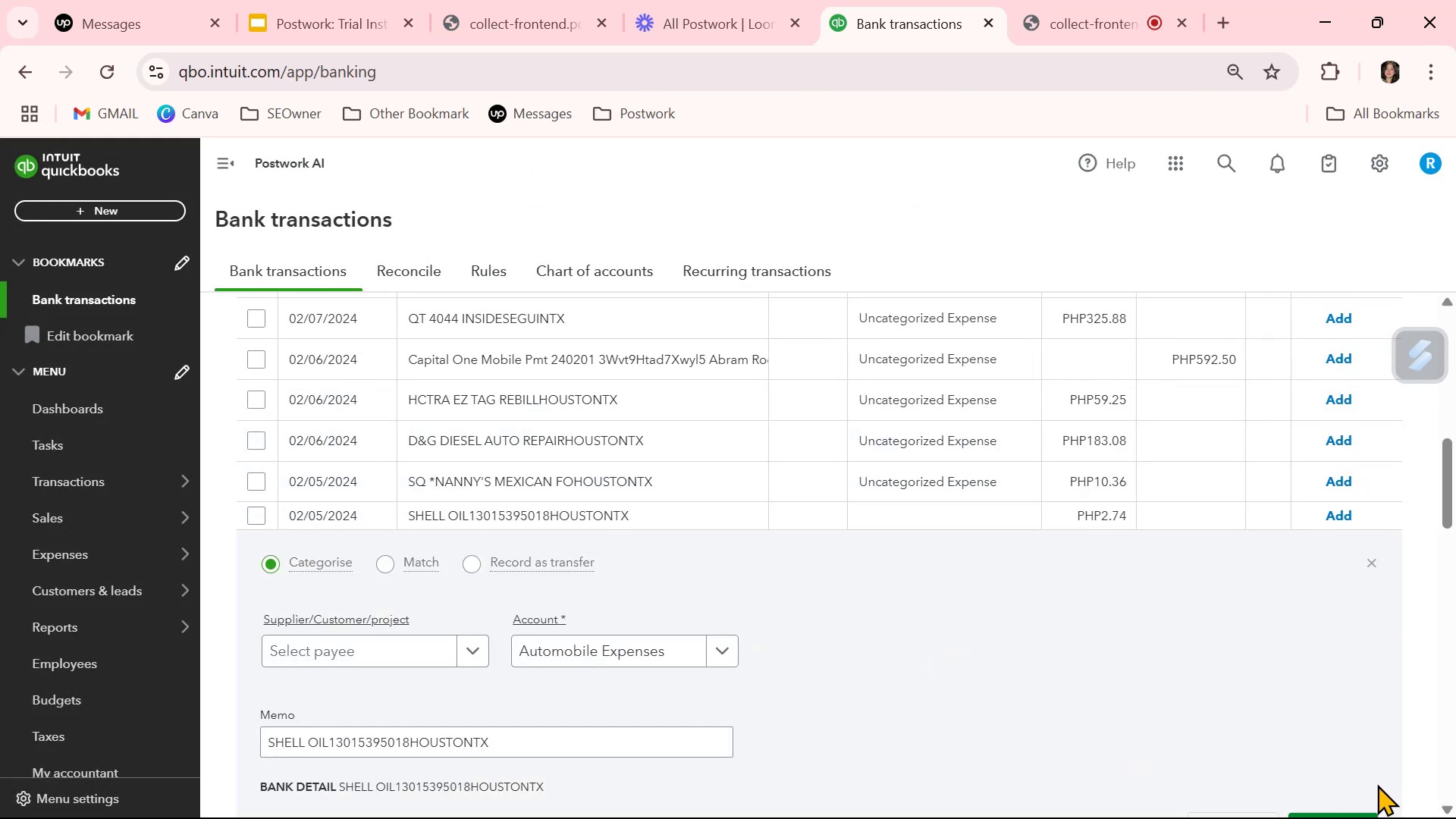 
scroll: coordinate [1376, 769], scroll_direction: down, amount: 1.0
 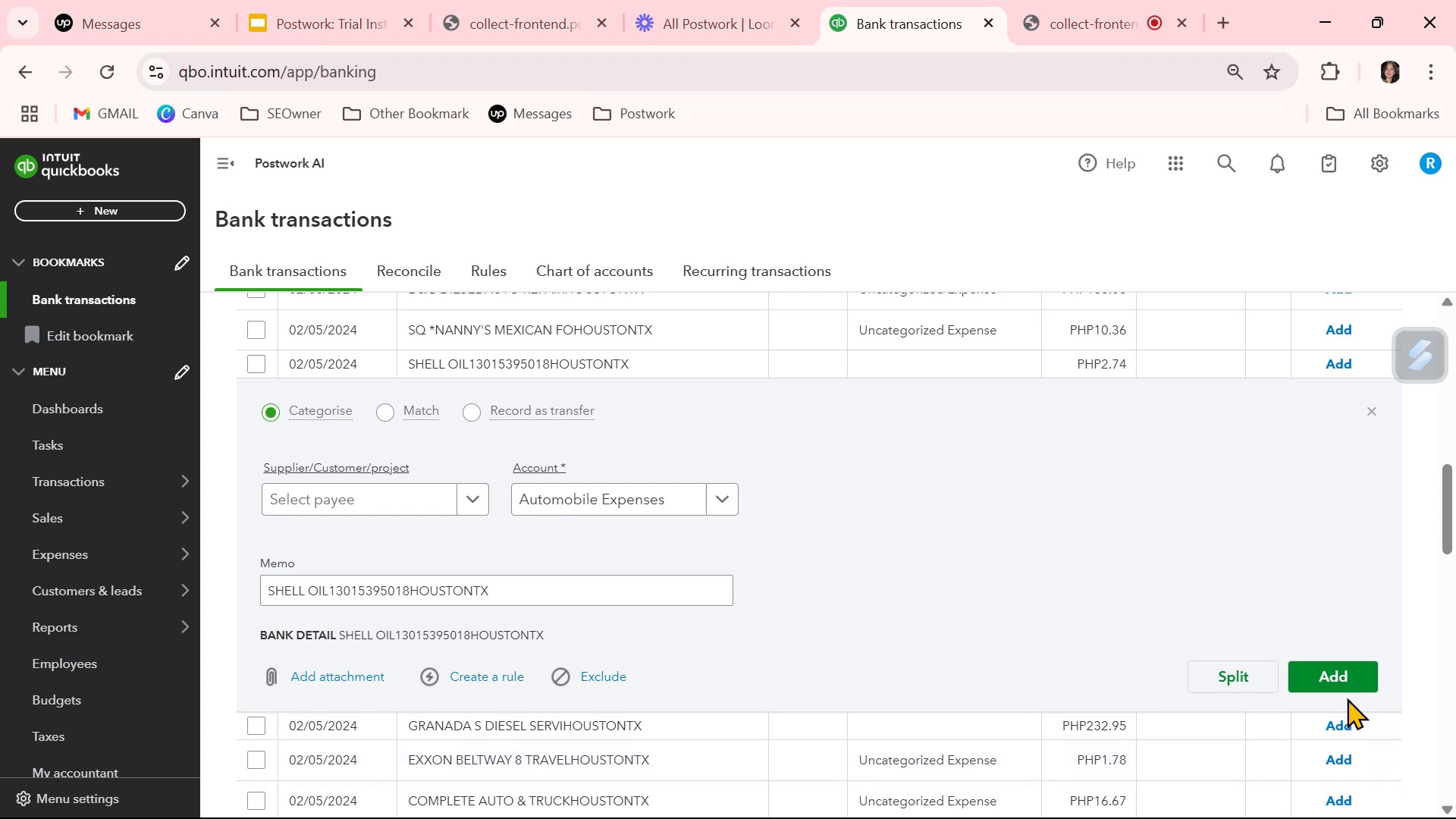 
left_click([1339, 671])
 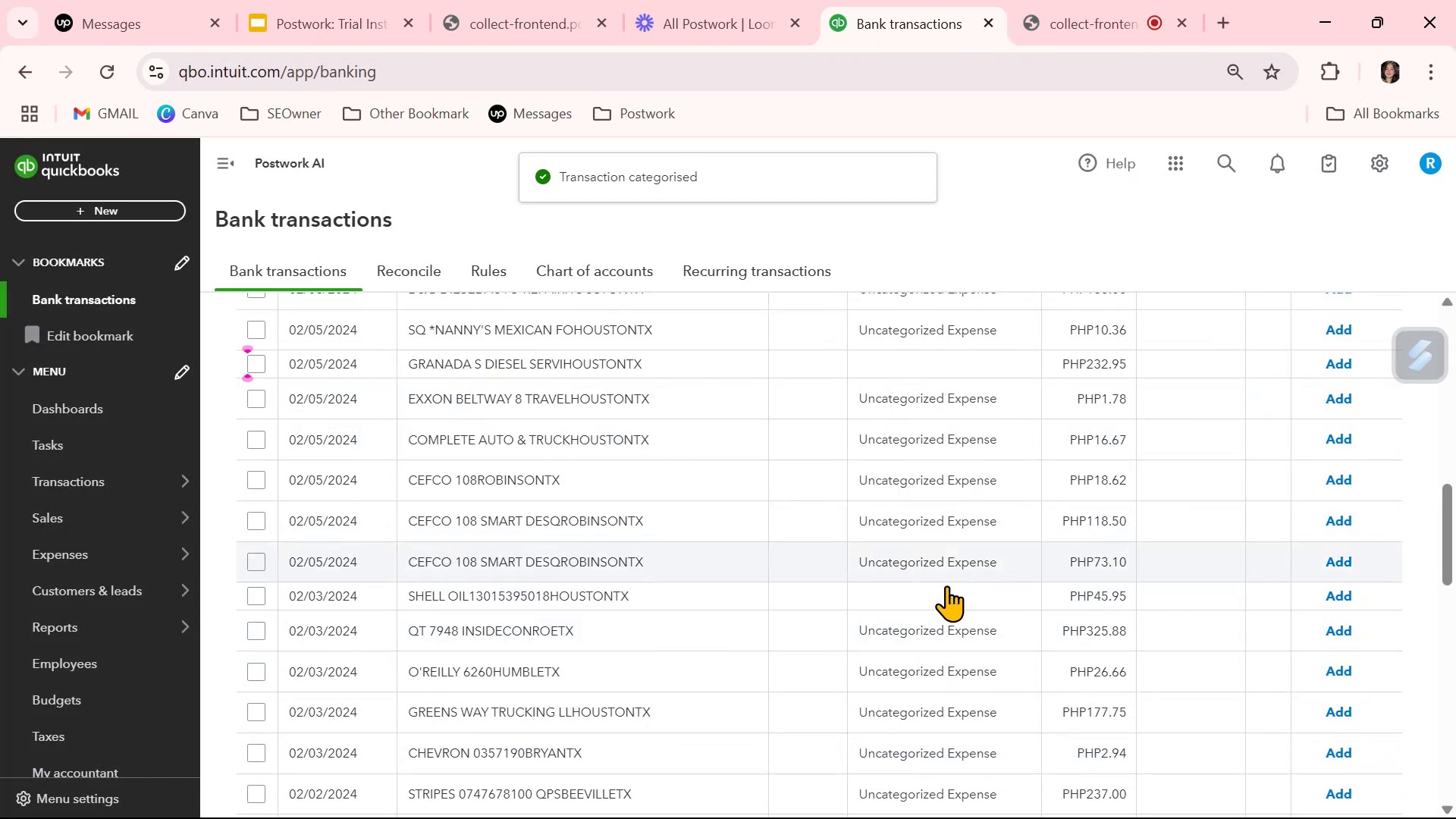 
left_click([944, 592])
 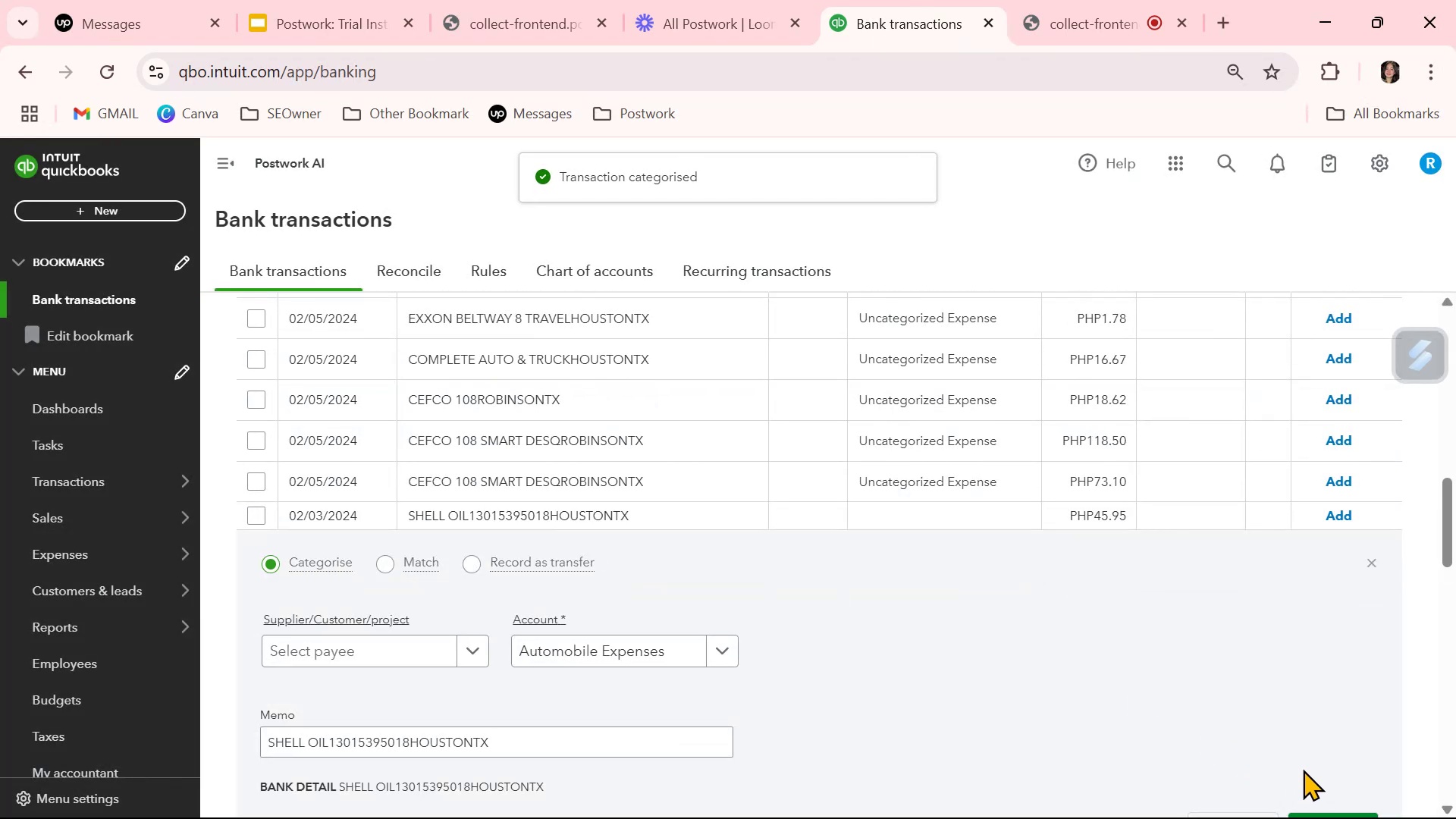 
scroll: coordinate [1348, 739], scroll_direction: down, amount: 1.0
 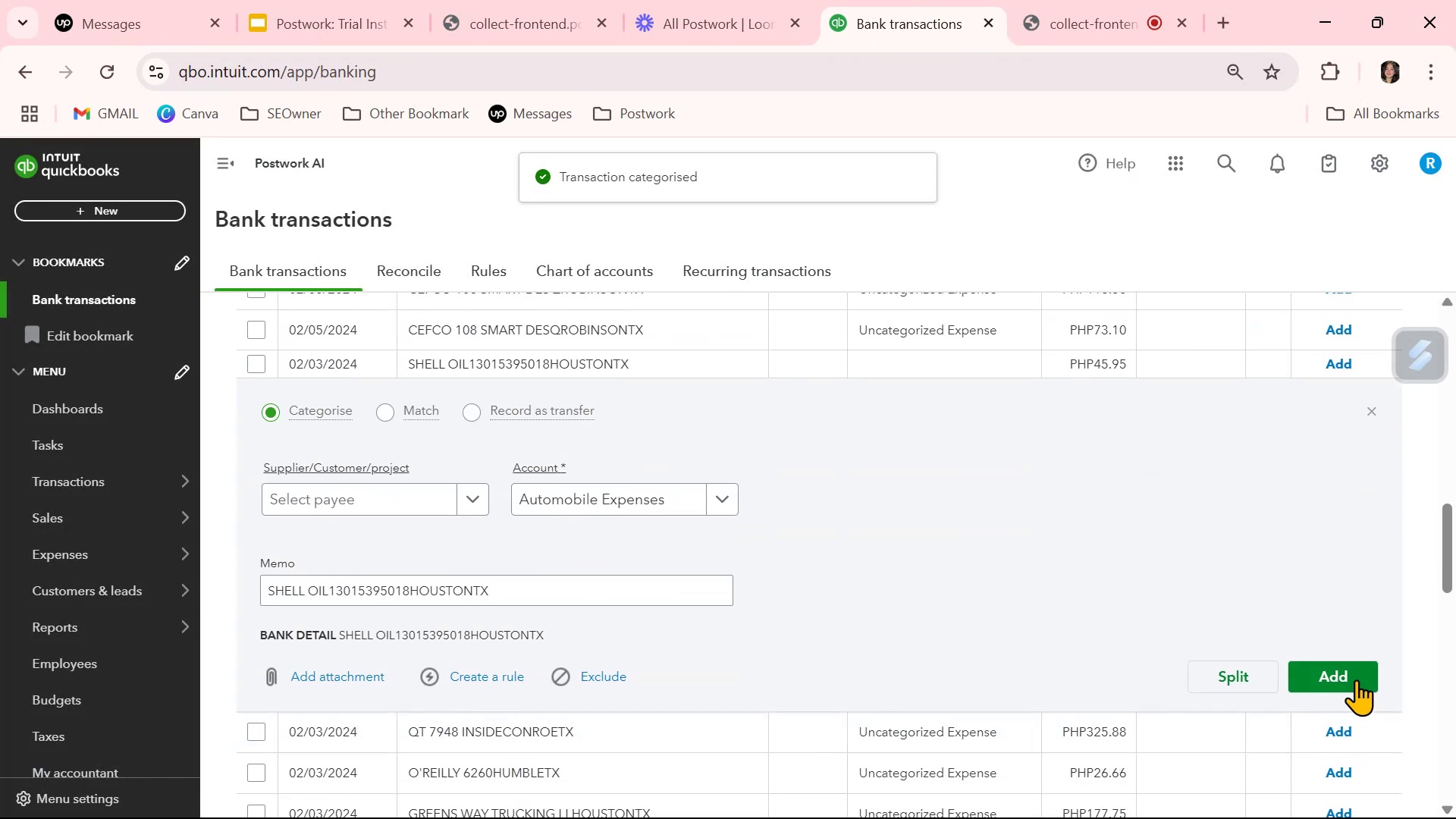 
left_click([1357, 675])
 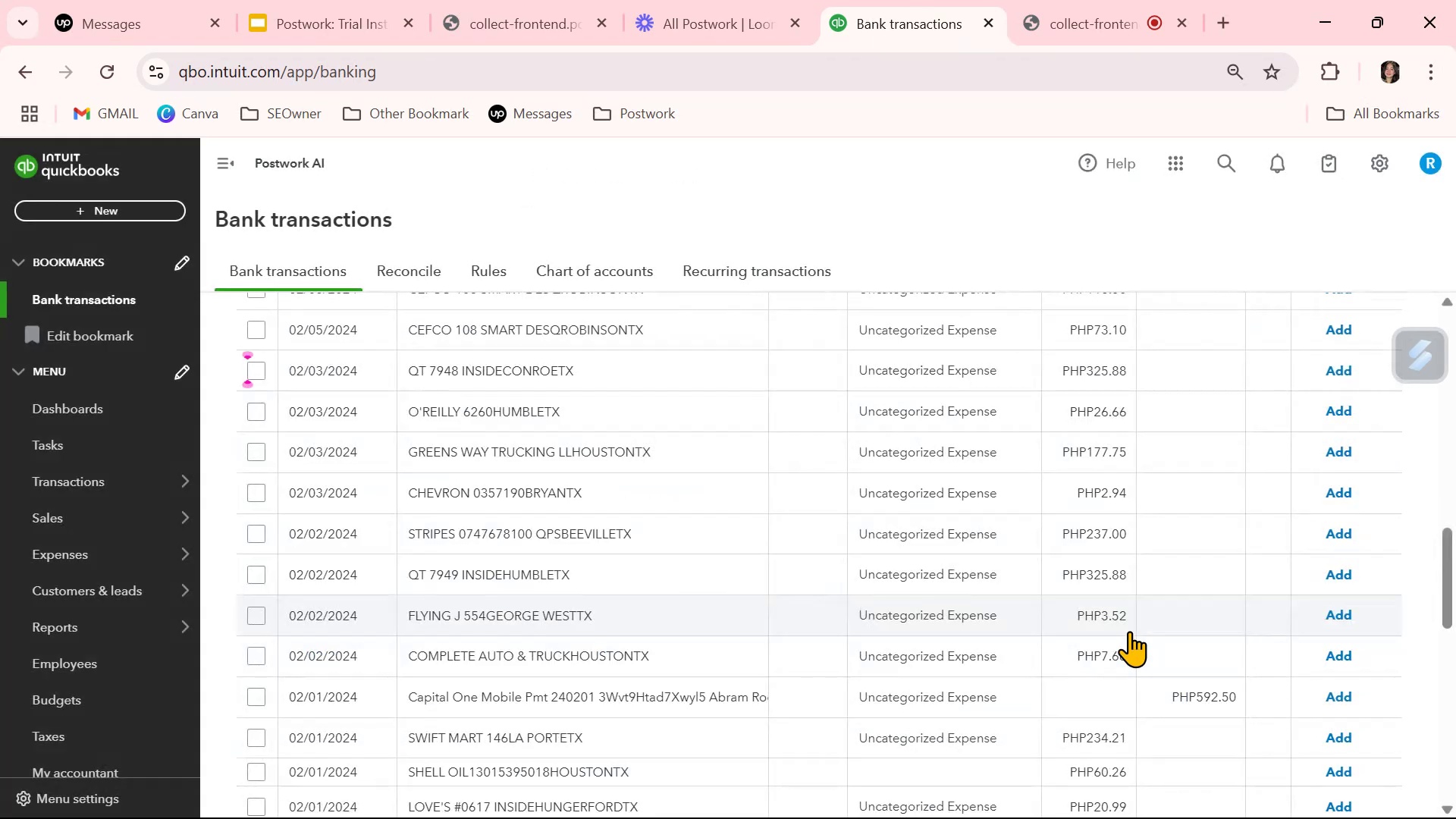 
scroll: coordinate [981, 622], scroll_direction: up, amount: 8.0
 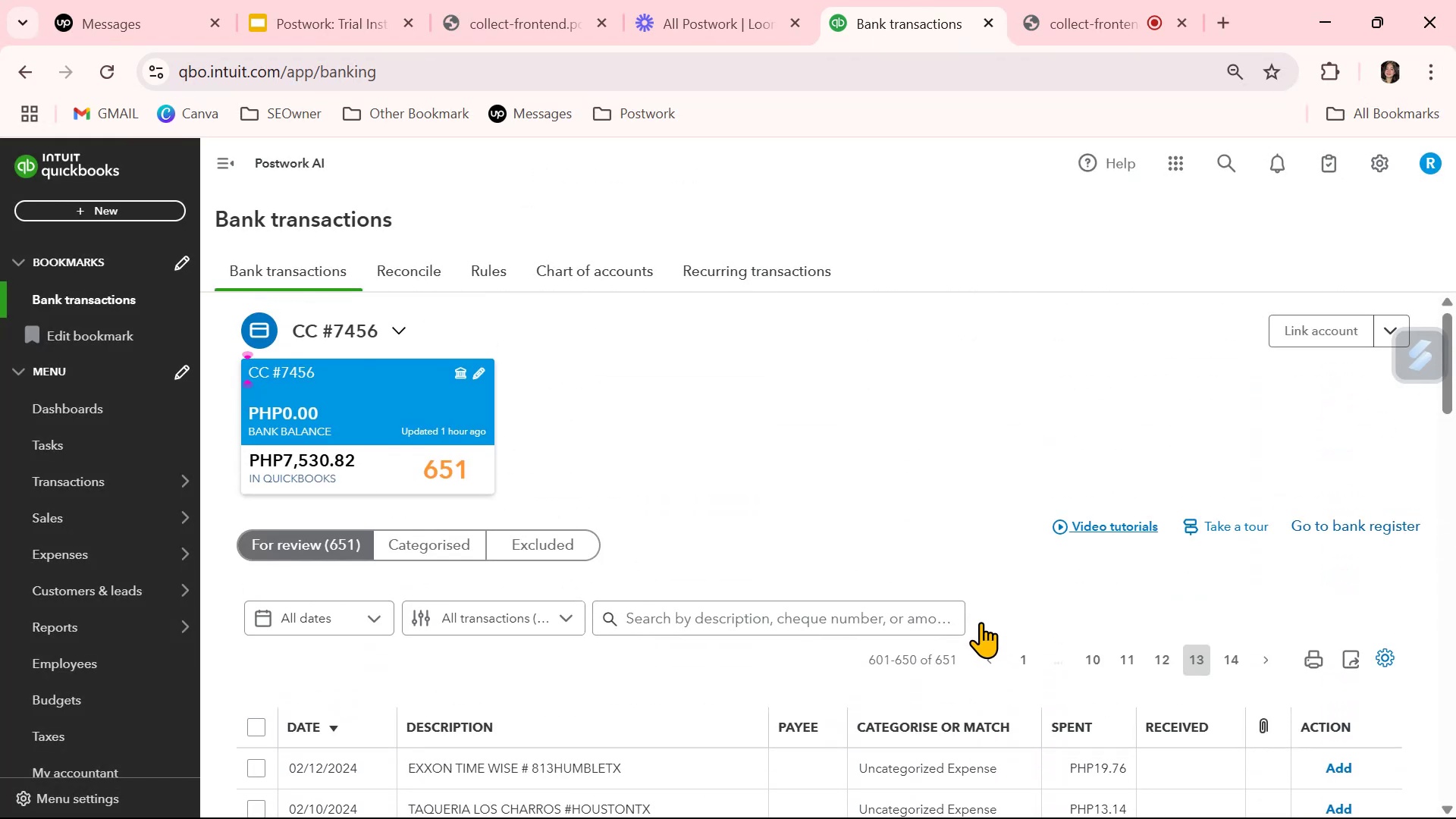 
scroll: coordinate [980, 625], scroll_direction: down, amount: 4.0
 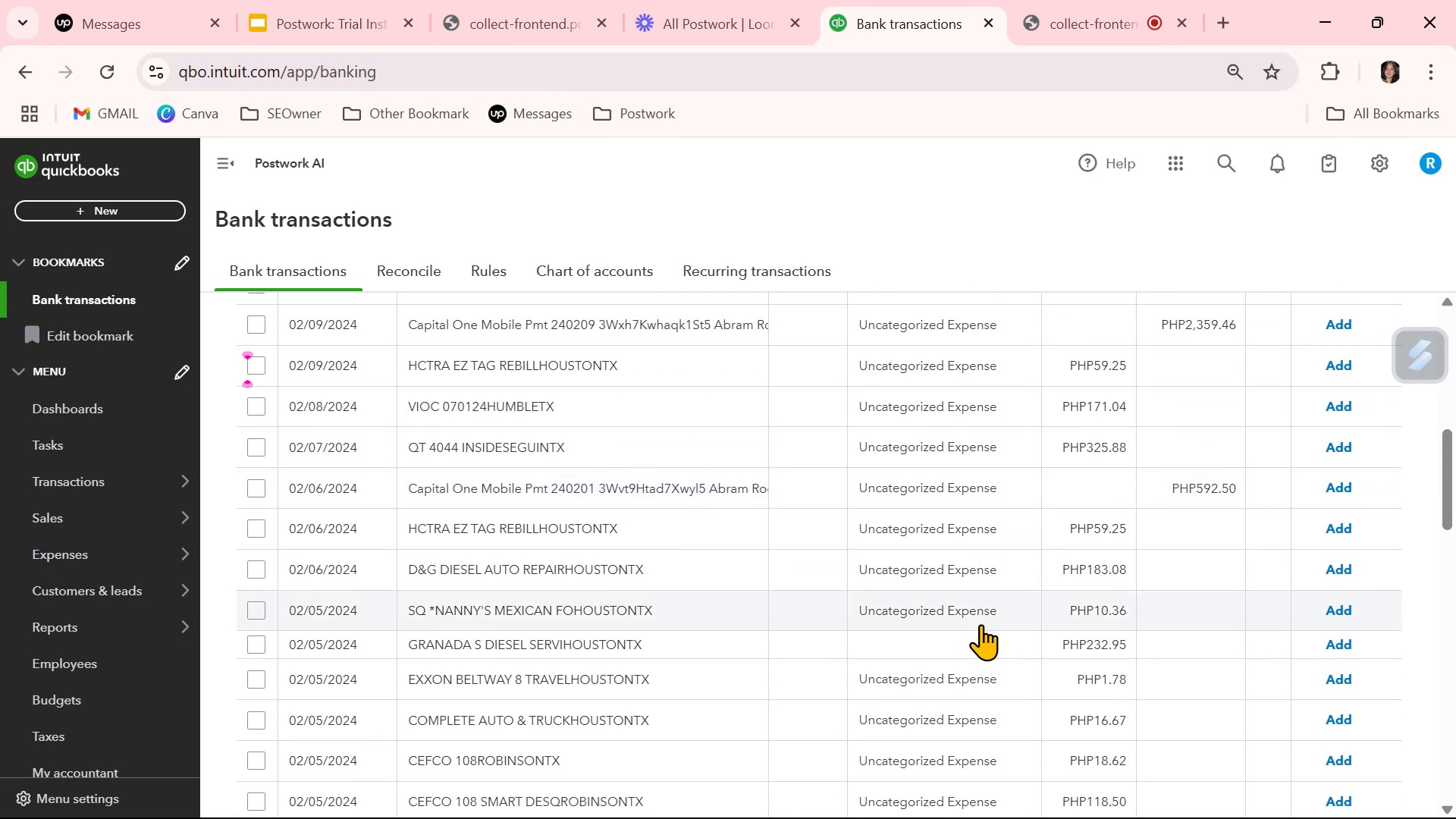 
left_click([975, 570])
 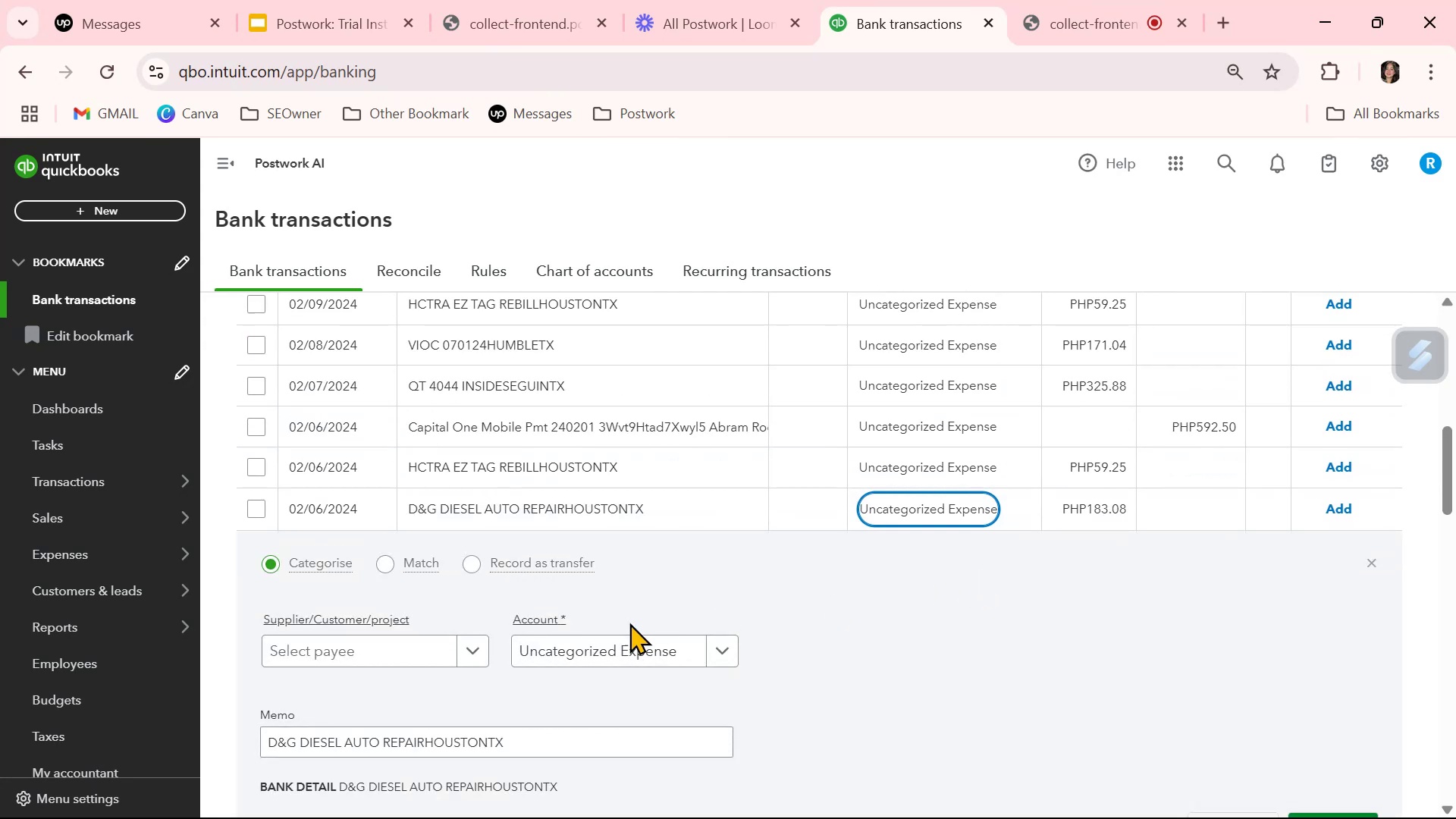 
left_click([625, 648])
 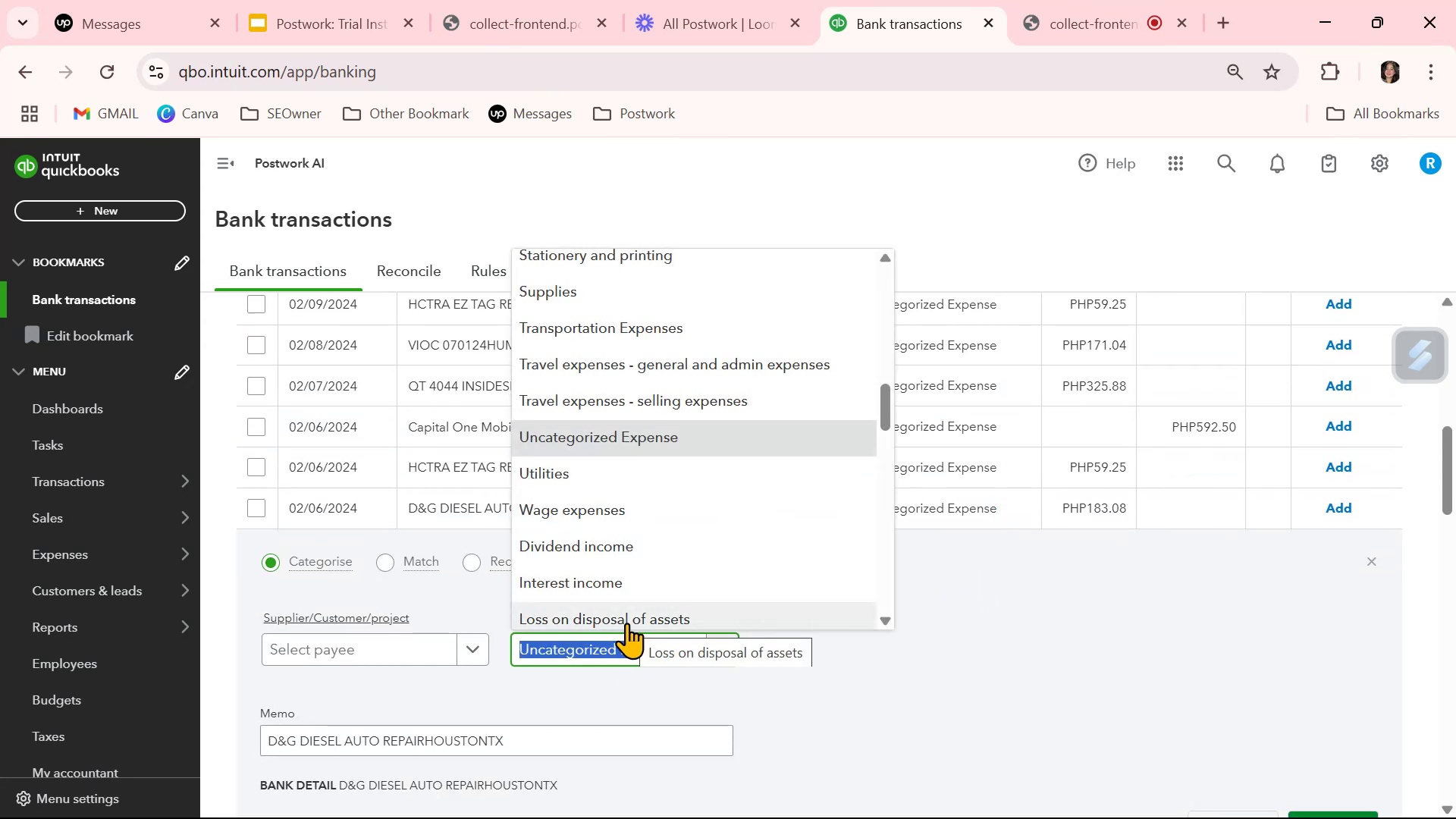 
type(auto)
 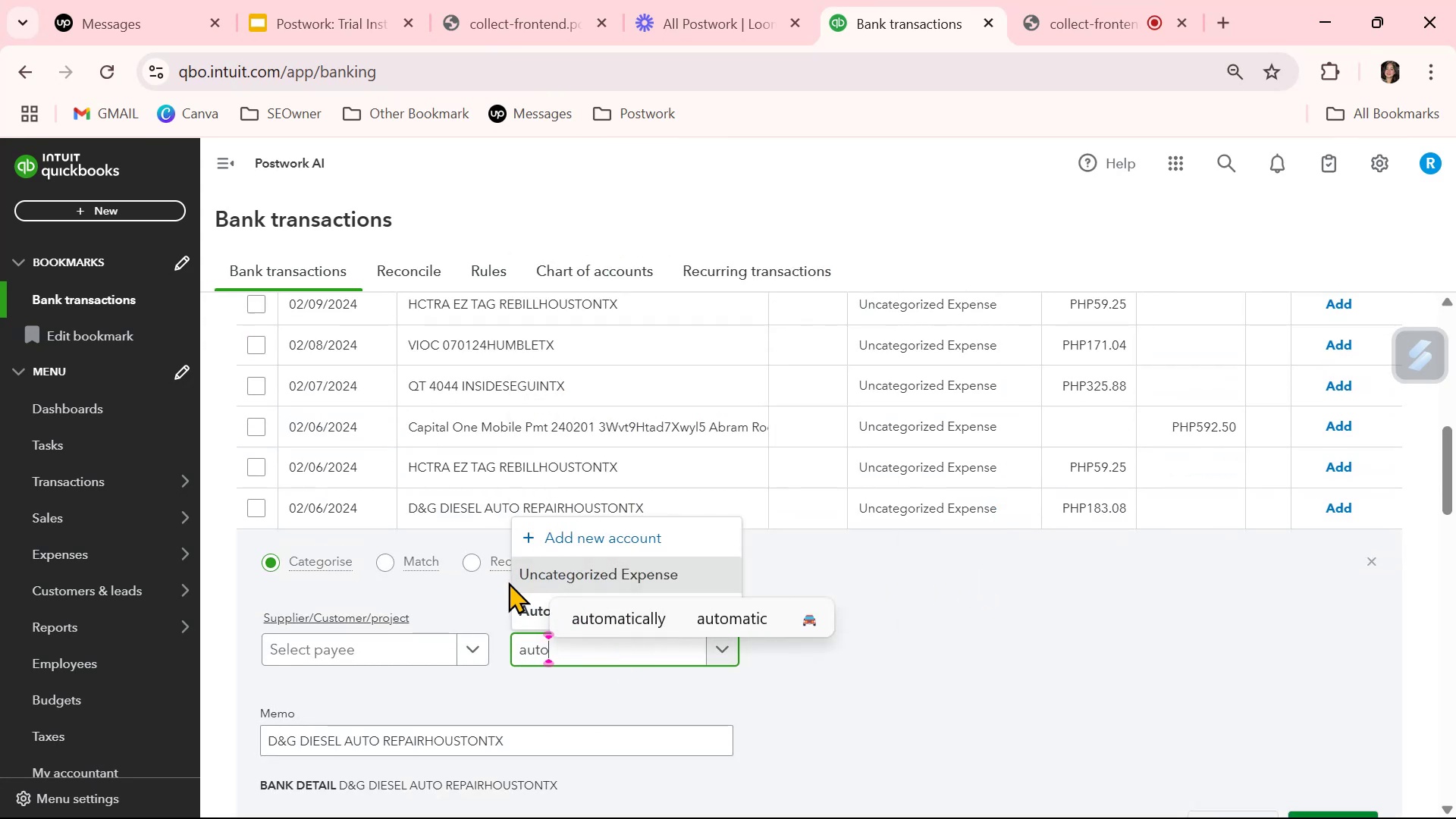 
left_click([529, 614])
 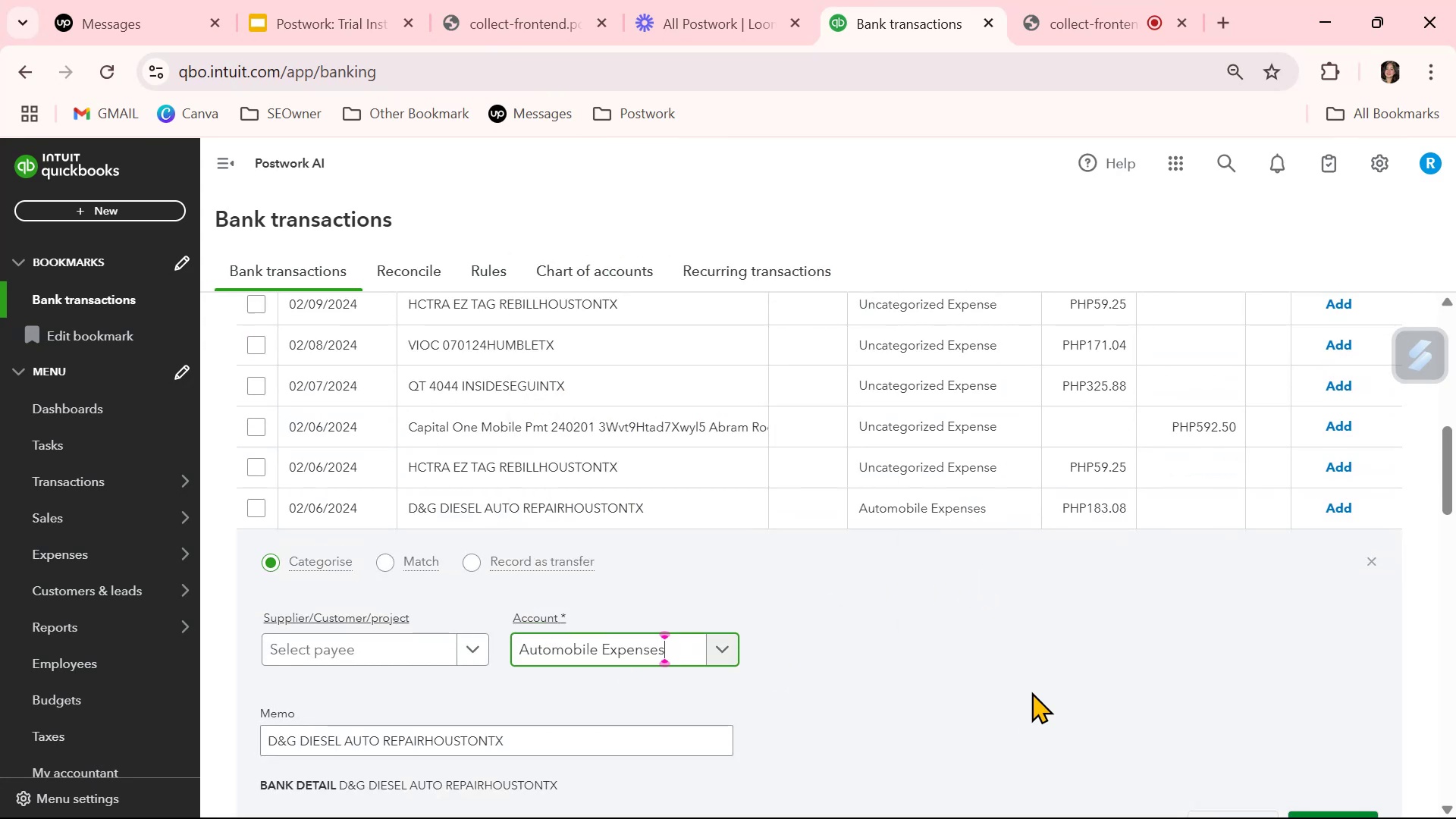 
scroll: coordinate [1149, 682], scroll_direction: down, amount: 2.0
 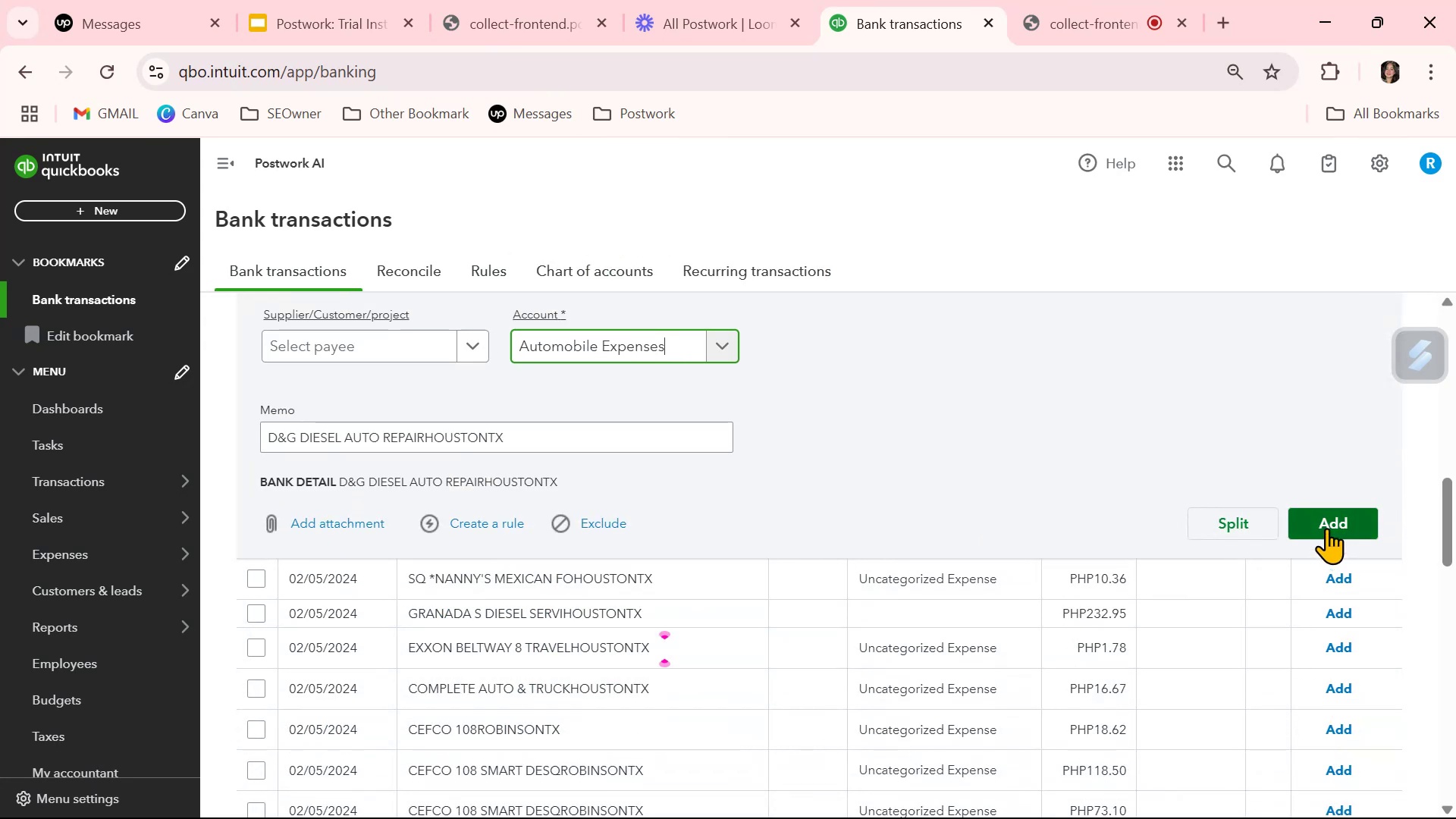 
left_click([1326, 526])
 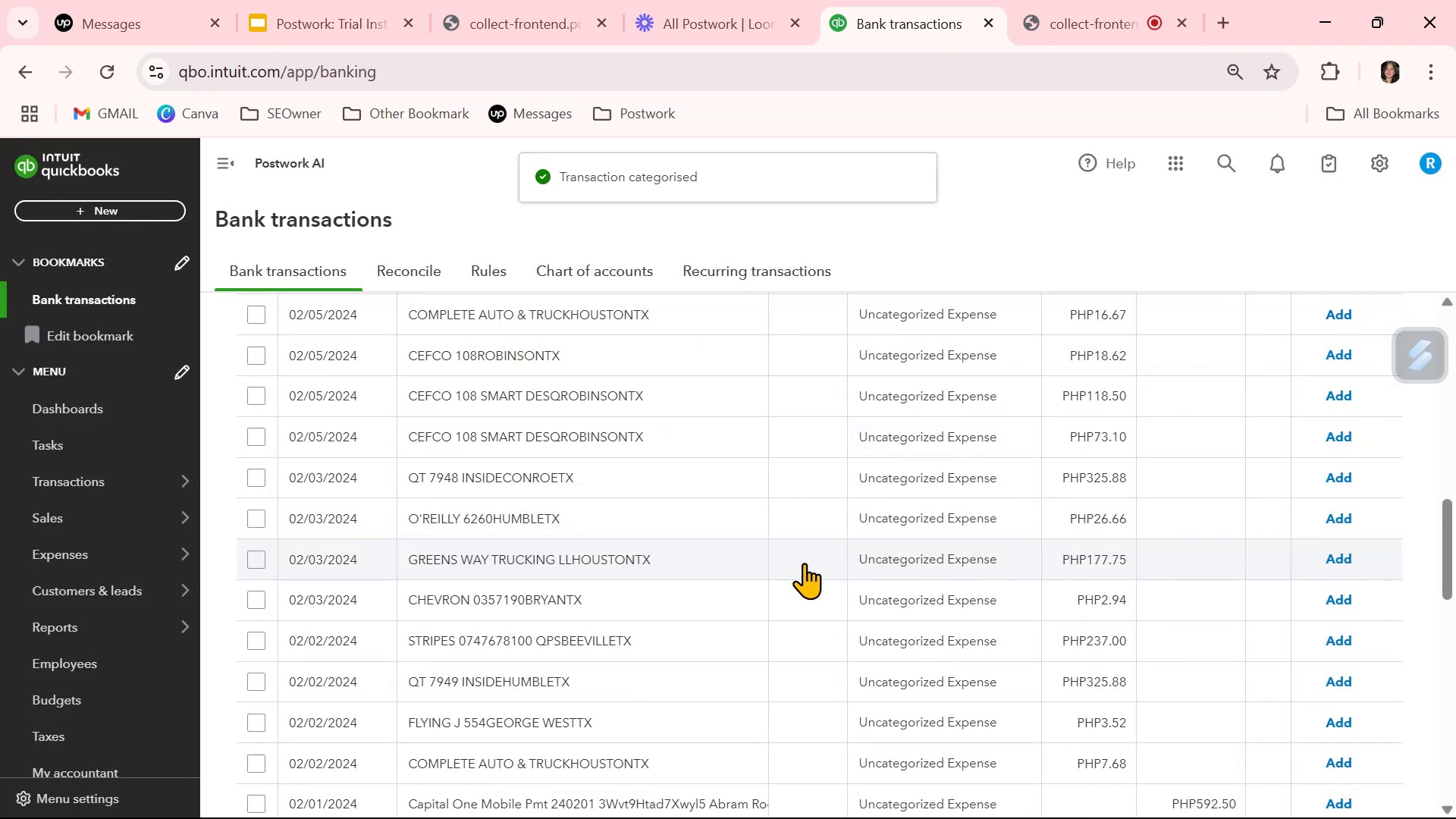 
wait(7.02)
 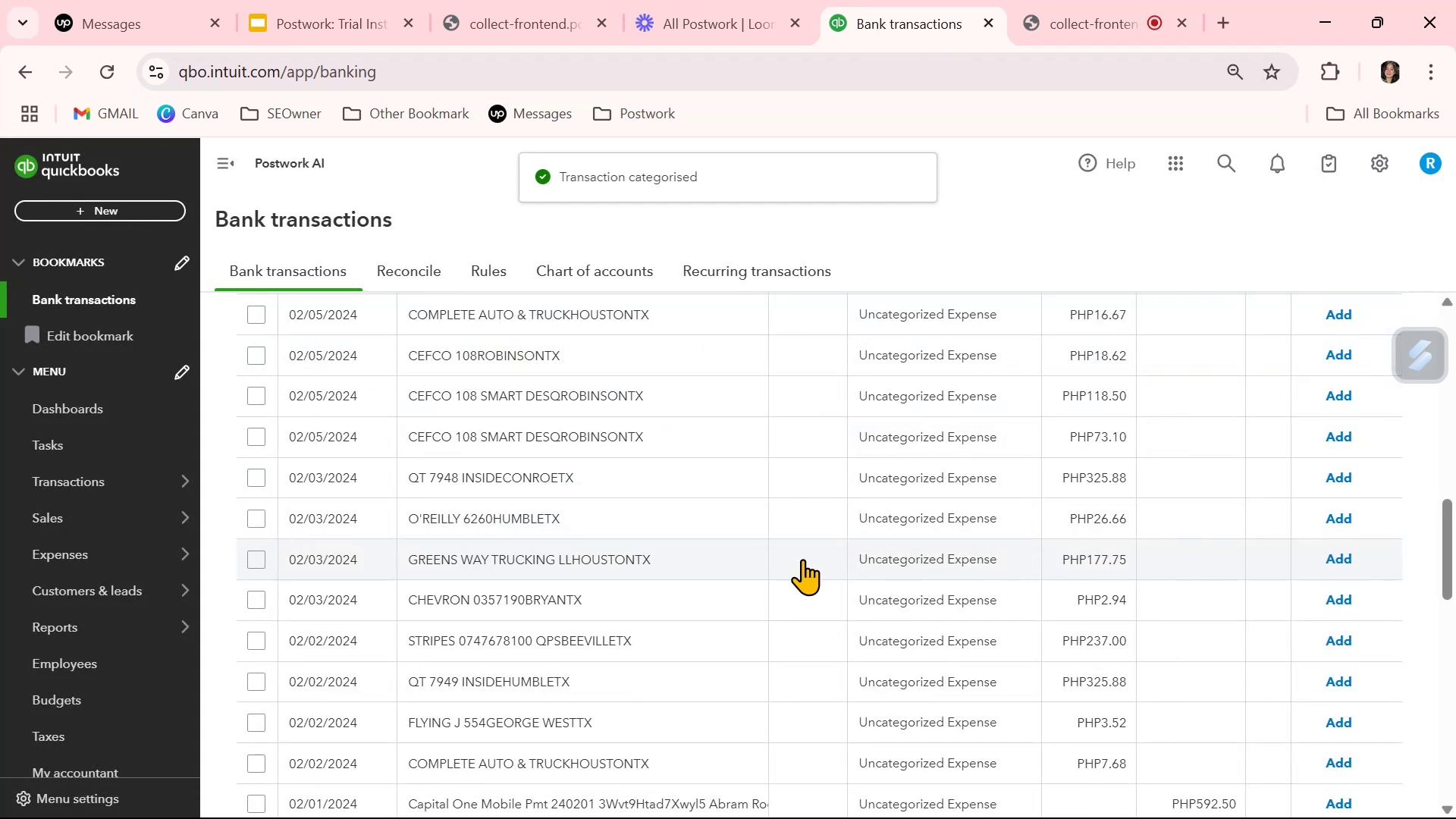 
scroll: coordinate [827, 626], scroll_direction: down, amount: 2.0
 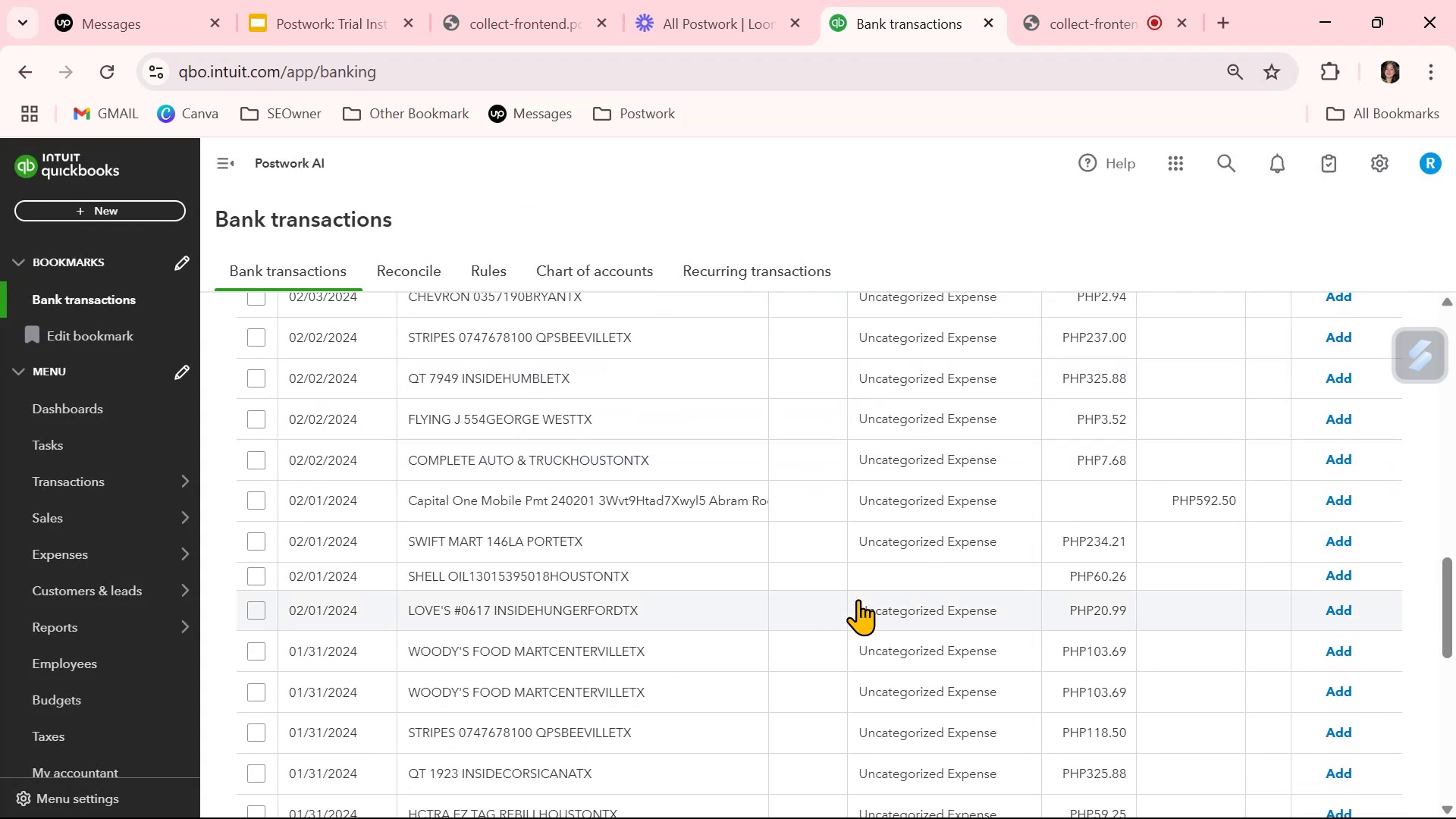 
left_click([885, 576])
 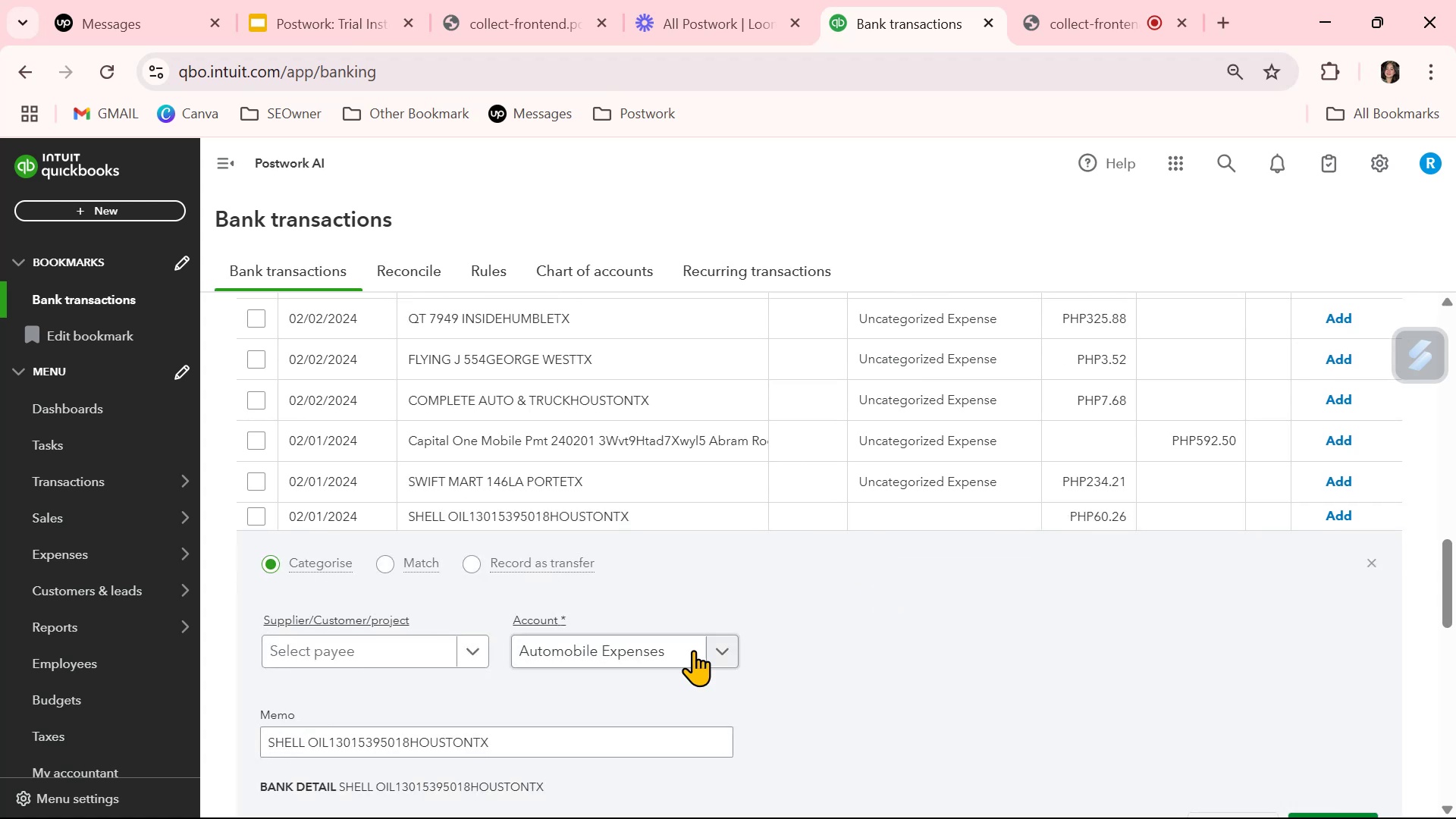 
scroll: coordinate [1126, 709], scroll_direction: down, amount: 1.0
 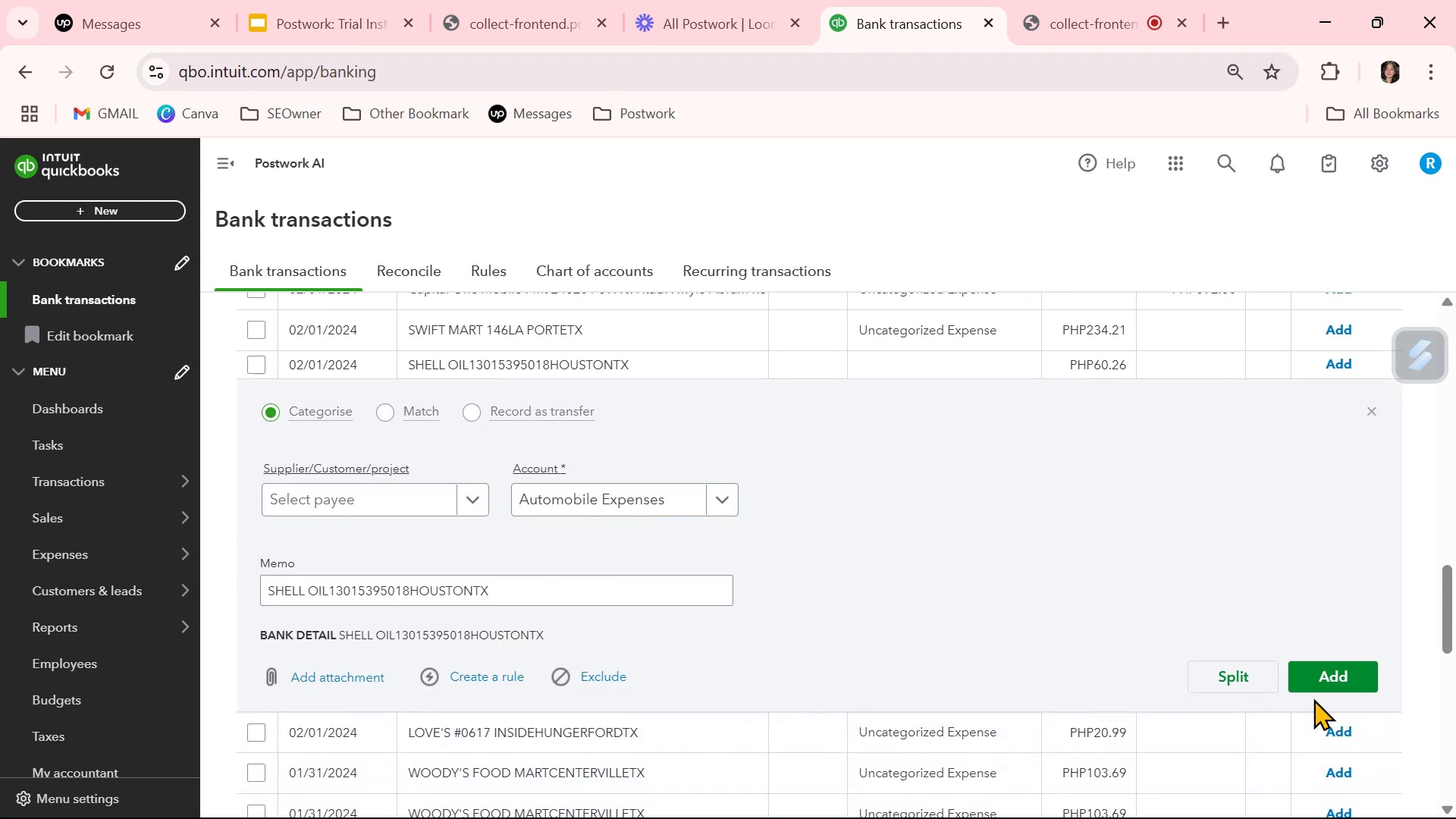 
left_click([1330, 680])
 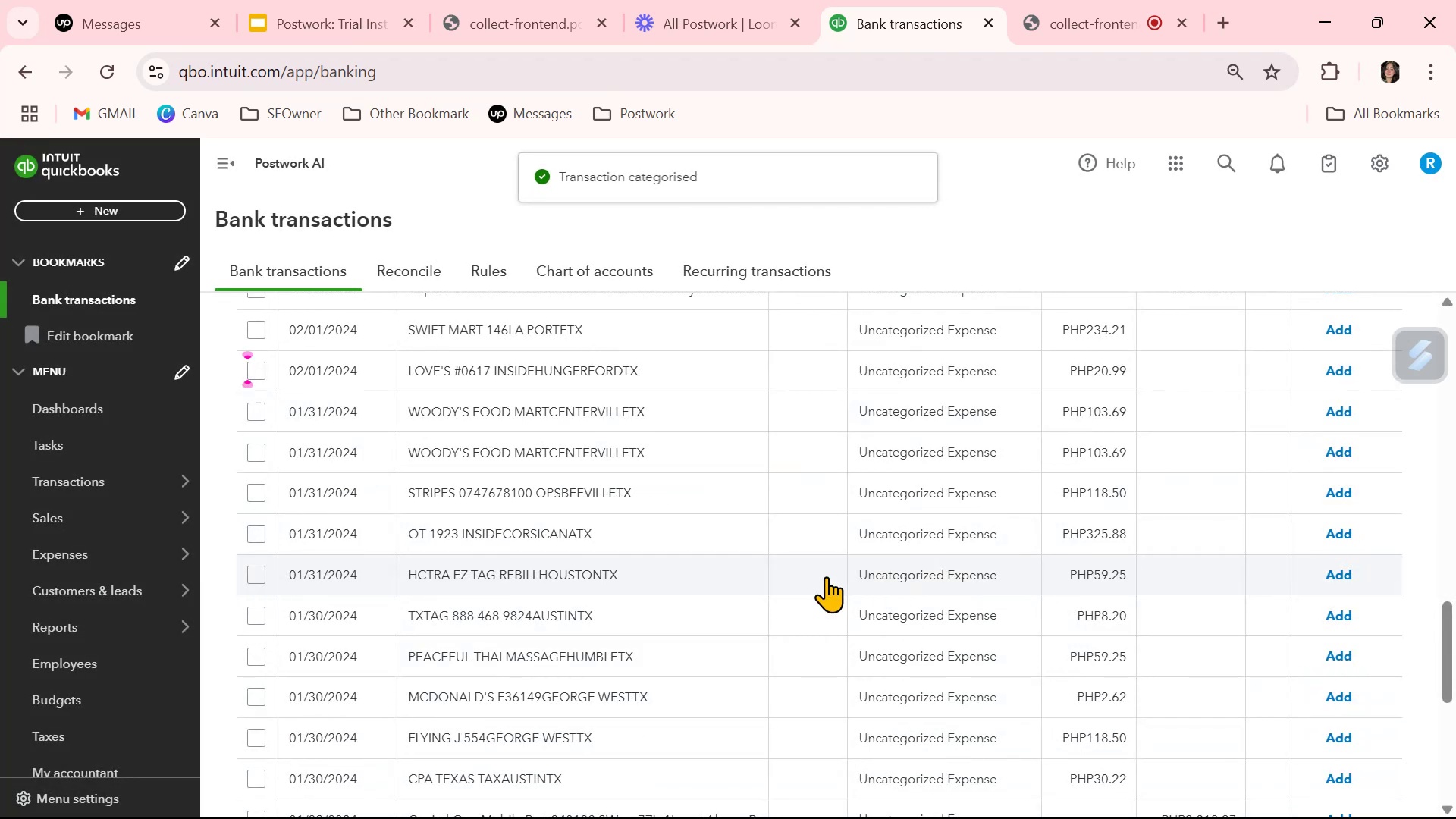 
scroll: coordinate [826, 576], scroll_direction: down, amount: 1.0
 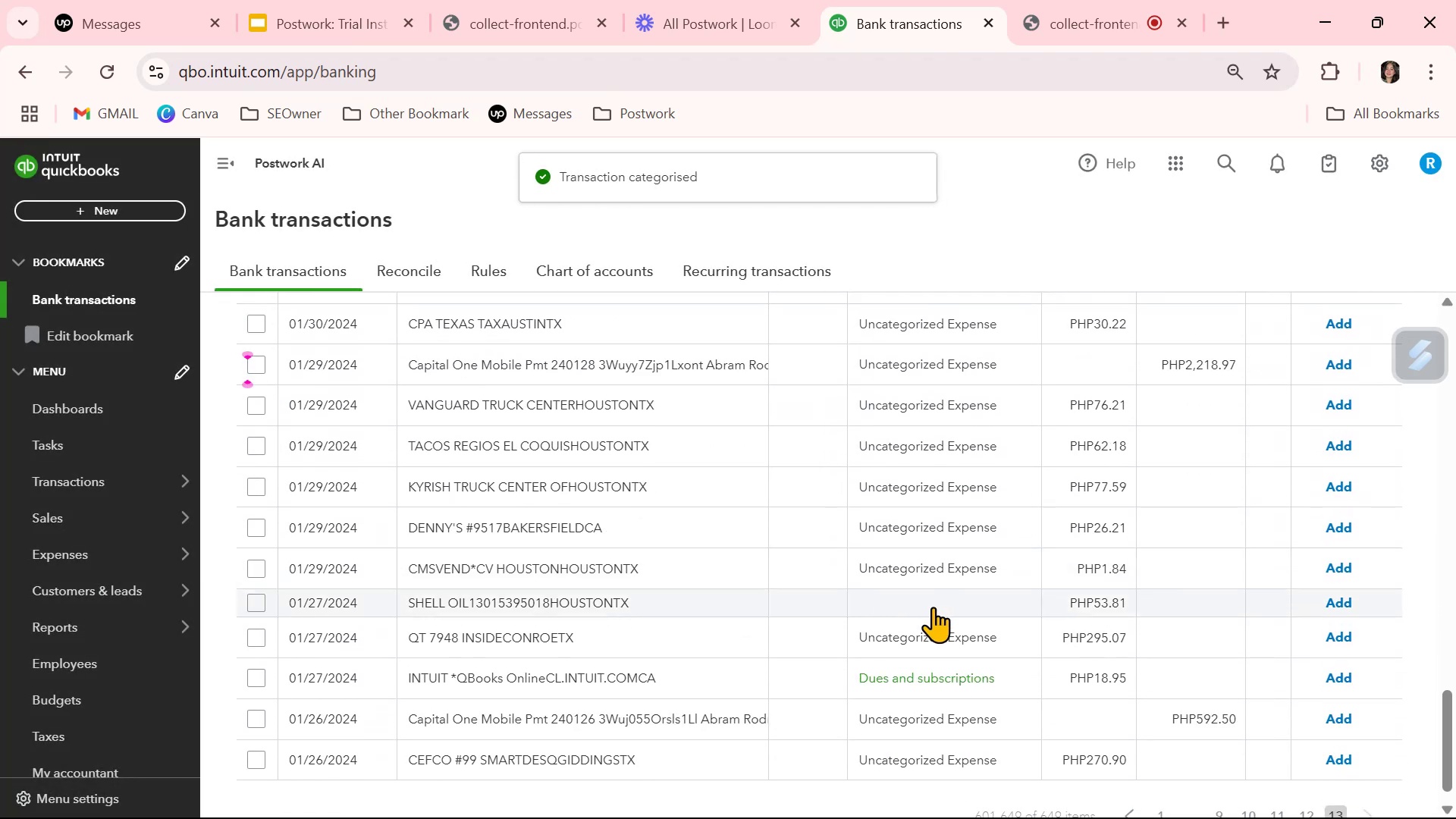 
left_click([934, 601])
 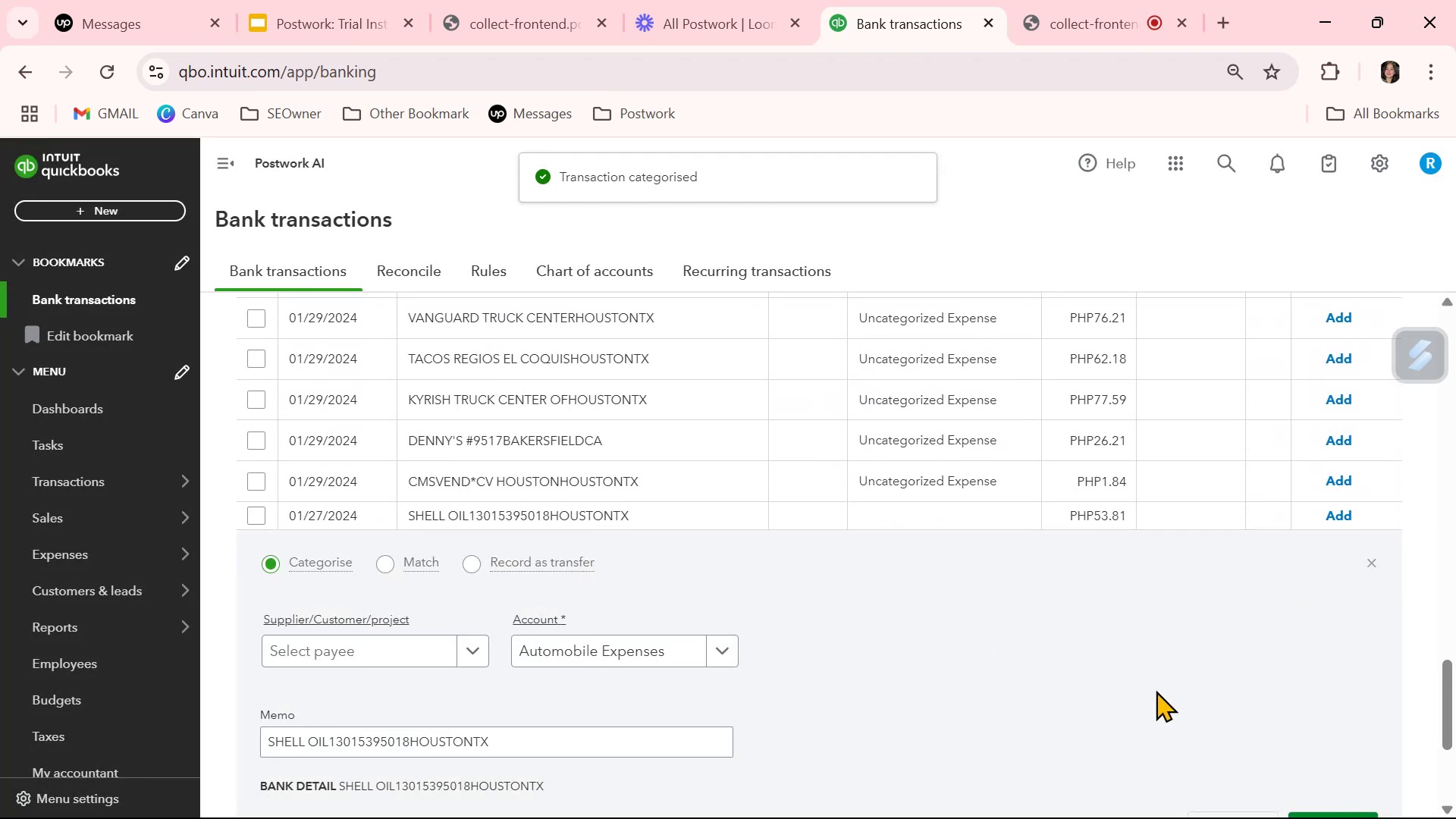 
scroll: coordinate [1156, 690], scroll_direction: down, amount: 1.0
 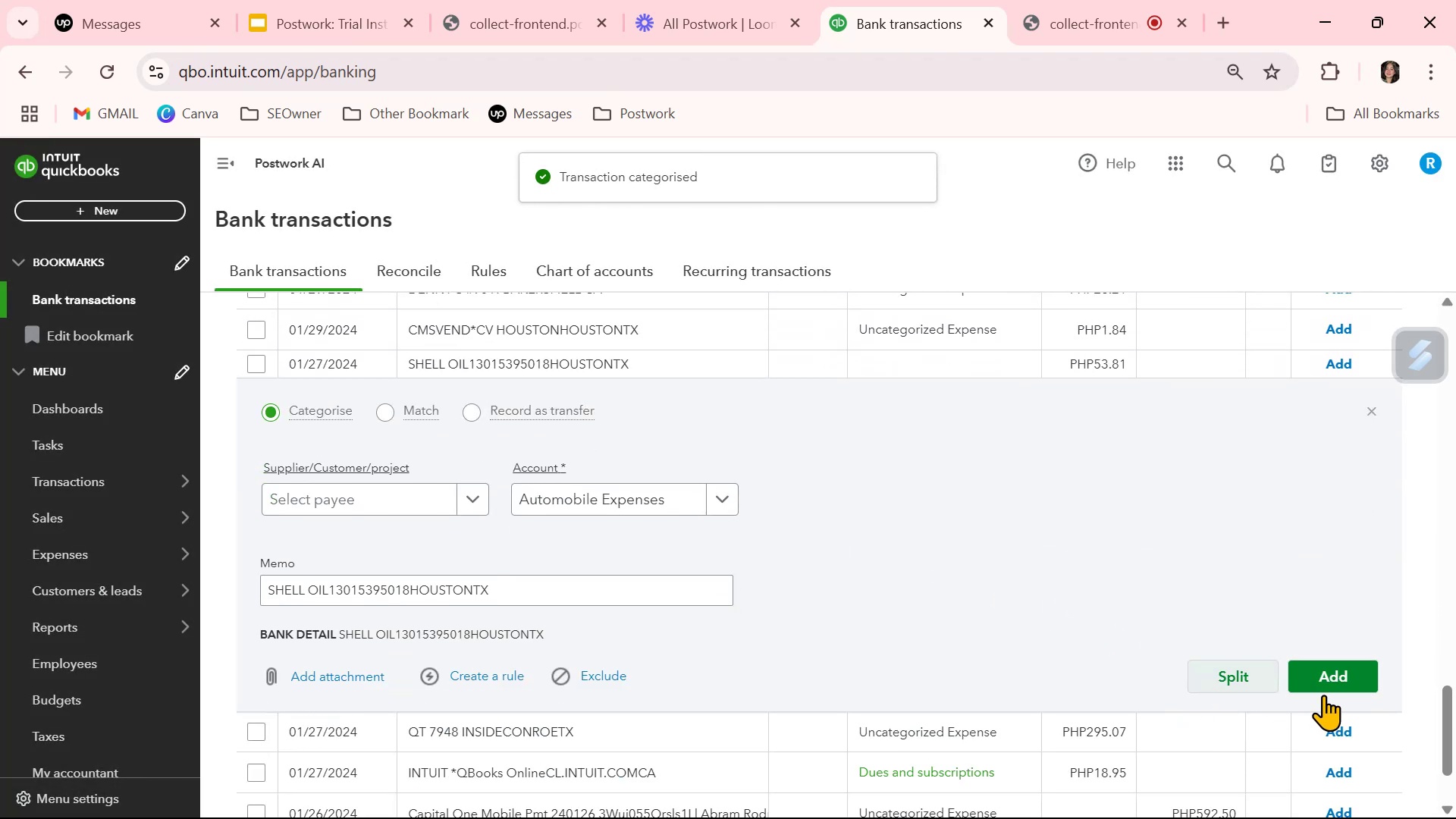 
left_click([1329, 681])
 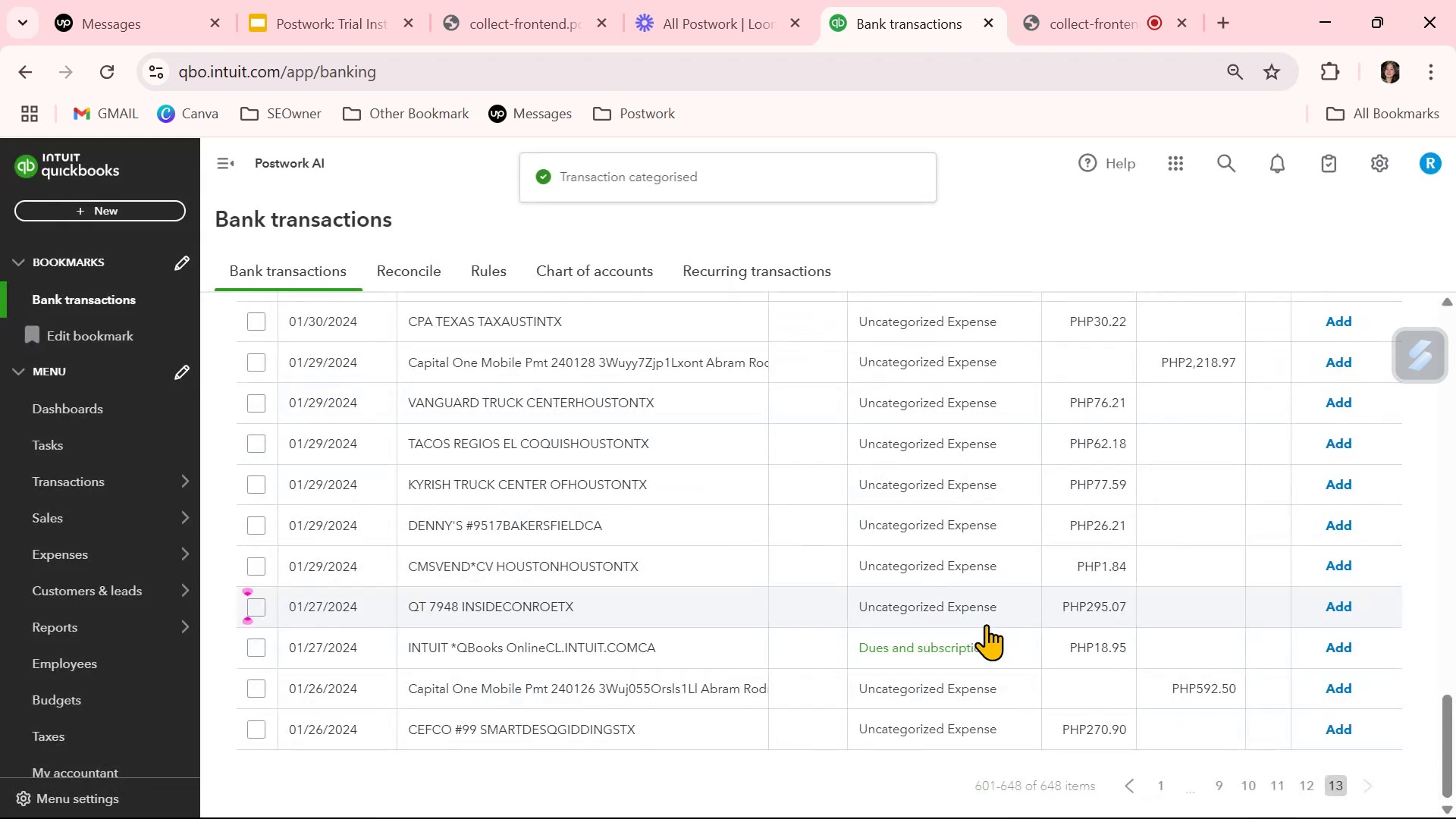 
scroll: coordinate [985, 626], scroll_direction: down, amount: 1.0
 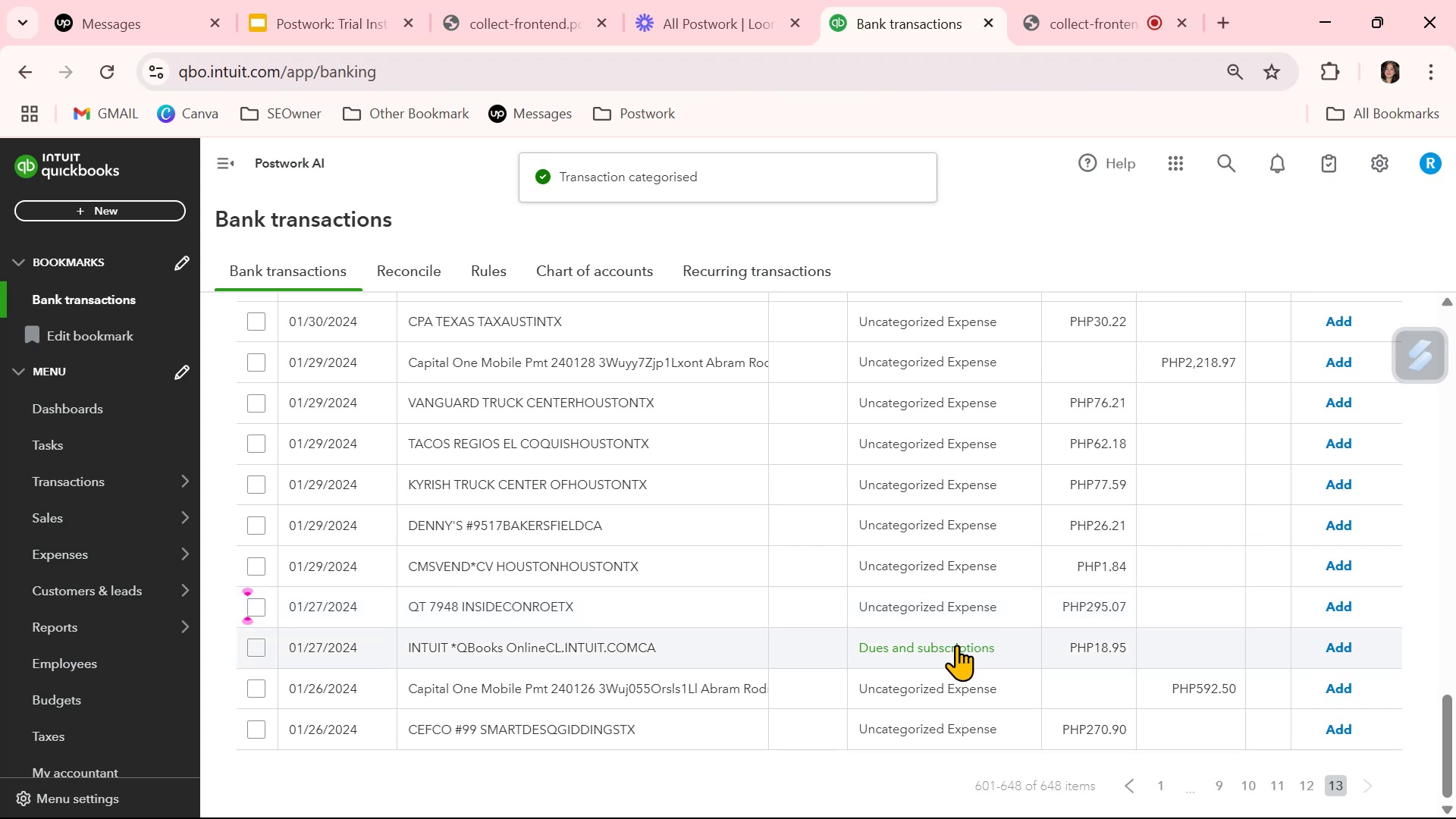 
left_click([956, 645])
 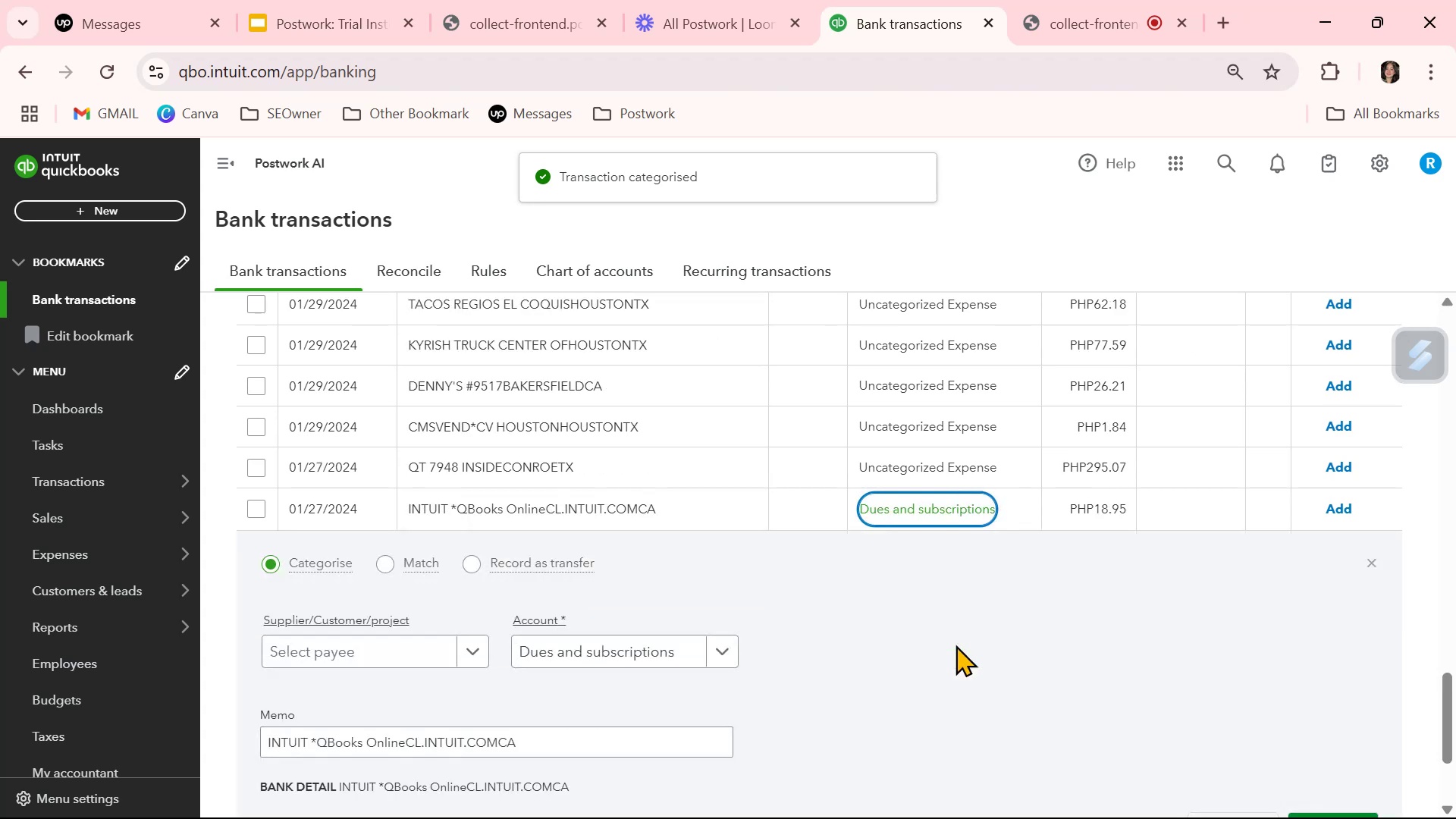 
scroll: coordinate [1098, 703], scroll_direction: down, amount: 1.0
 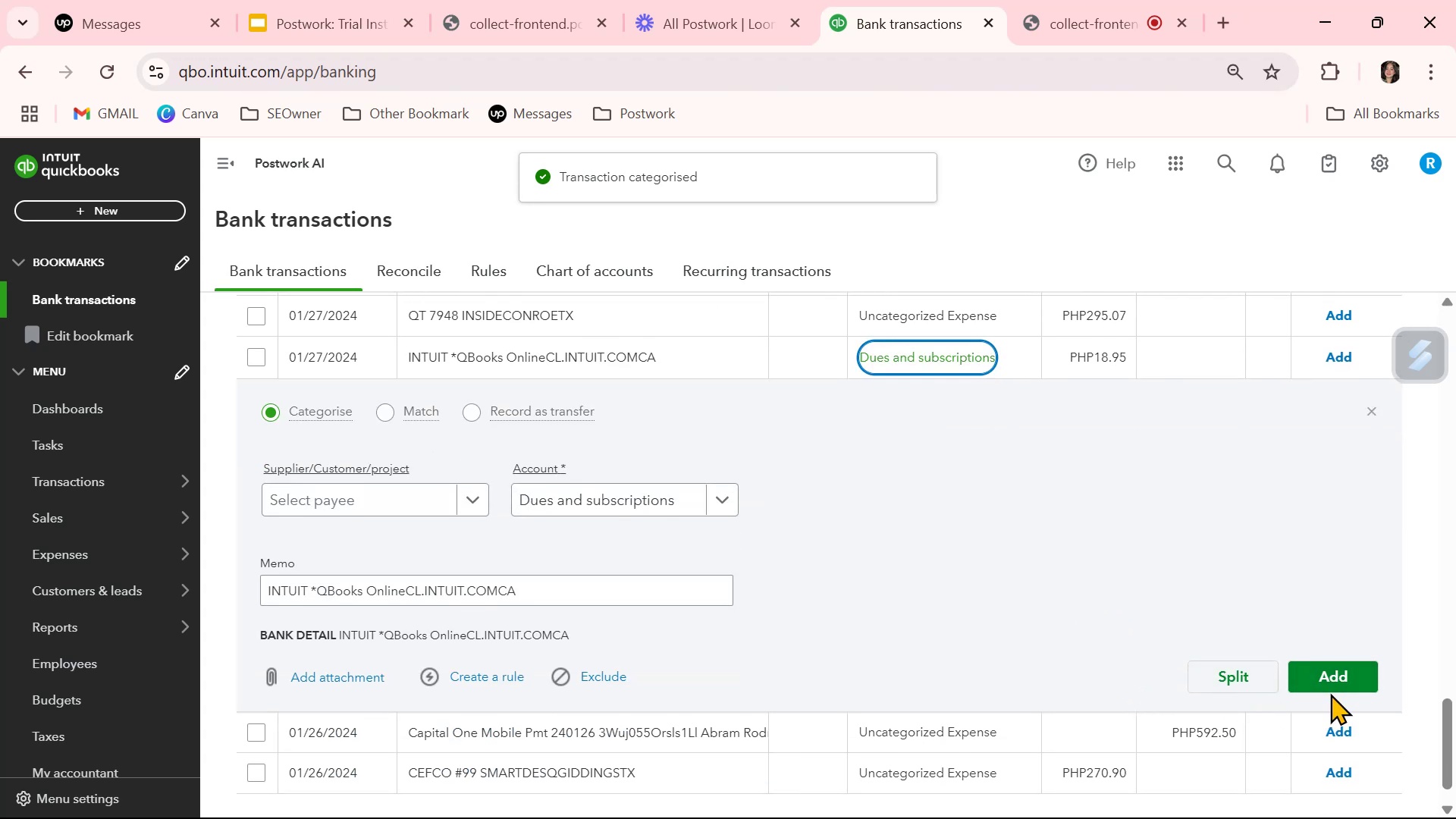 
left_click([1326, 684])
 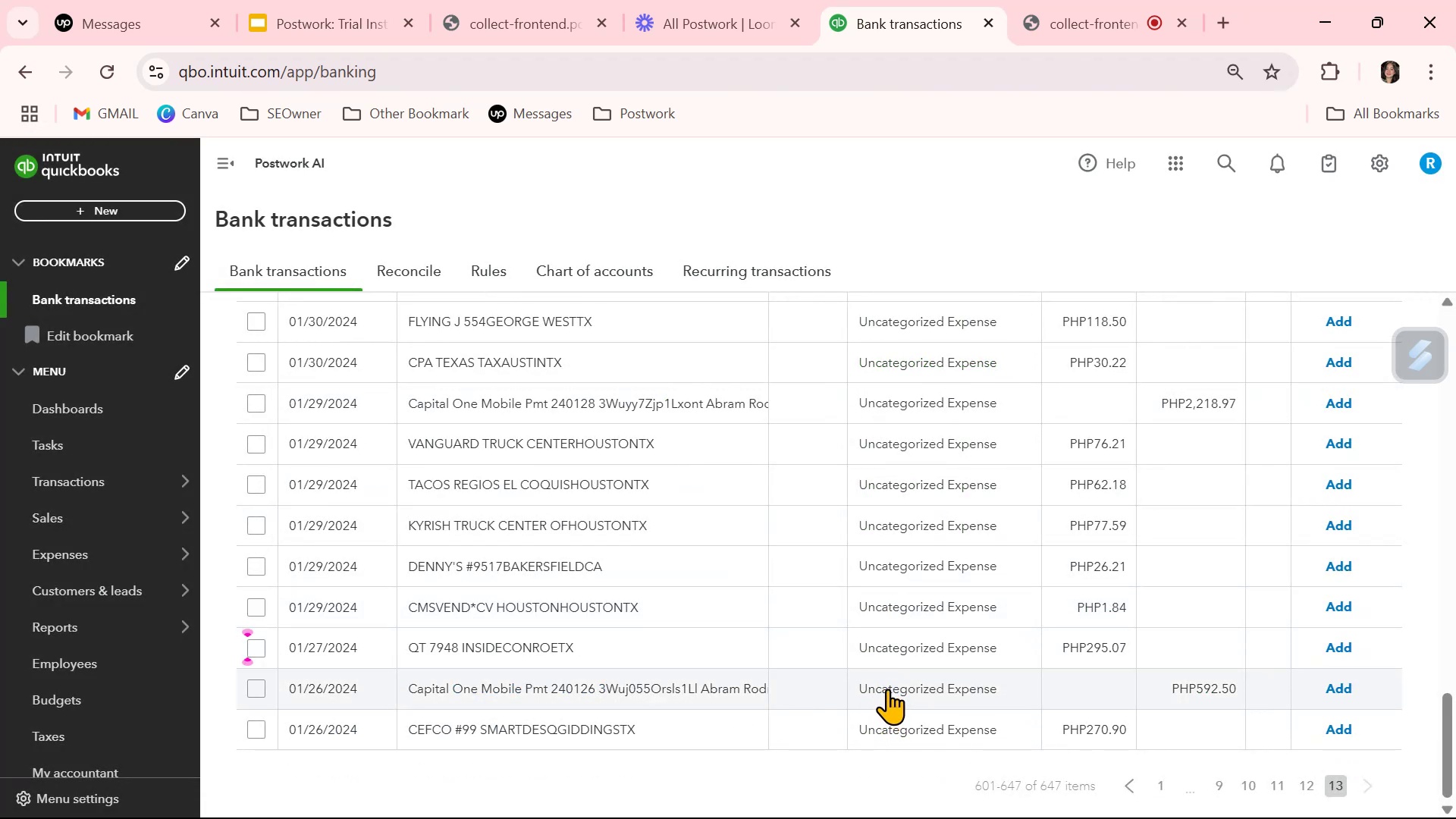 
wait(7.0)
 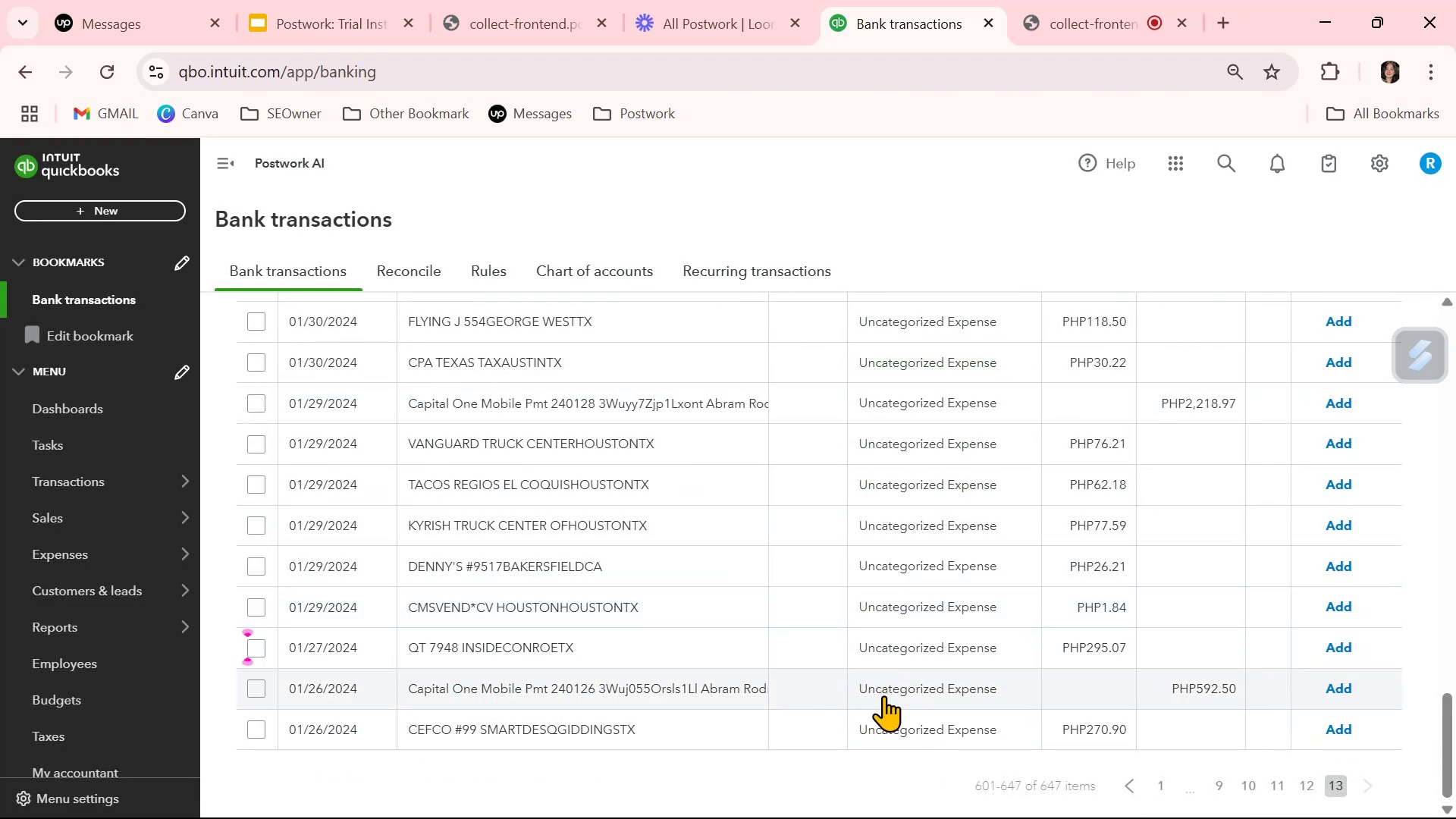 
scroll: coordinate [887, 689], scroll_direction: up, amount: 1.0
 